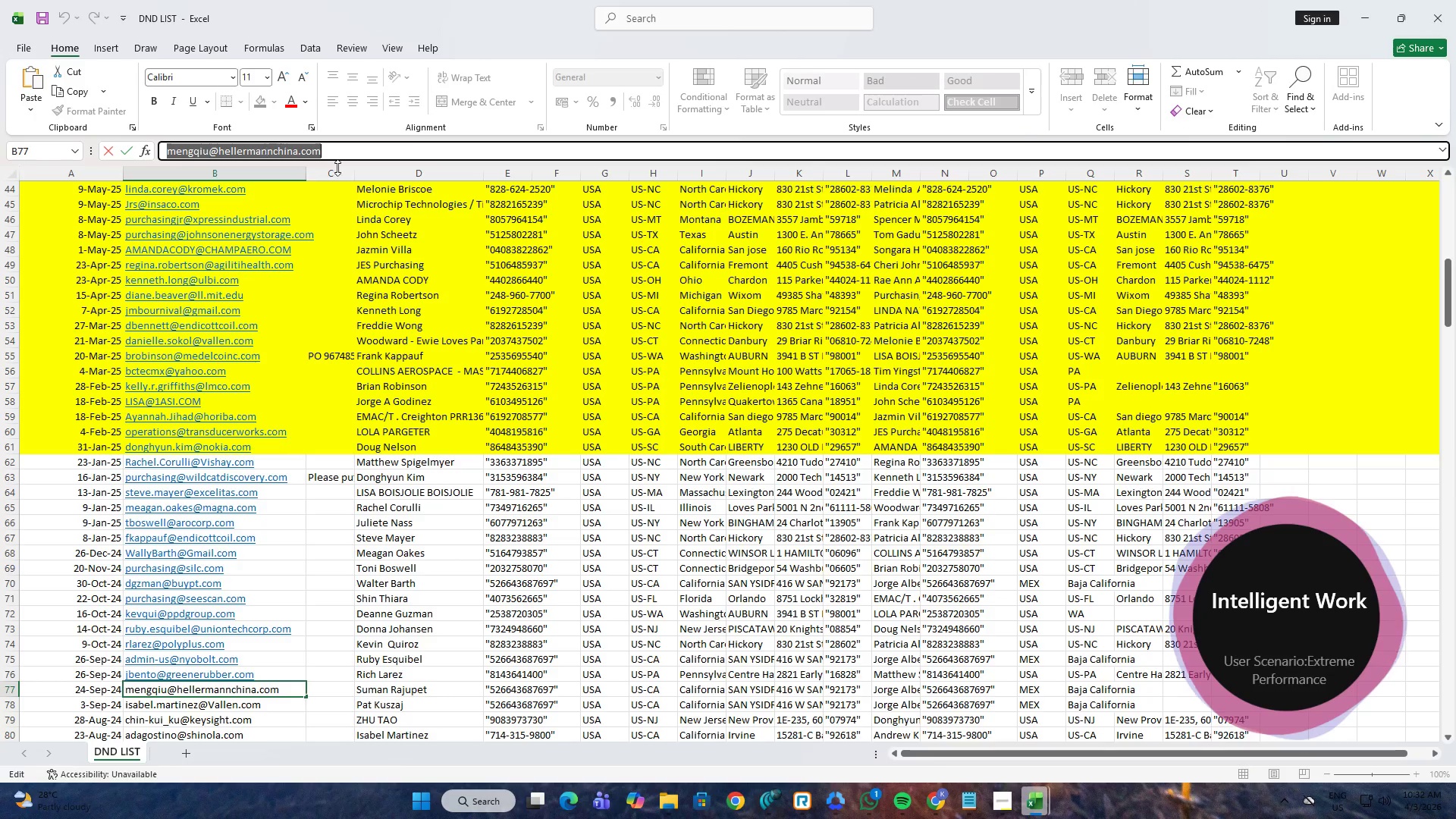 
key(Control+C)
 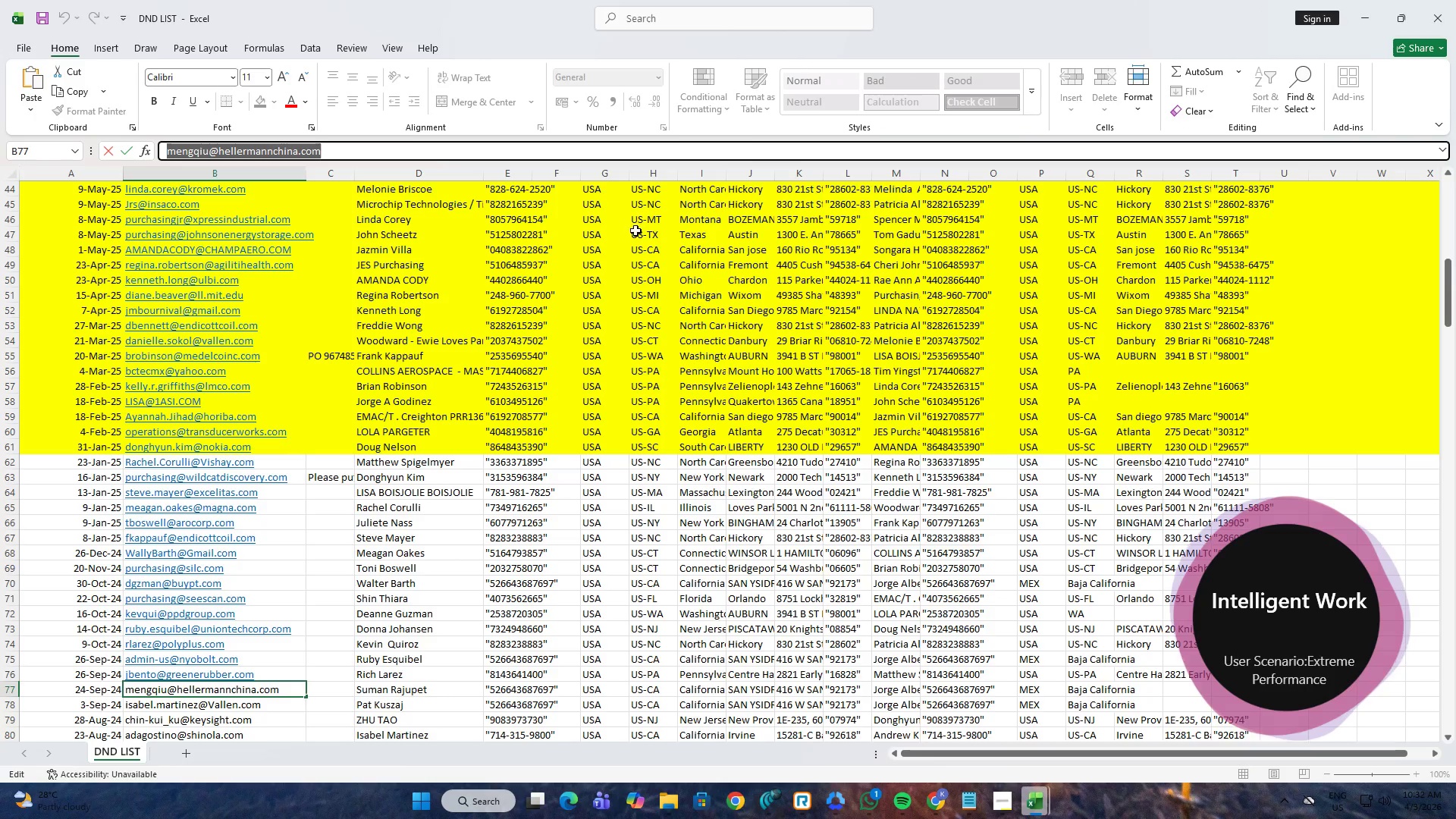 
key(Alt+AltLeft)
 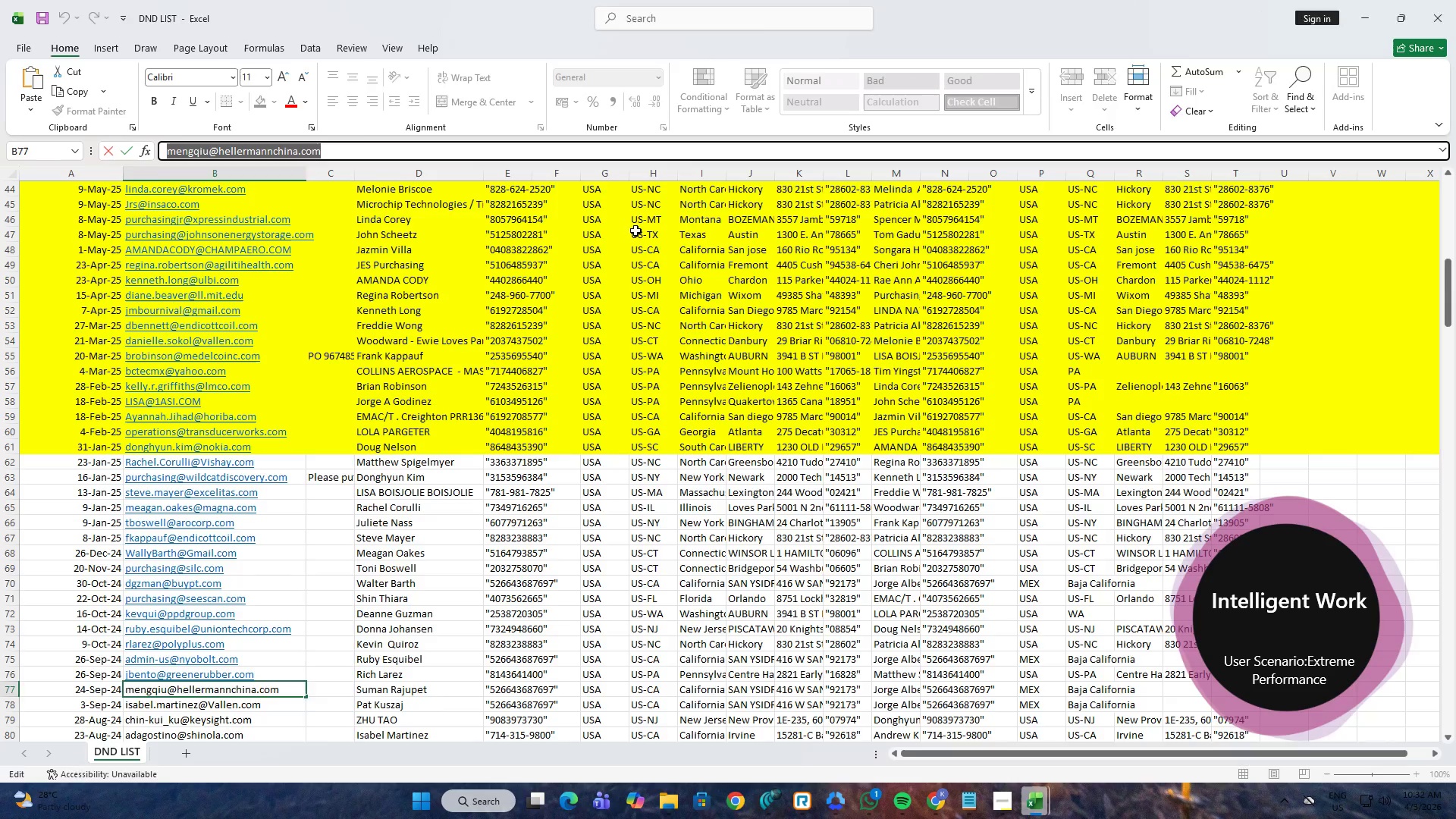 
key(Alt+Tab)
 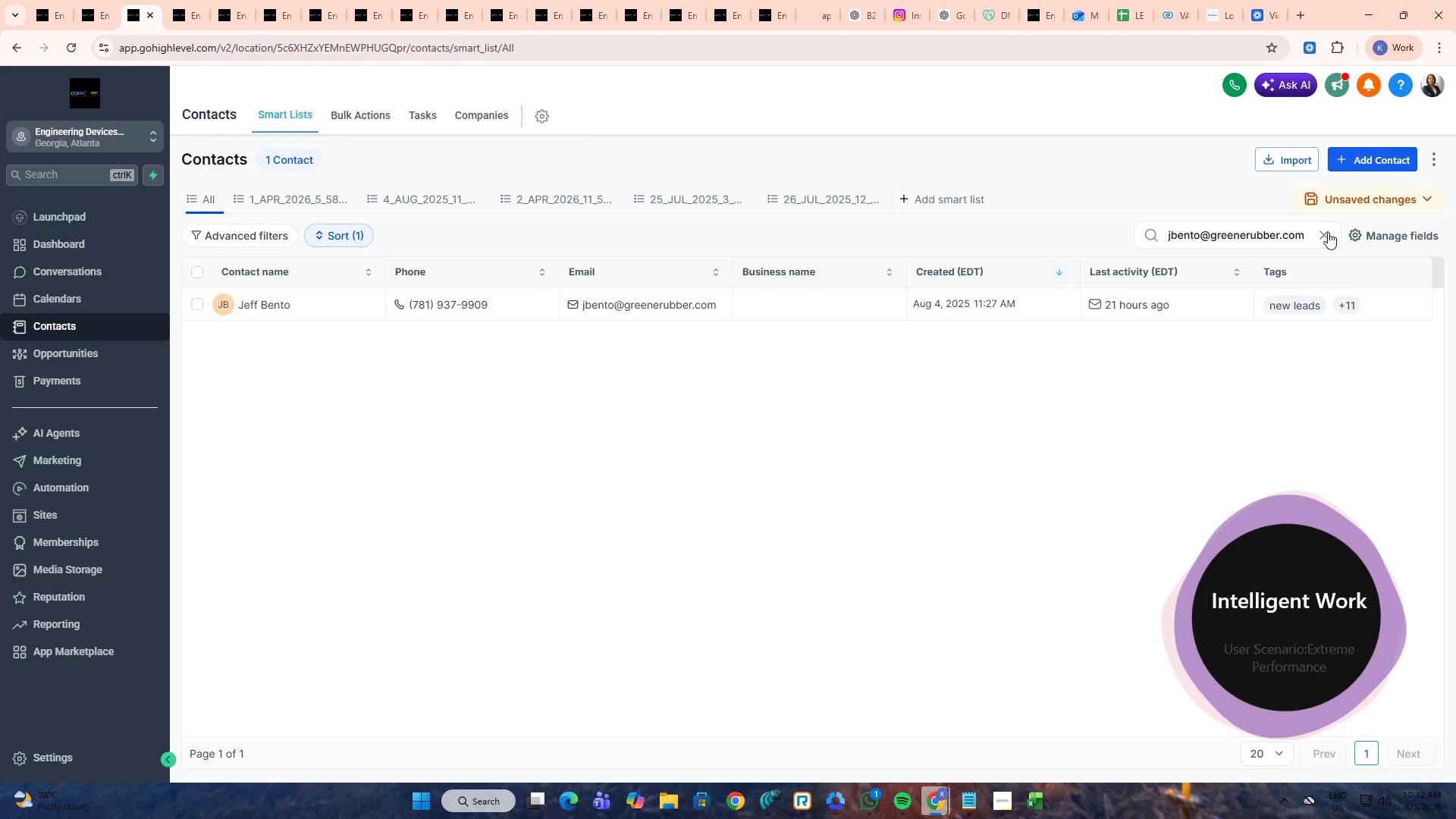 
double_click([1285, 233])
 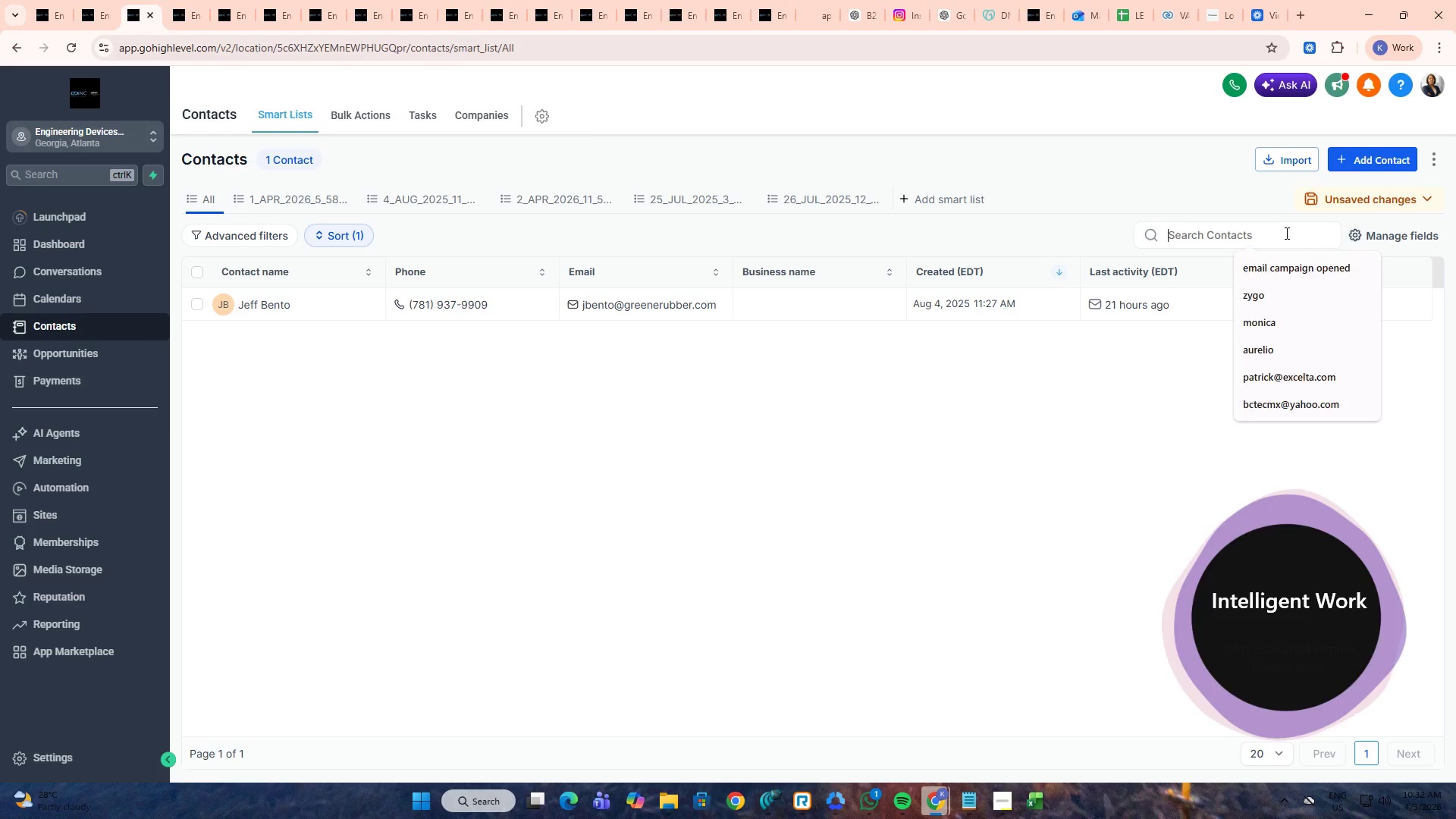 
key(Control+ControlLeft)
 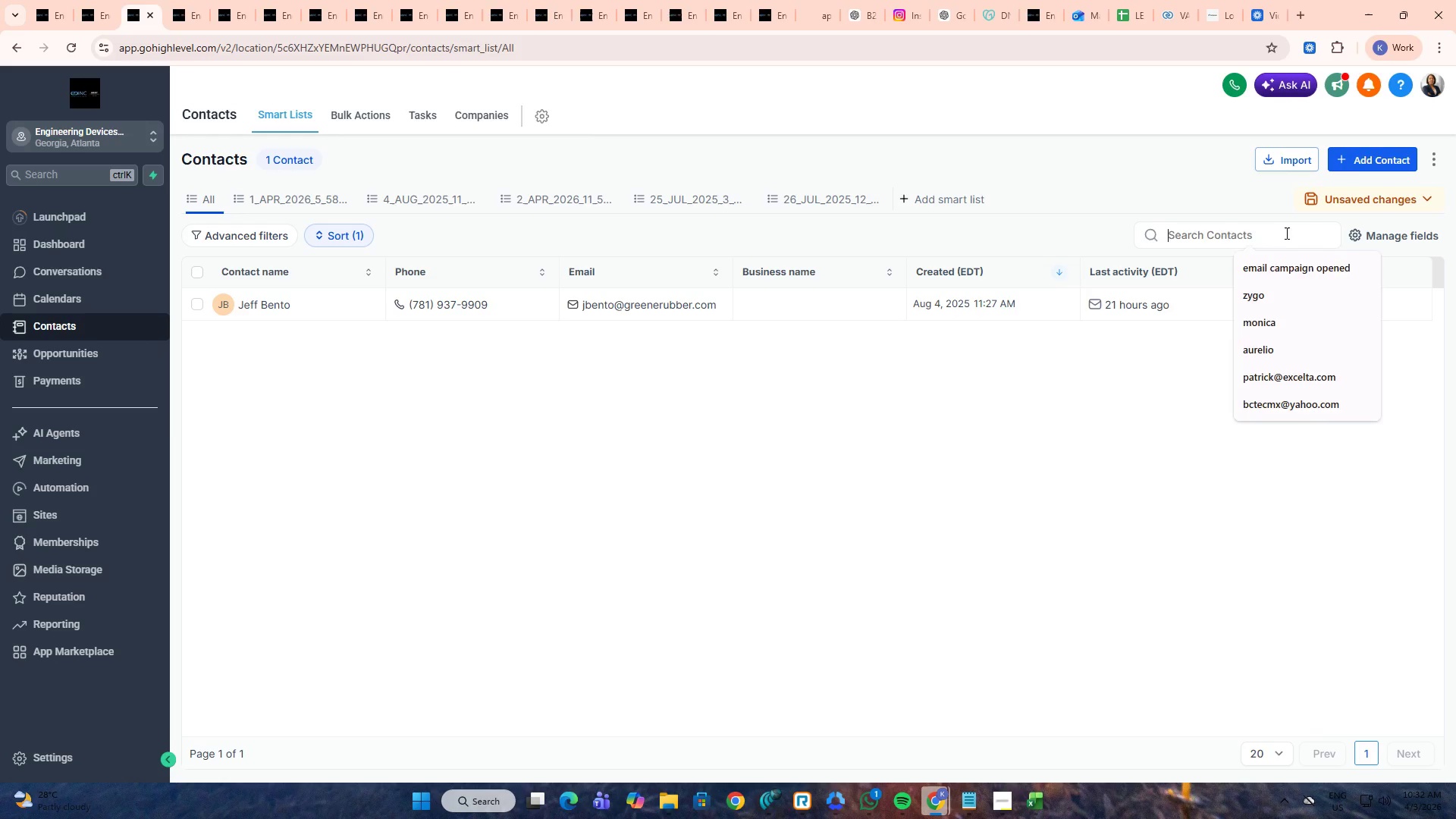 
key(Control+V)
 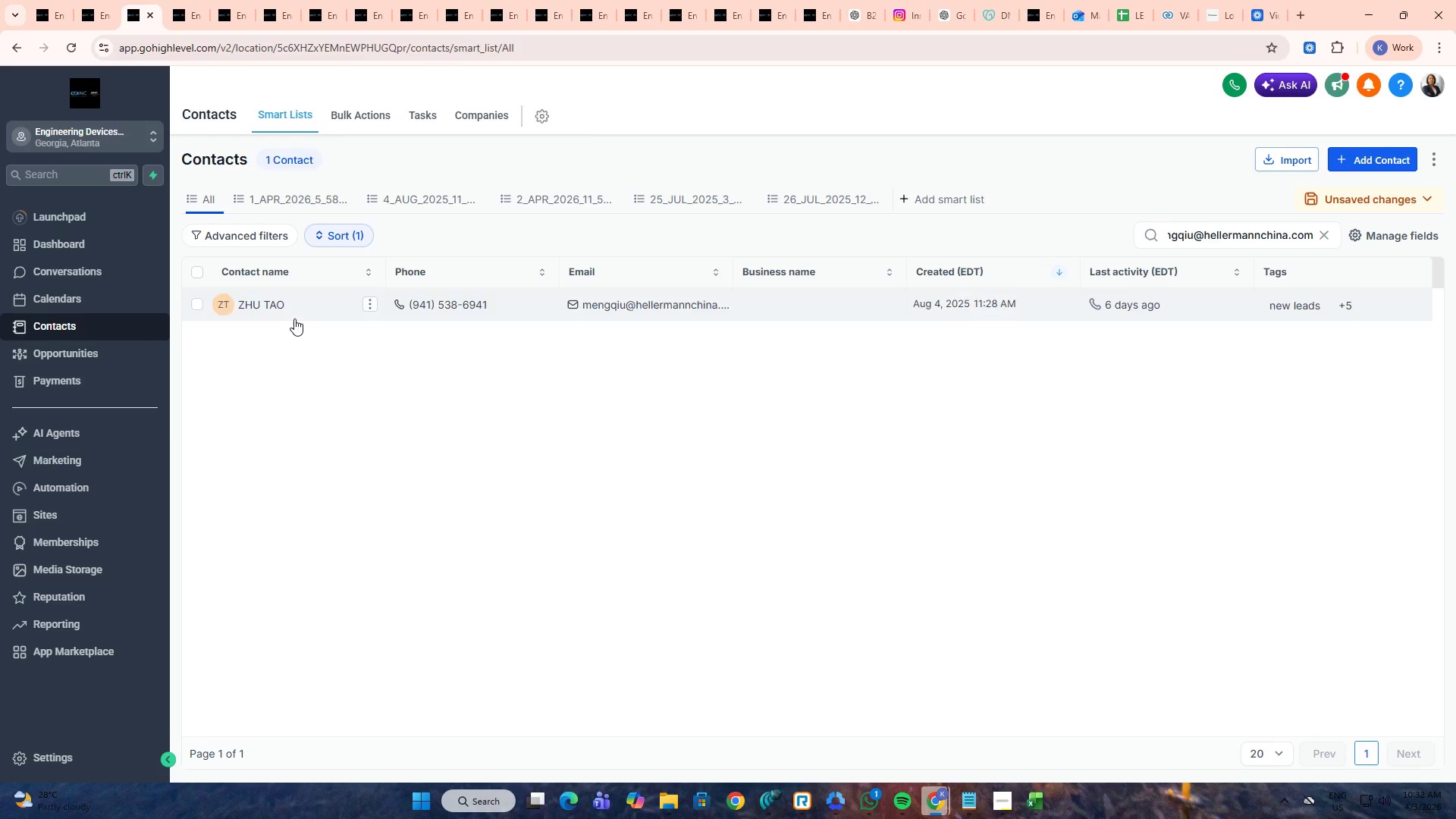 
middle_click([288, 306])
 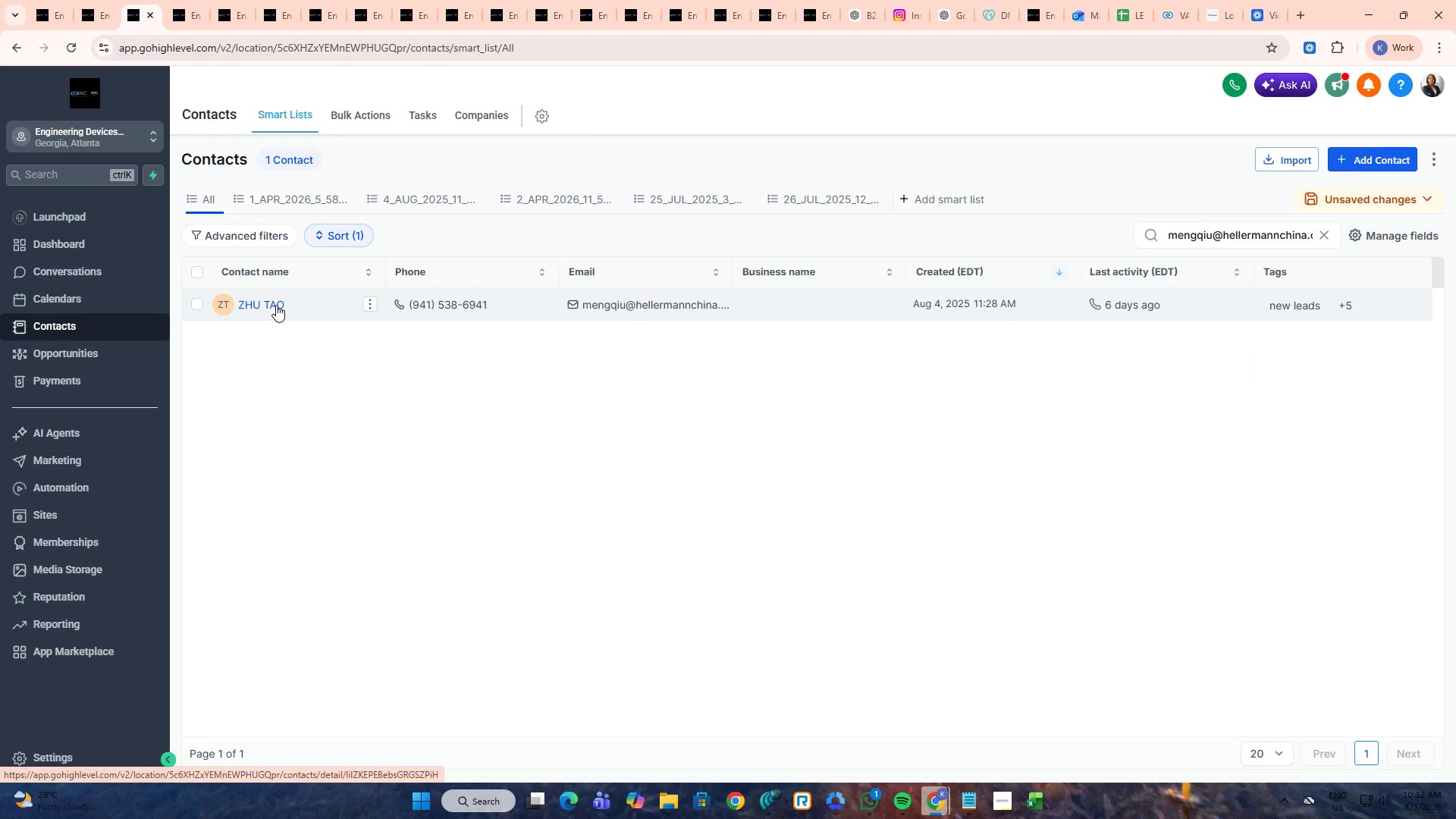 
double_click([275, 305])
 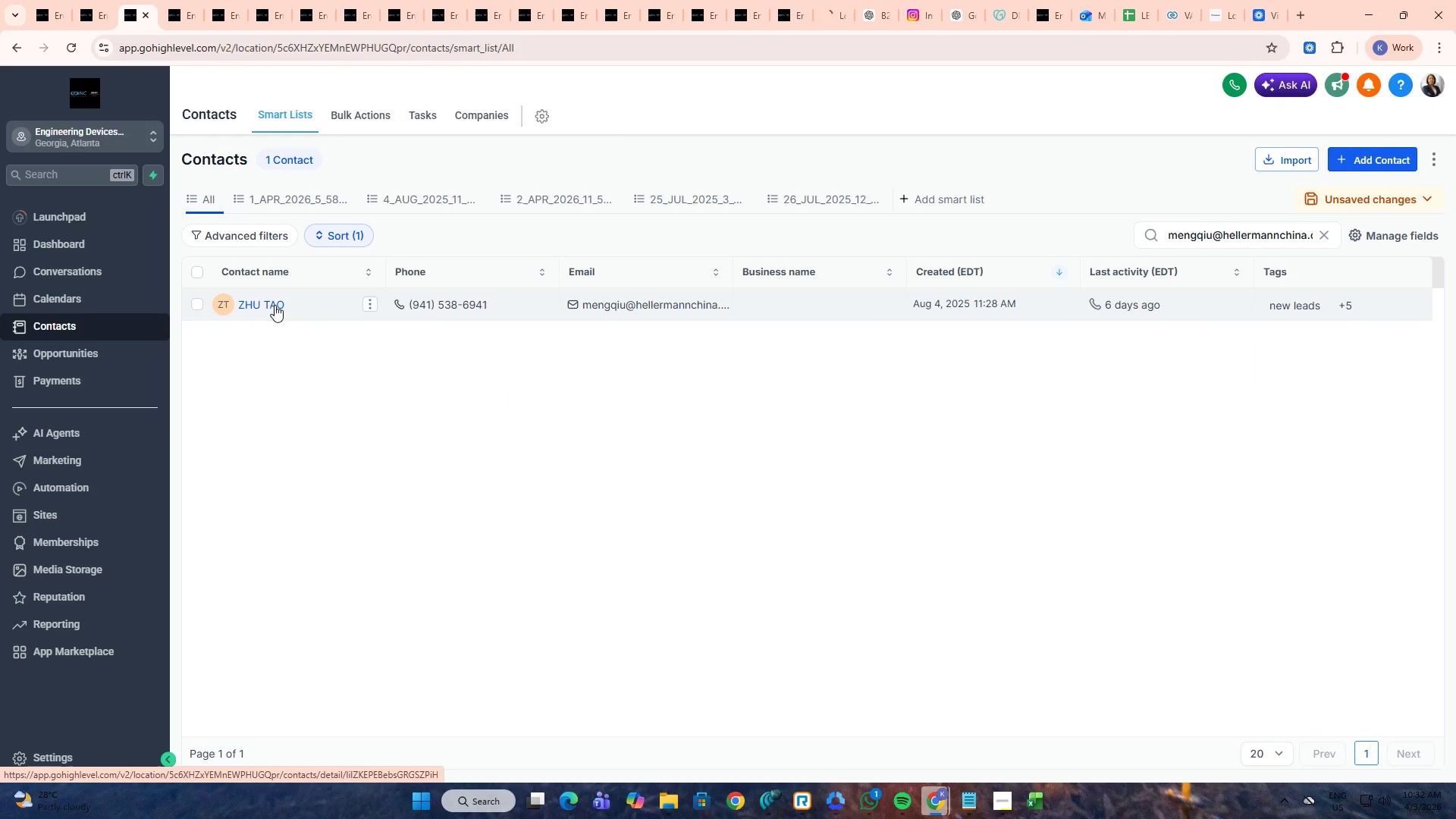 
key(Alt+AltLeft)
 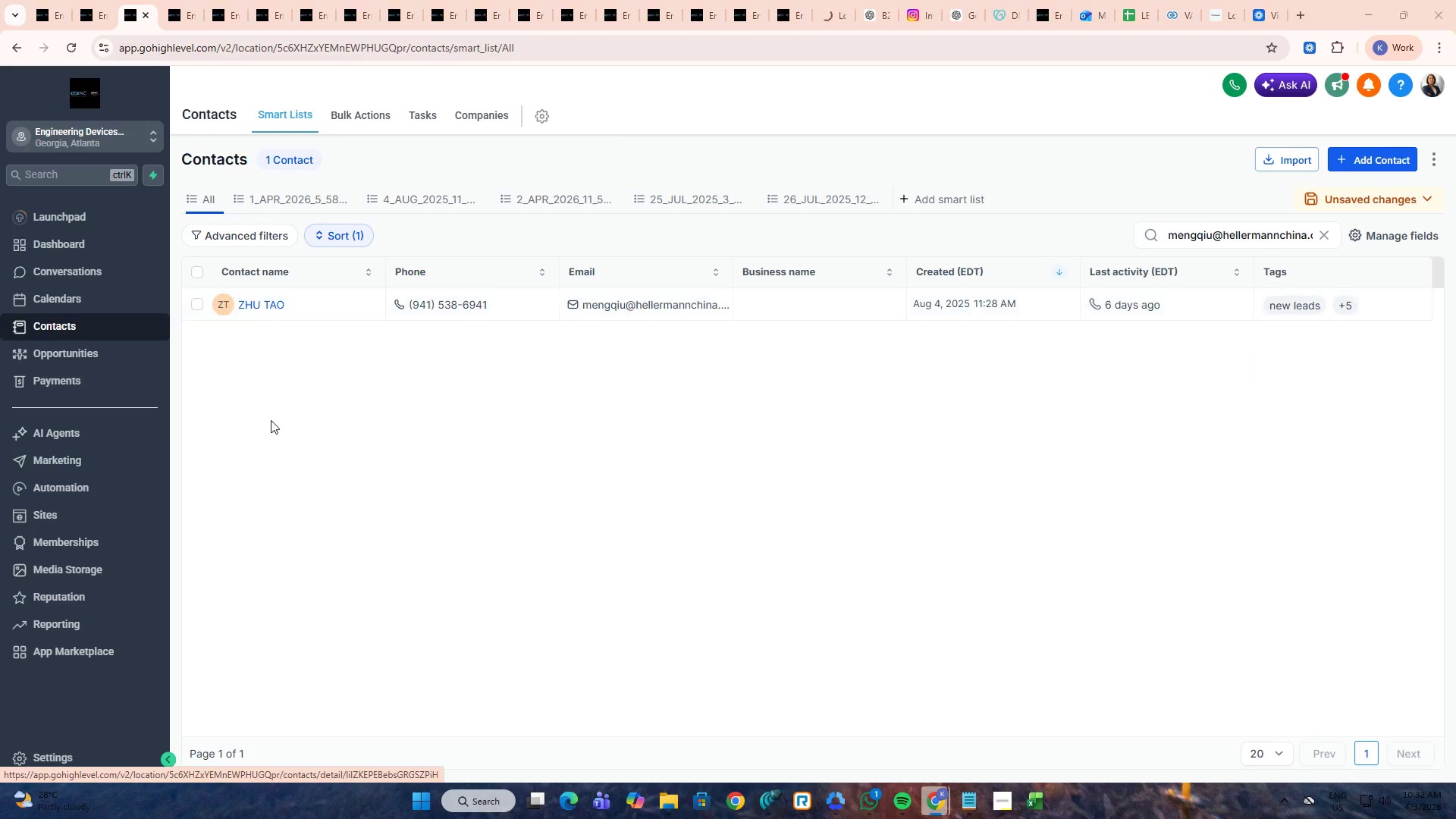 
key(Alt+Tab)
 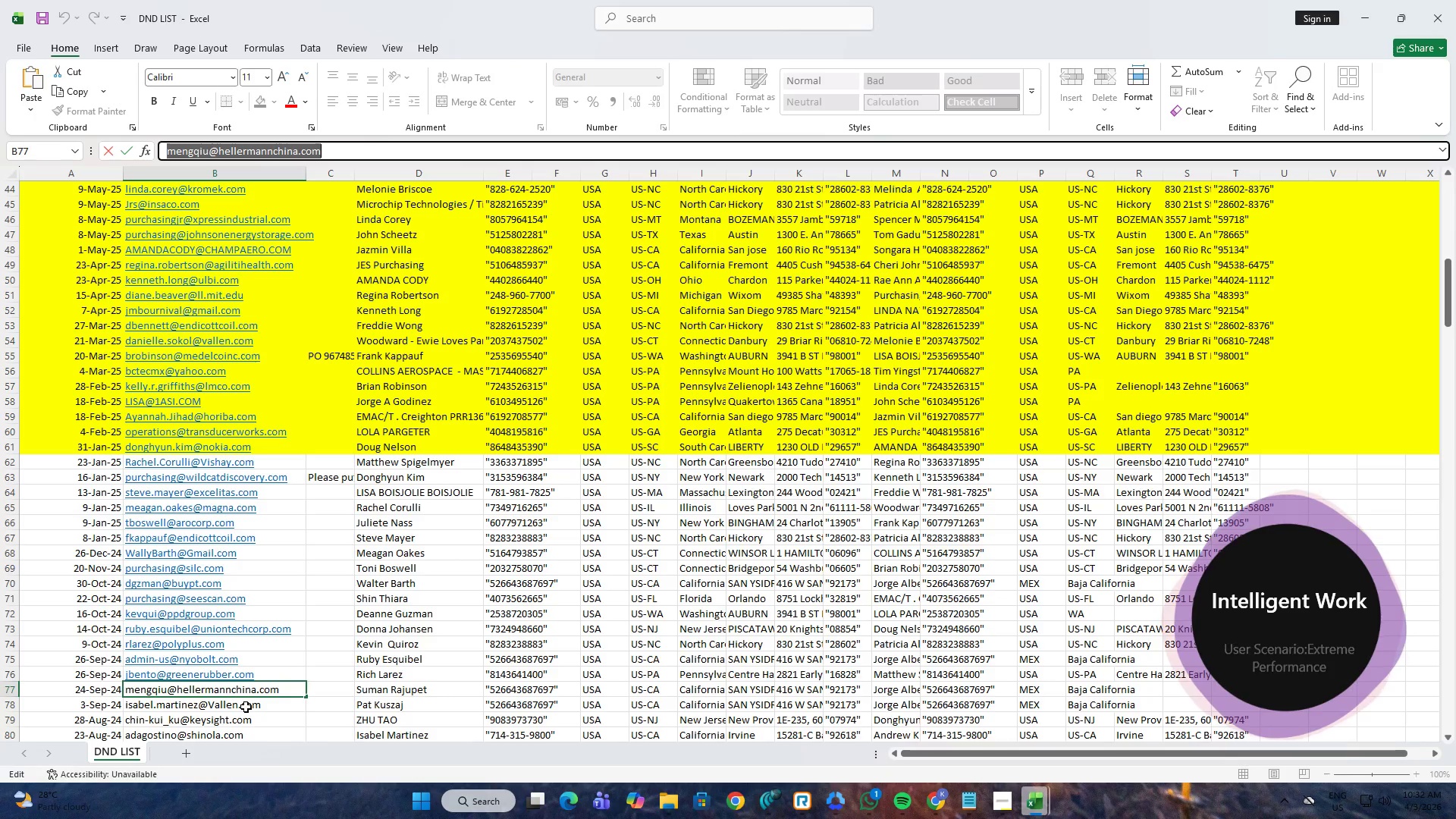 
left_click([246, 707])
 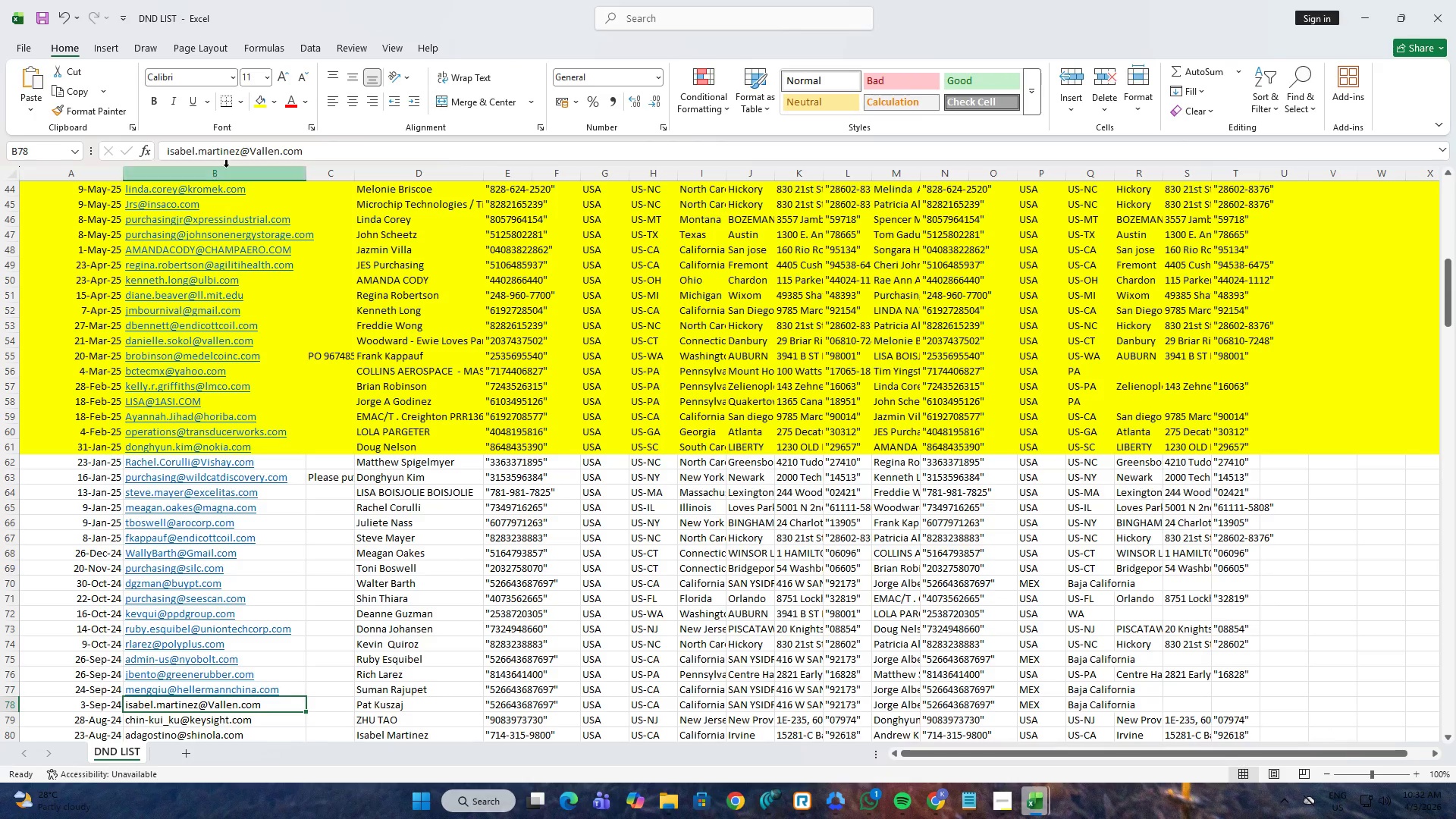 
left_click([237, 153])
 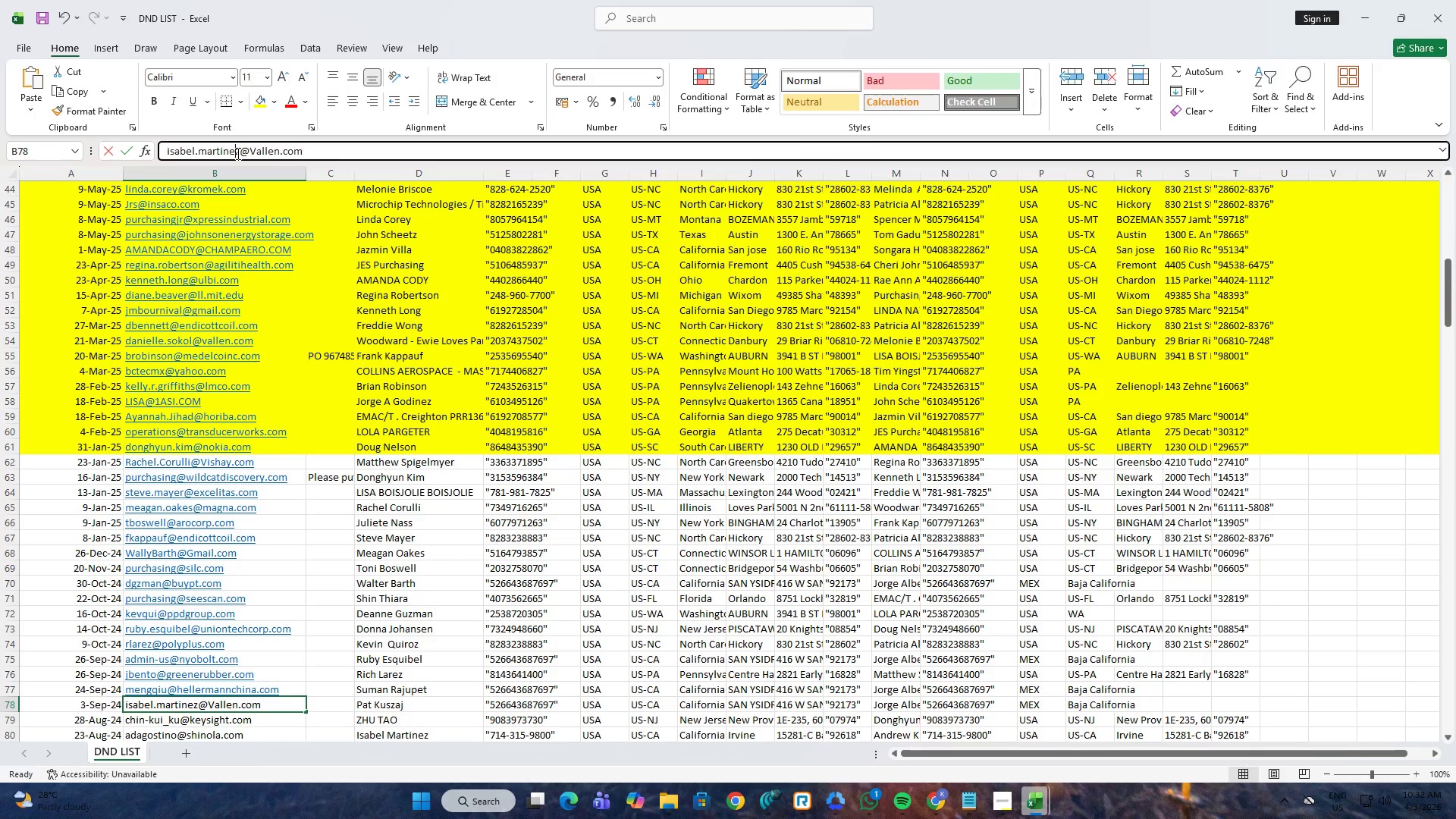 
key(Control+A)
 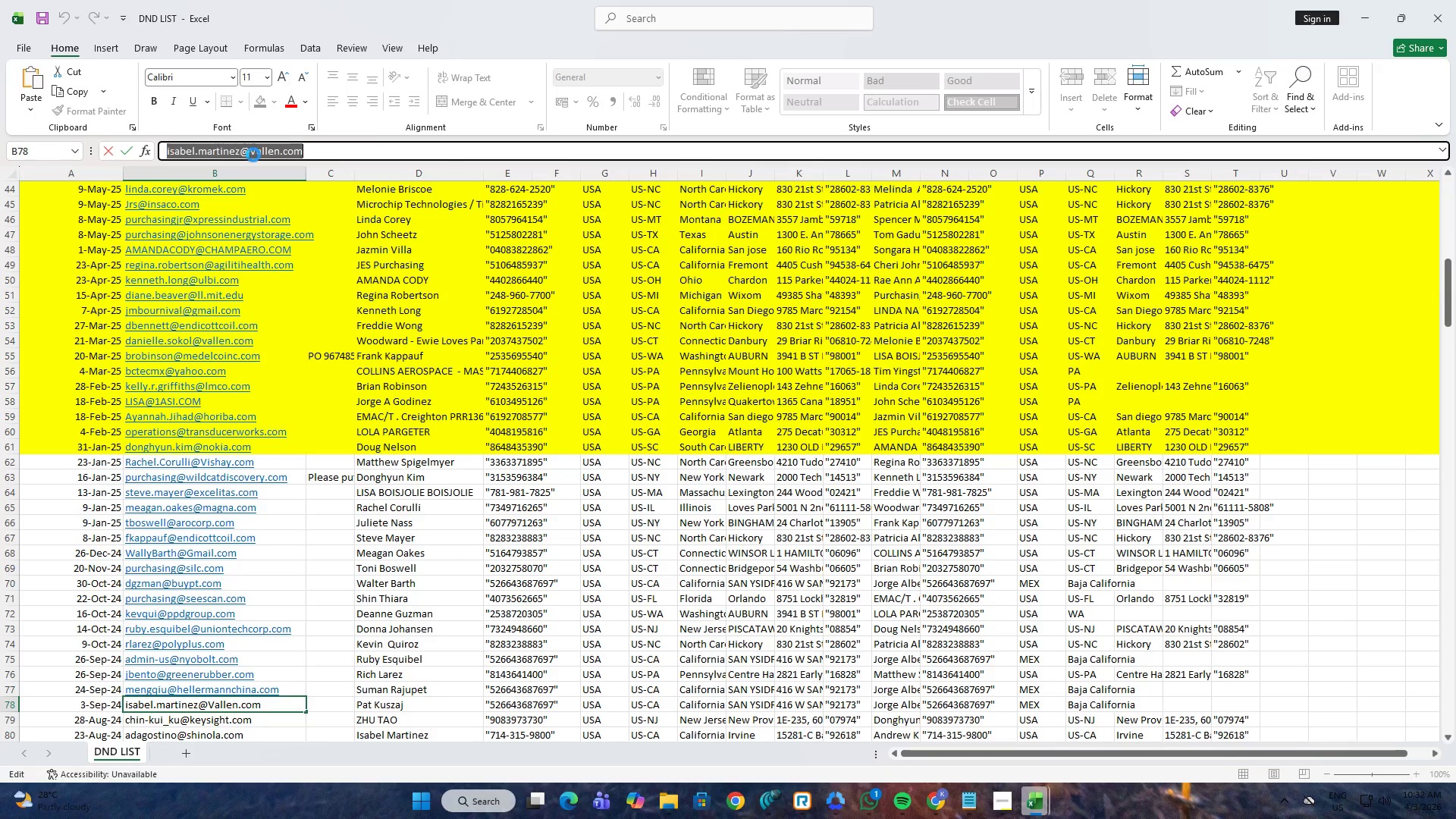 
key(Control+C)
 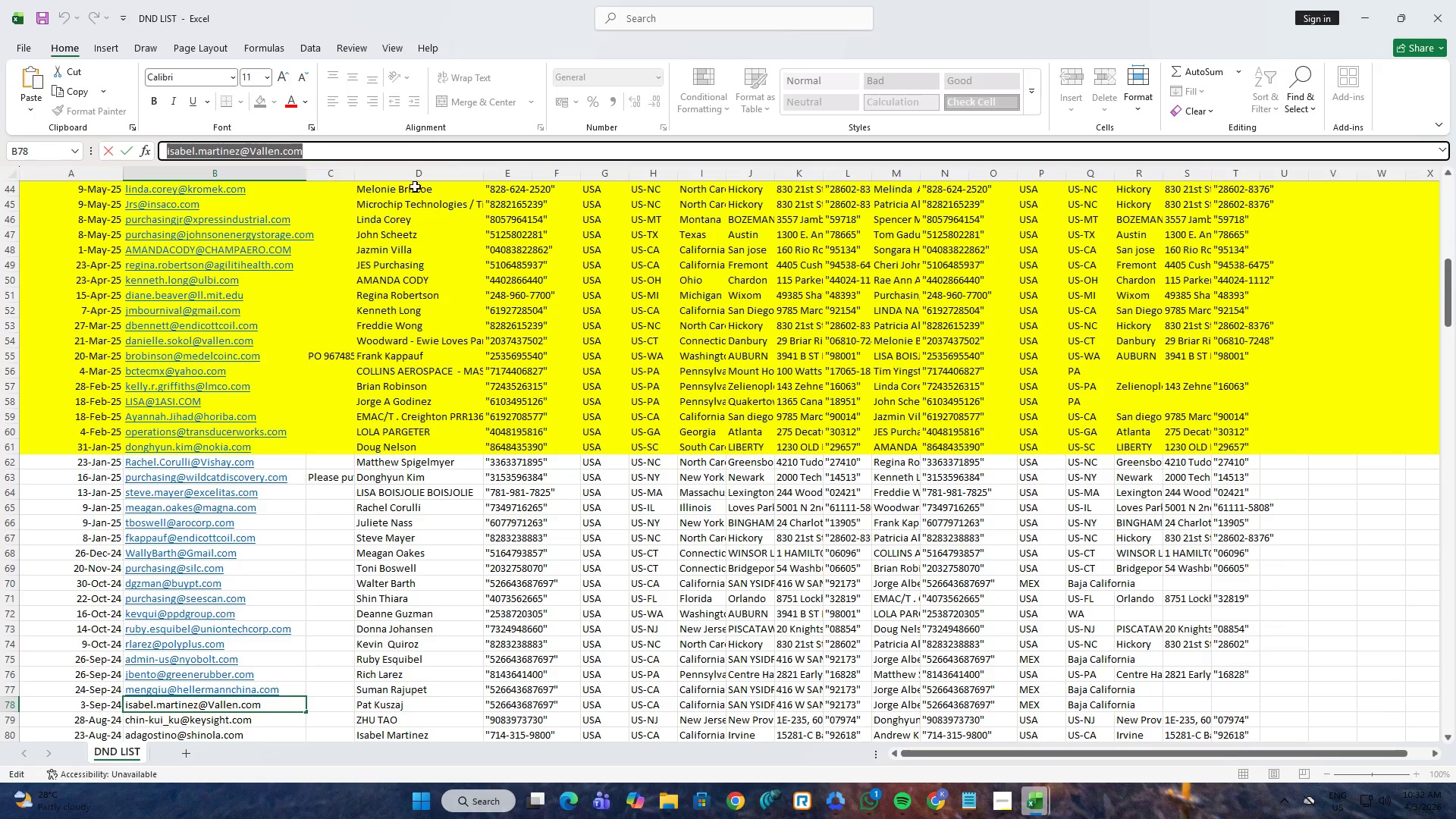 
key(Alt+AltLeft)
 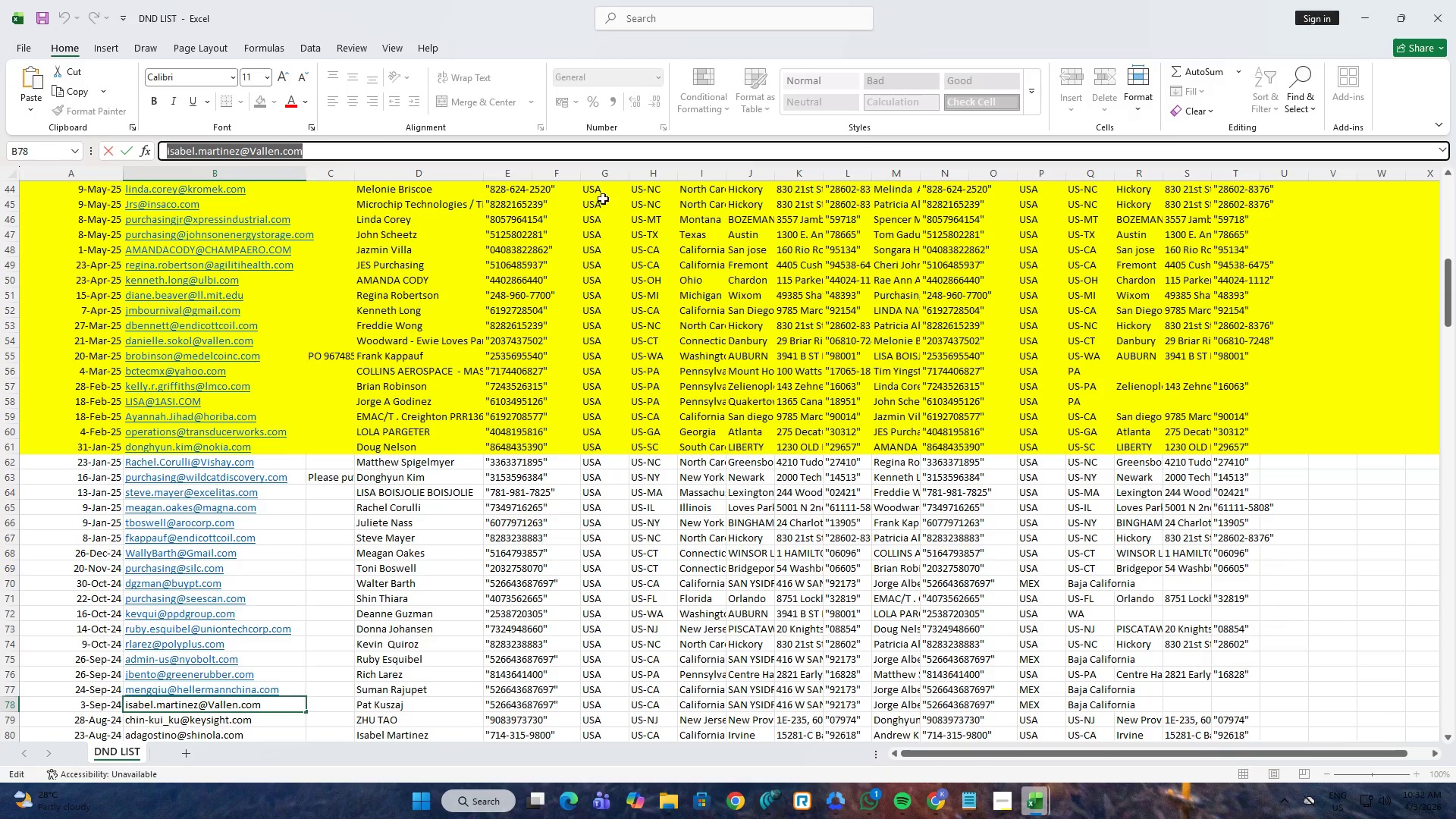 
key(Alt+Tab)
 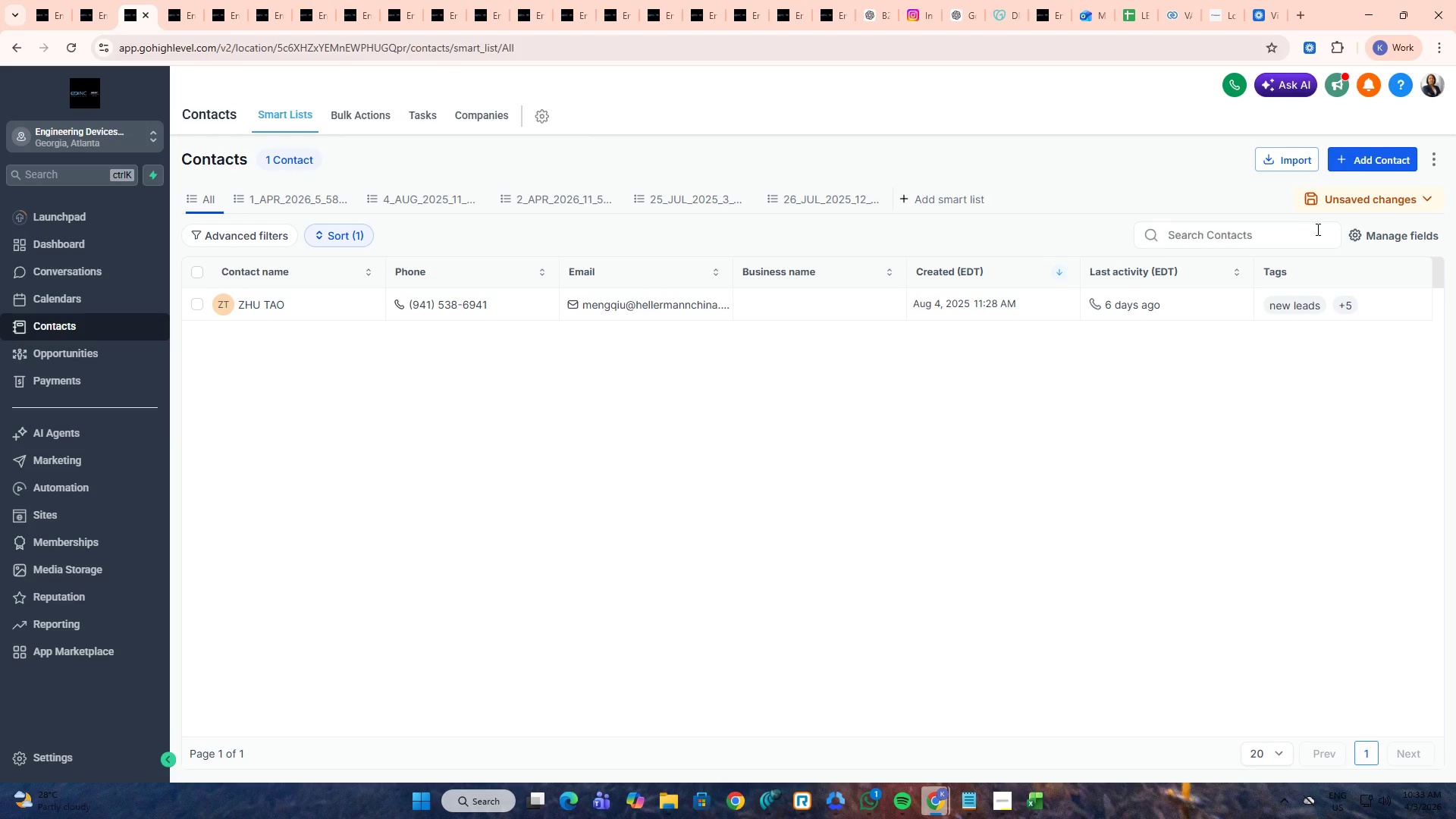 
double_click([1293, 238])
 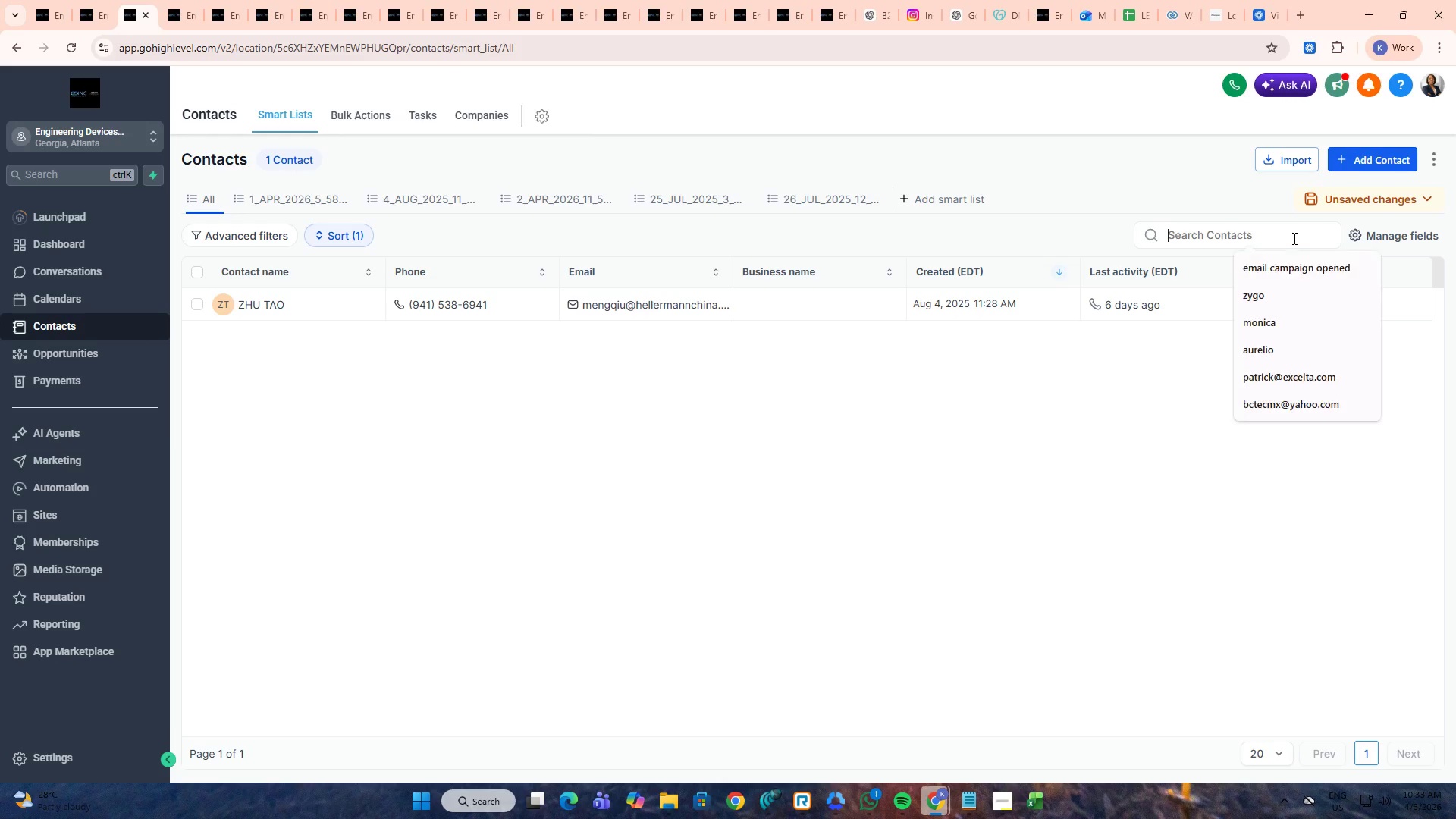 
key(Control+ControlLeft)
 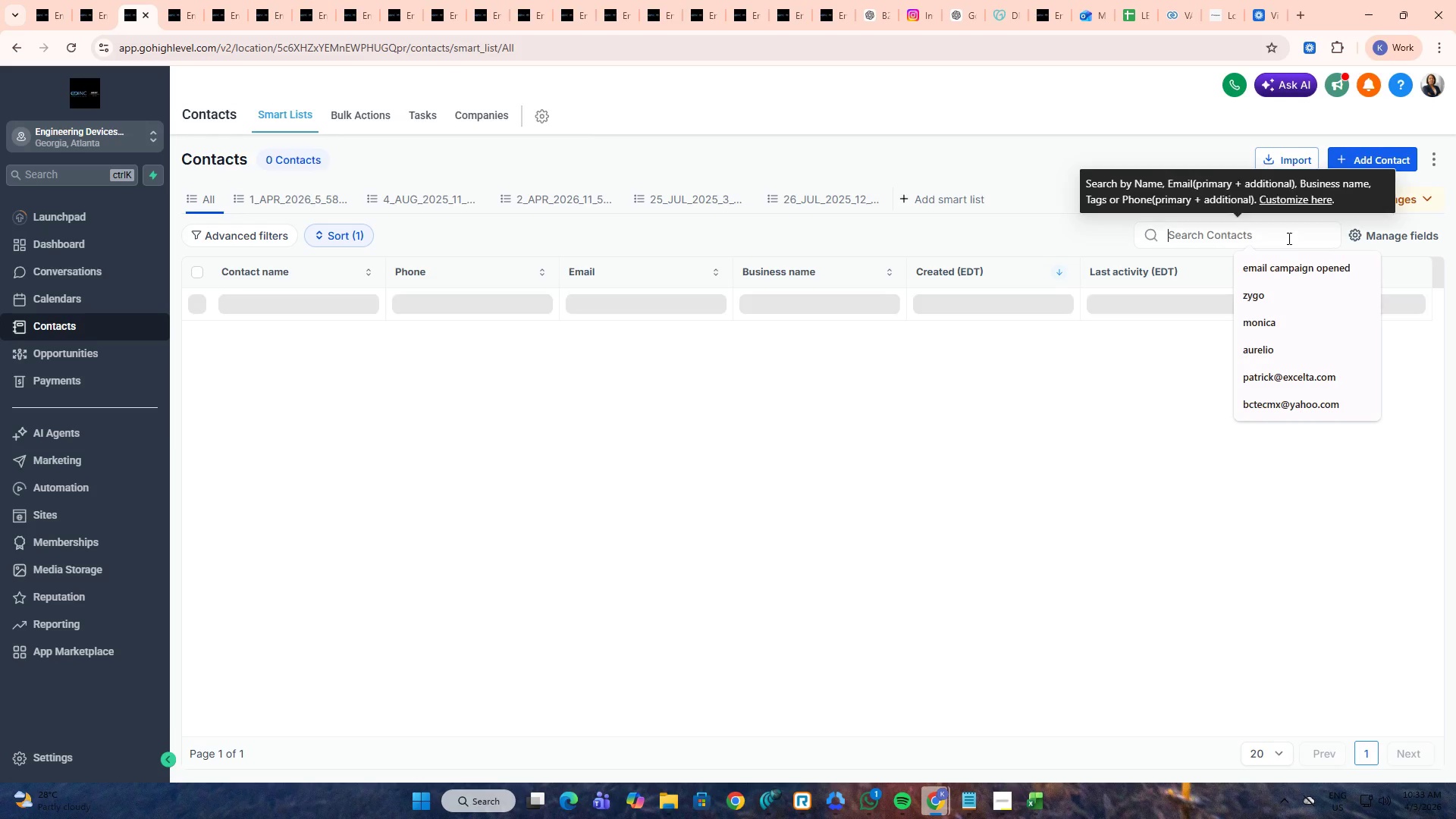 
key(Control+V)
 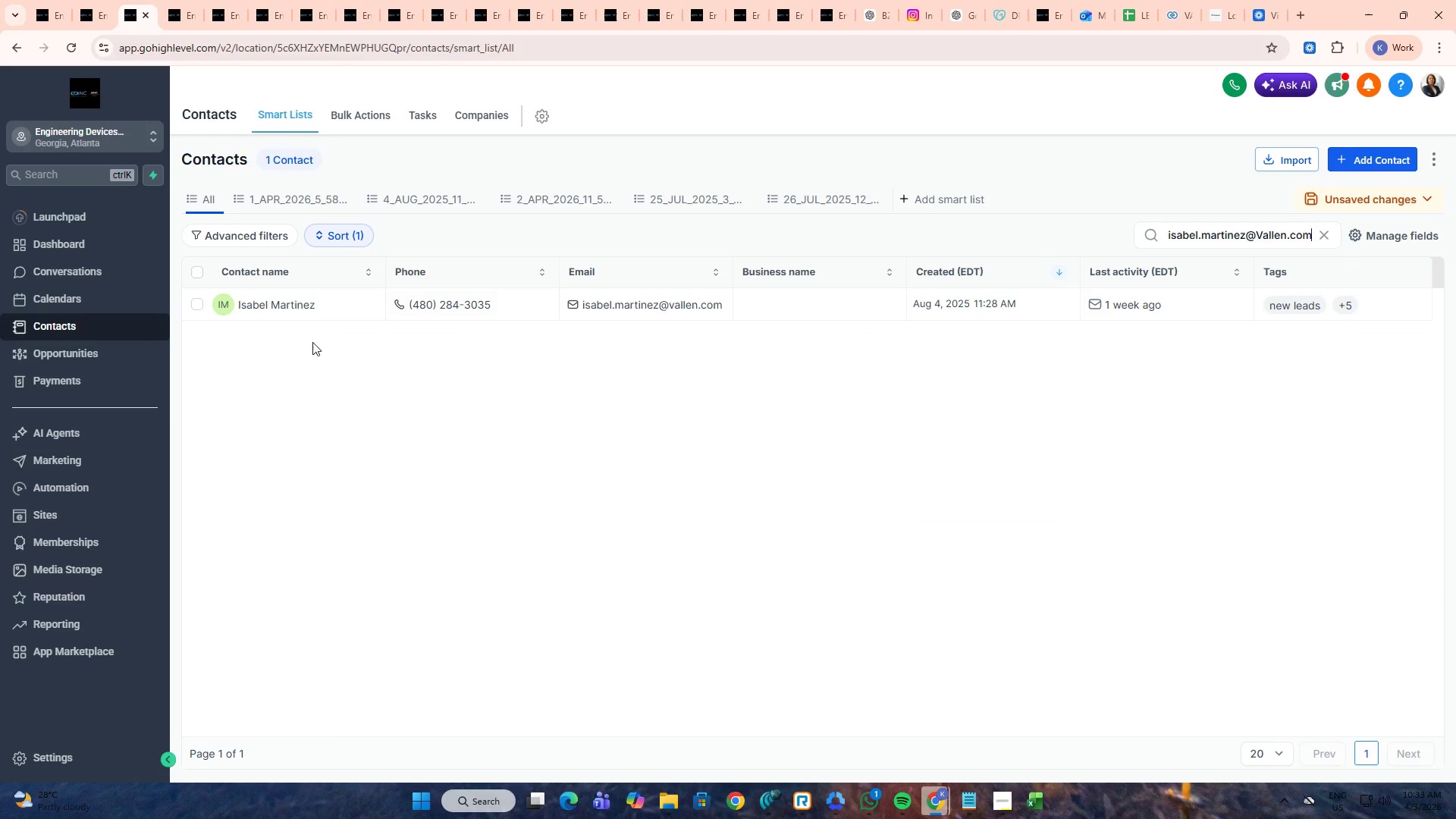 
middle_click([259, 306])
 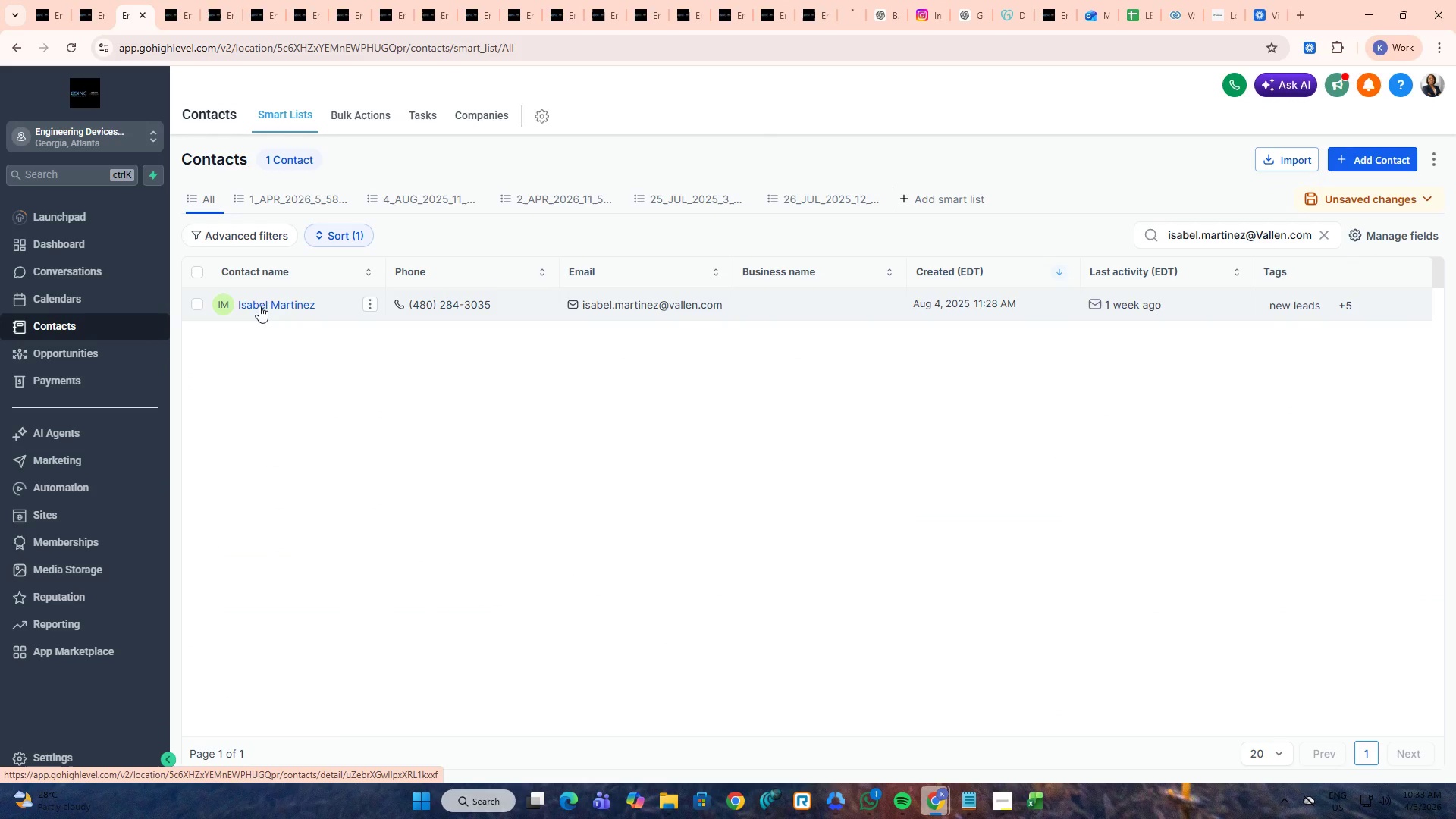 
key(Alt+AltLeft)
 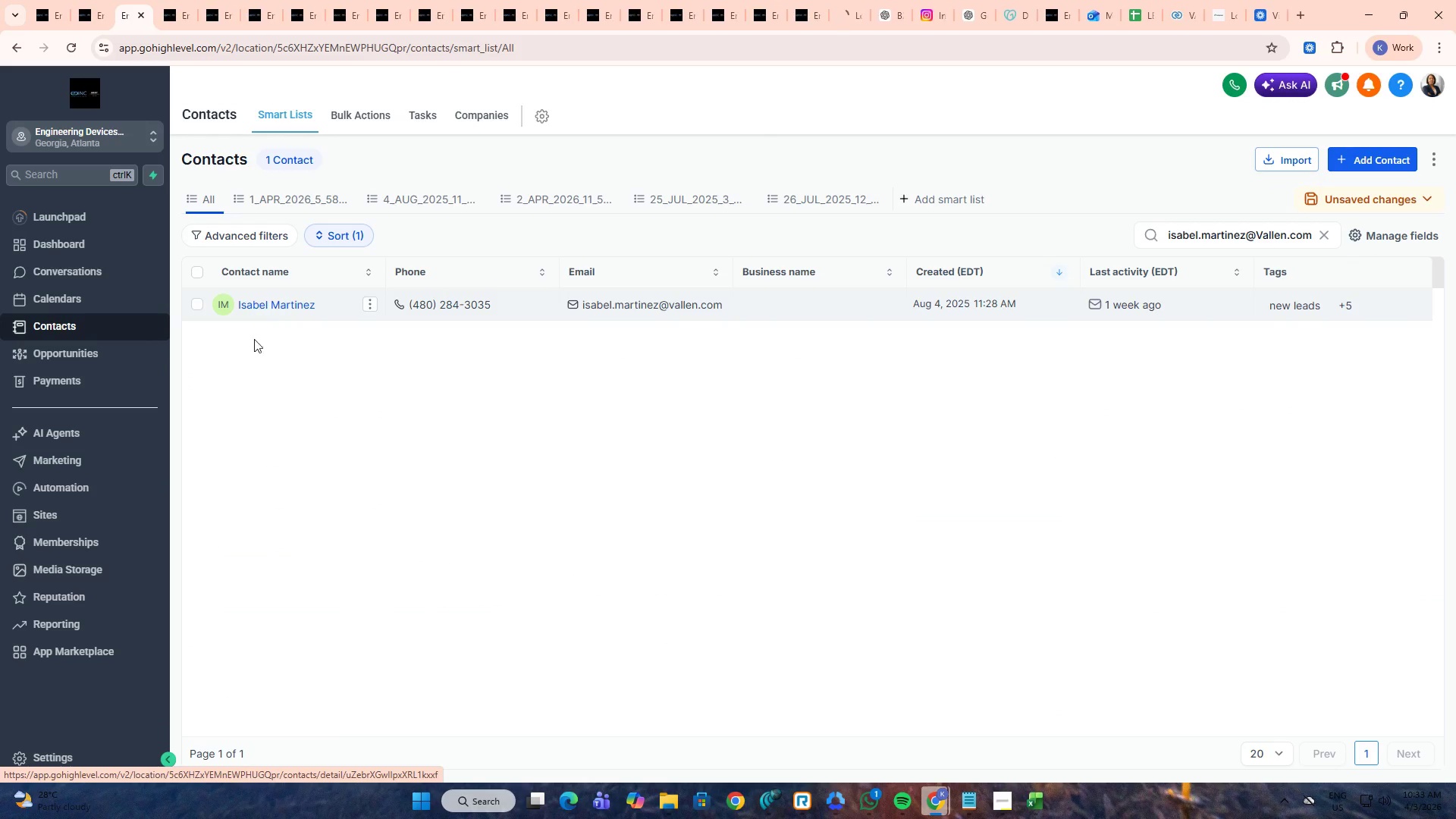 
key(Tab)
 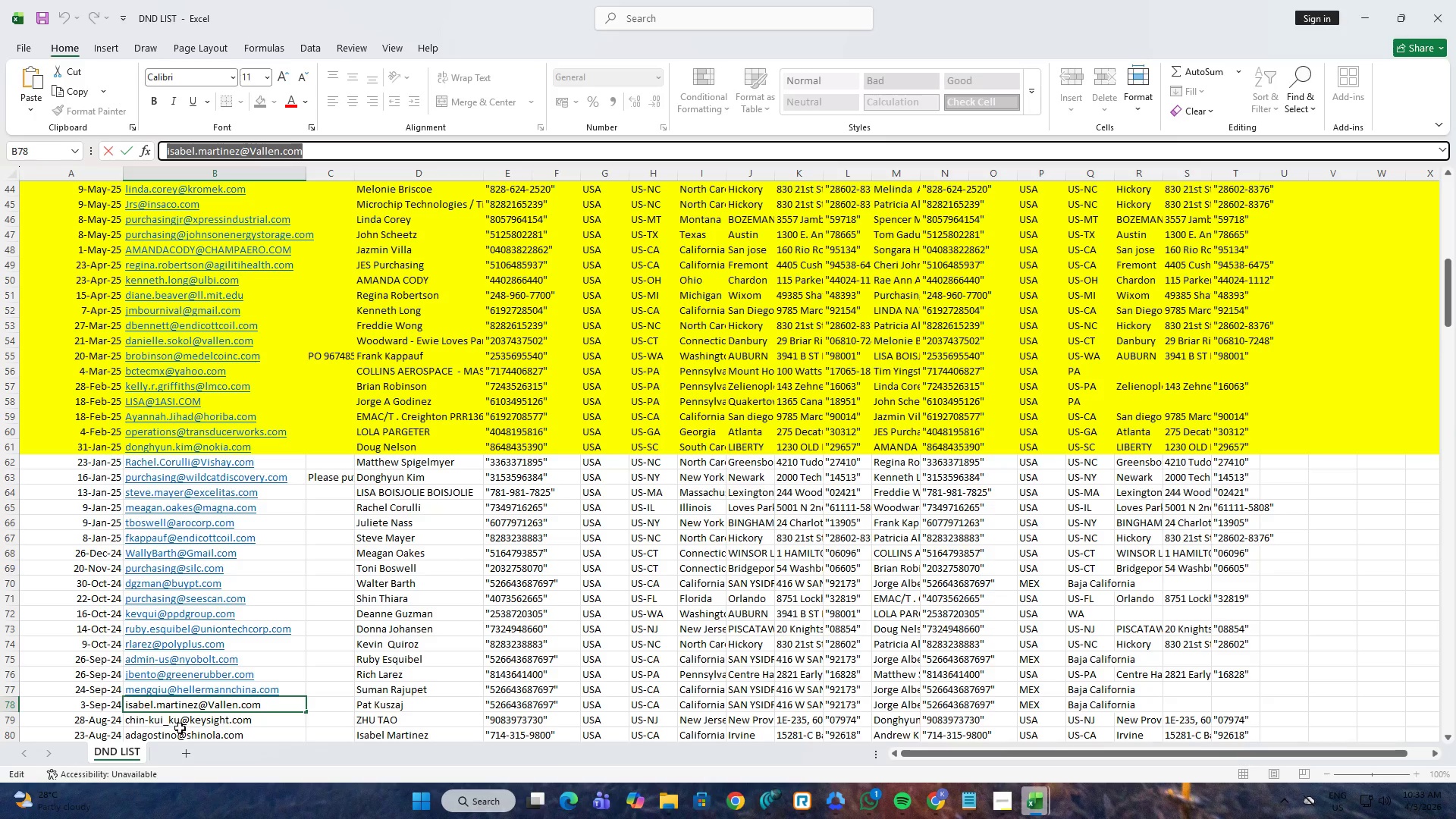 
left_click([180, 728])
 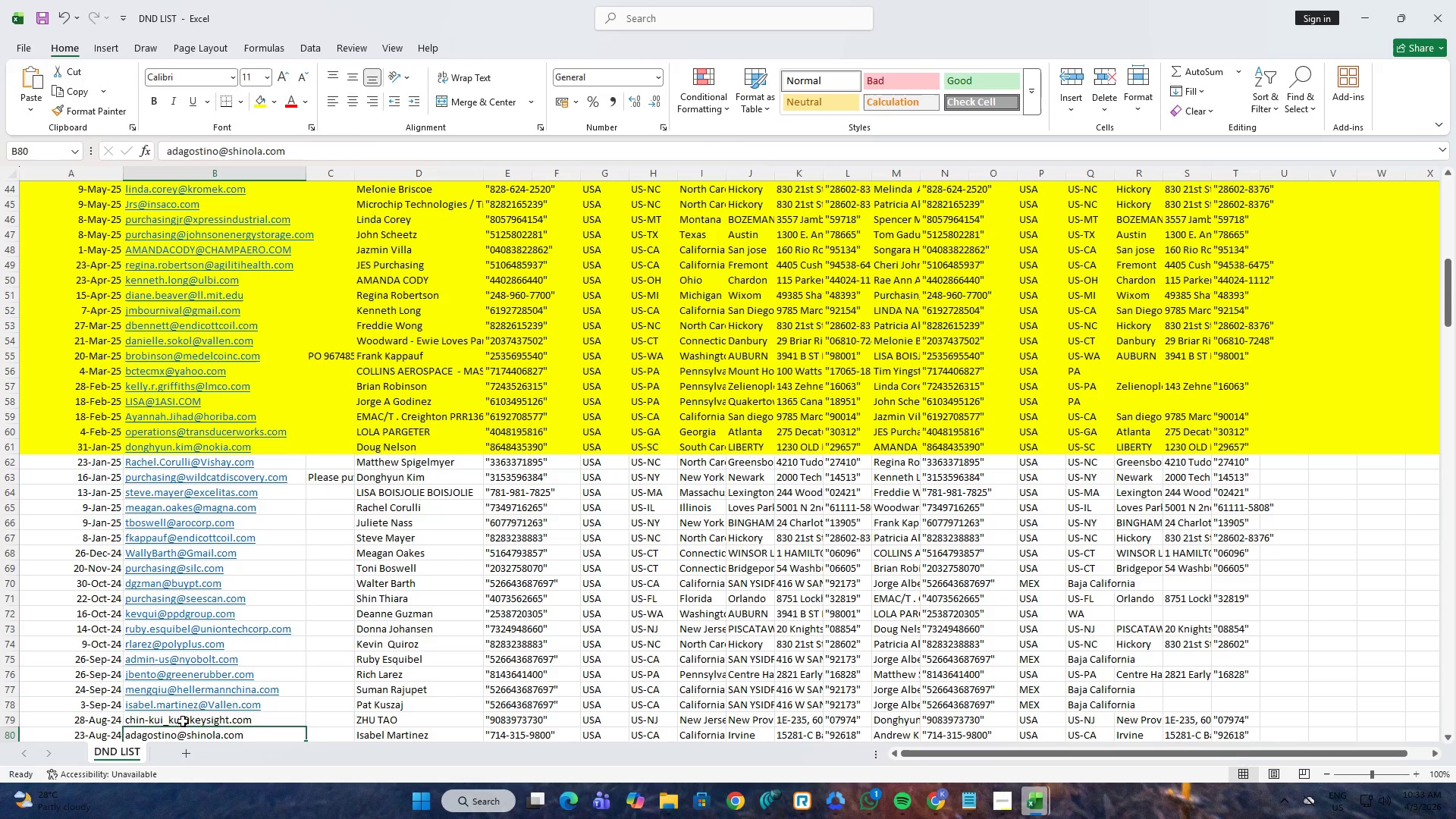 
left_click([183, 721])
 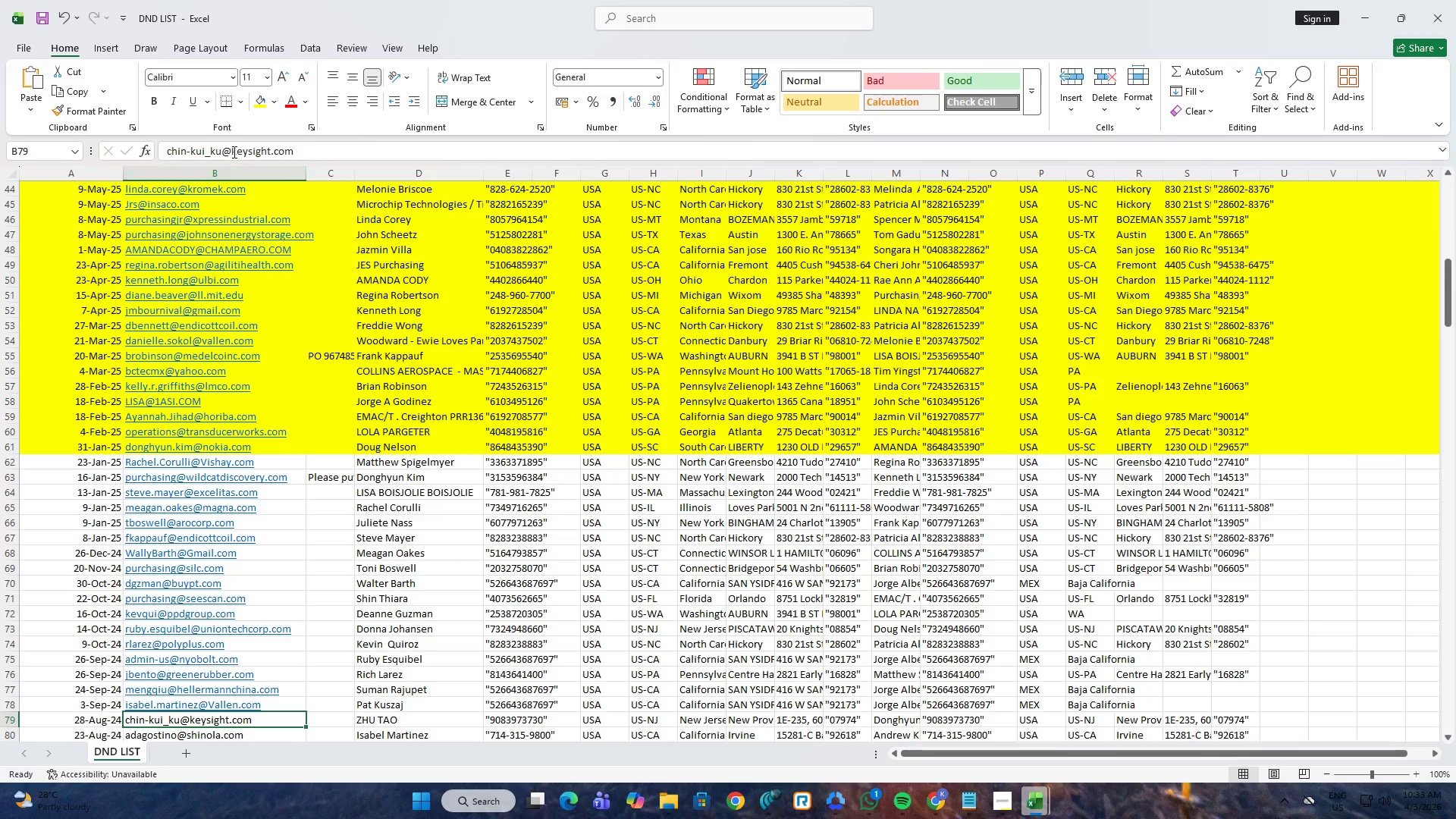 
left_click([233, 152])
 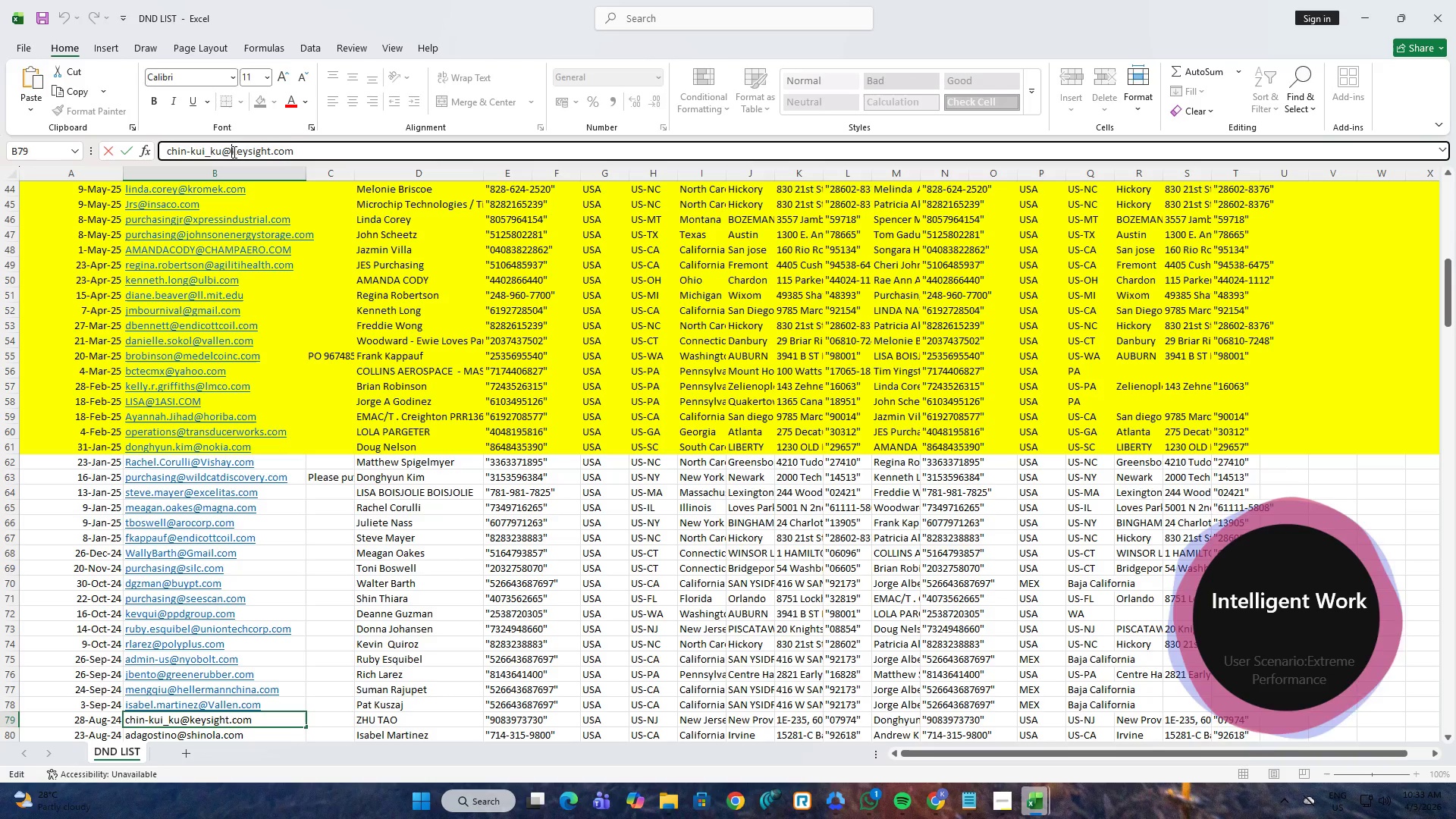 
key(Control+A)
 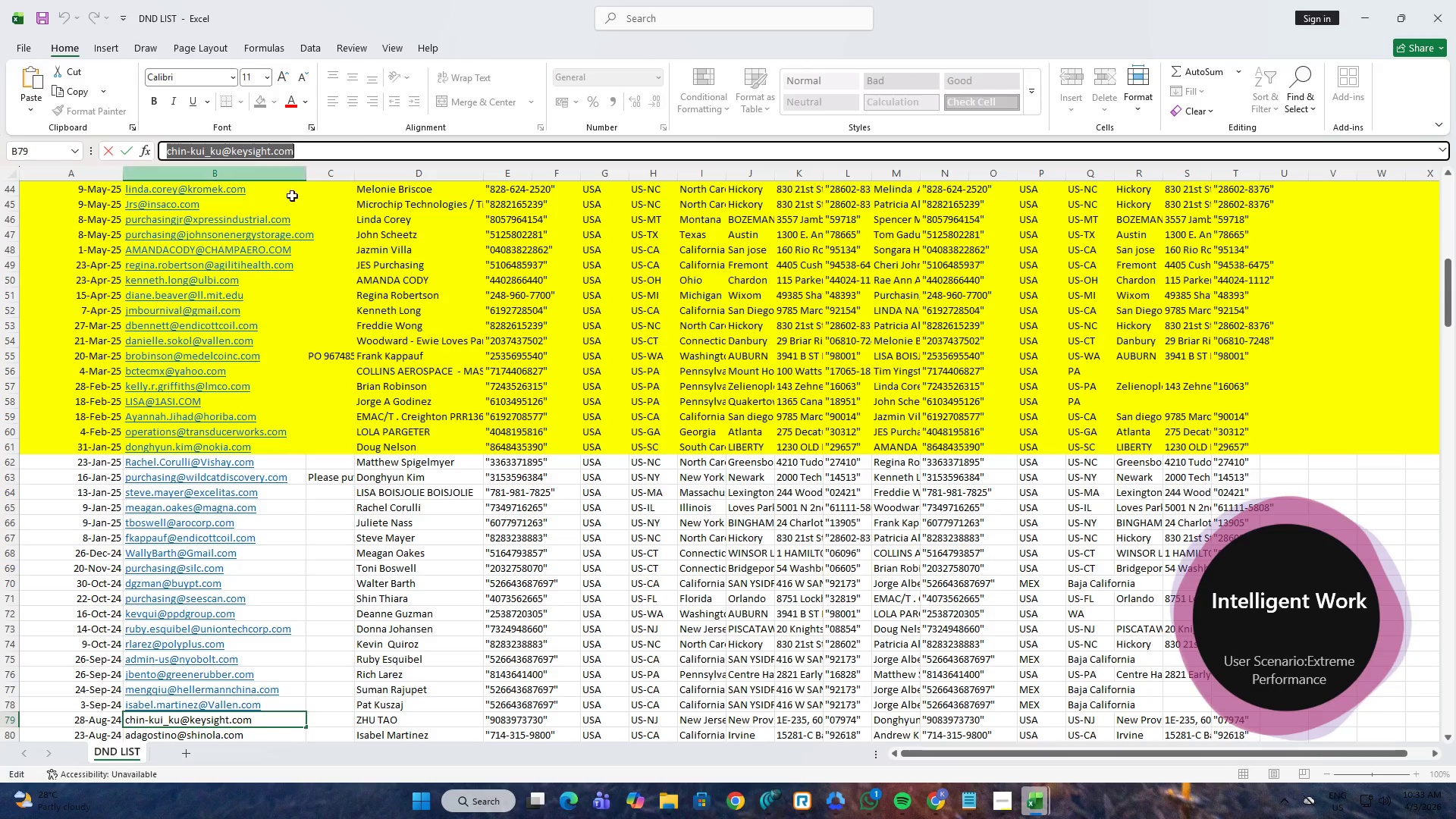 
key(Control+C)
 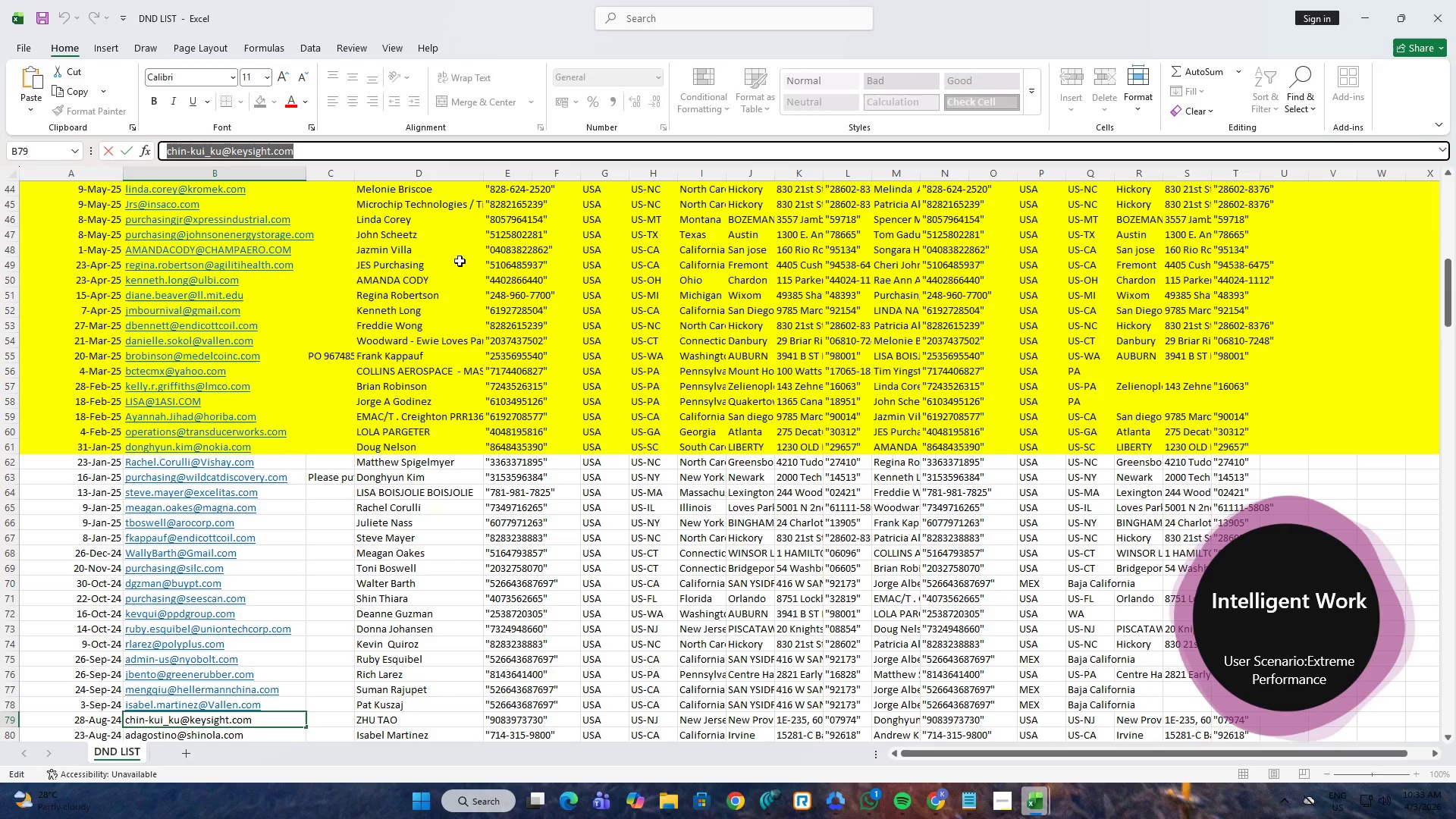 
key(Alt+AltLeft)
 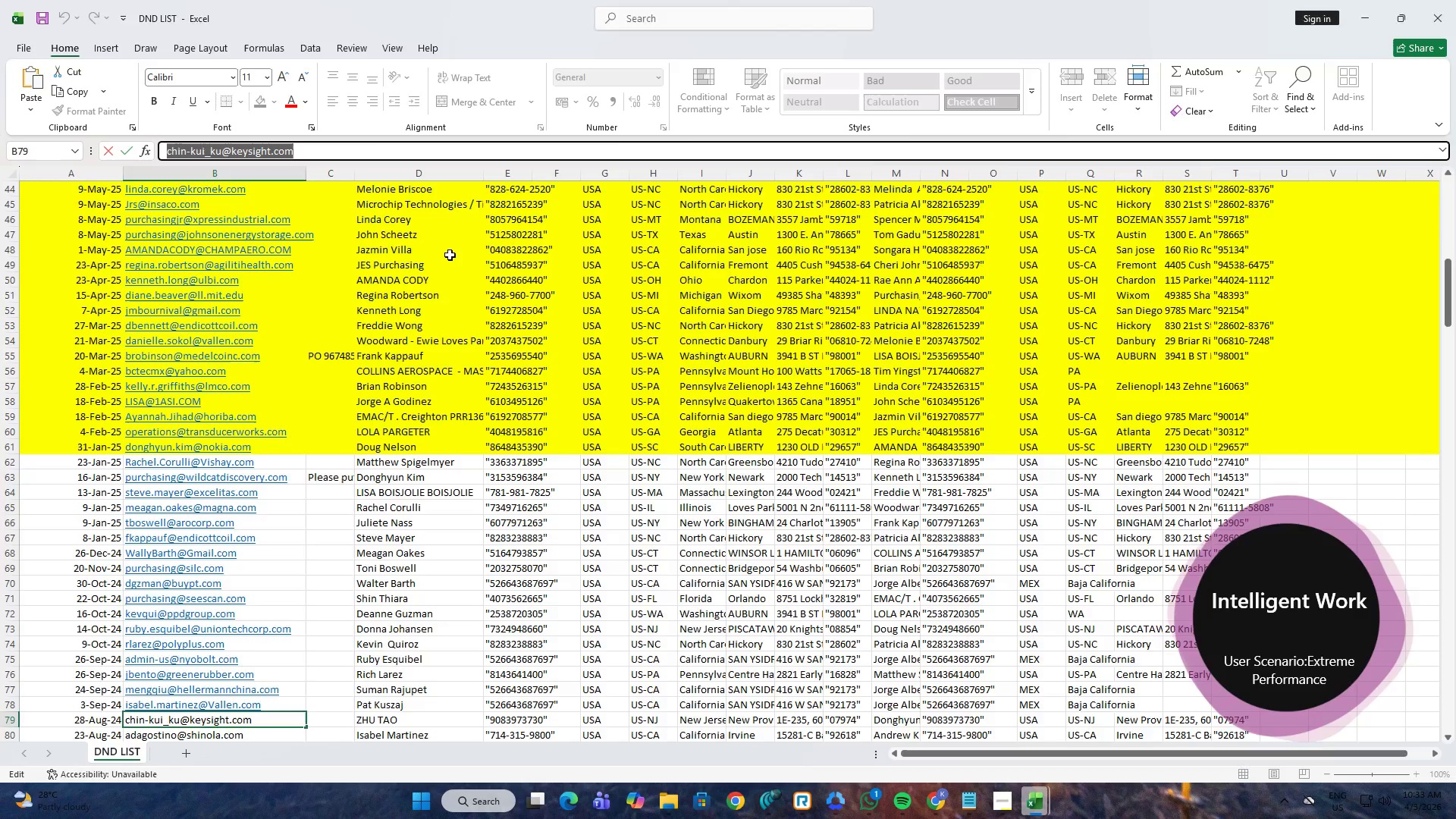 
key(Alt+Tab)
 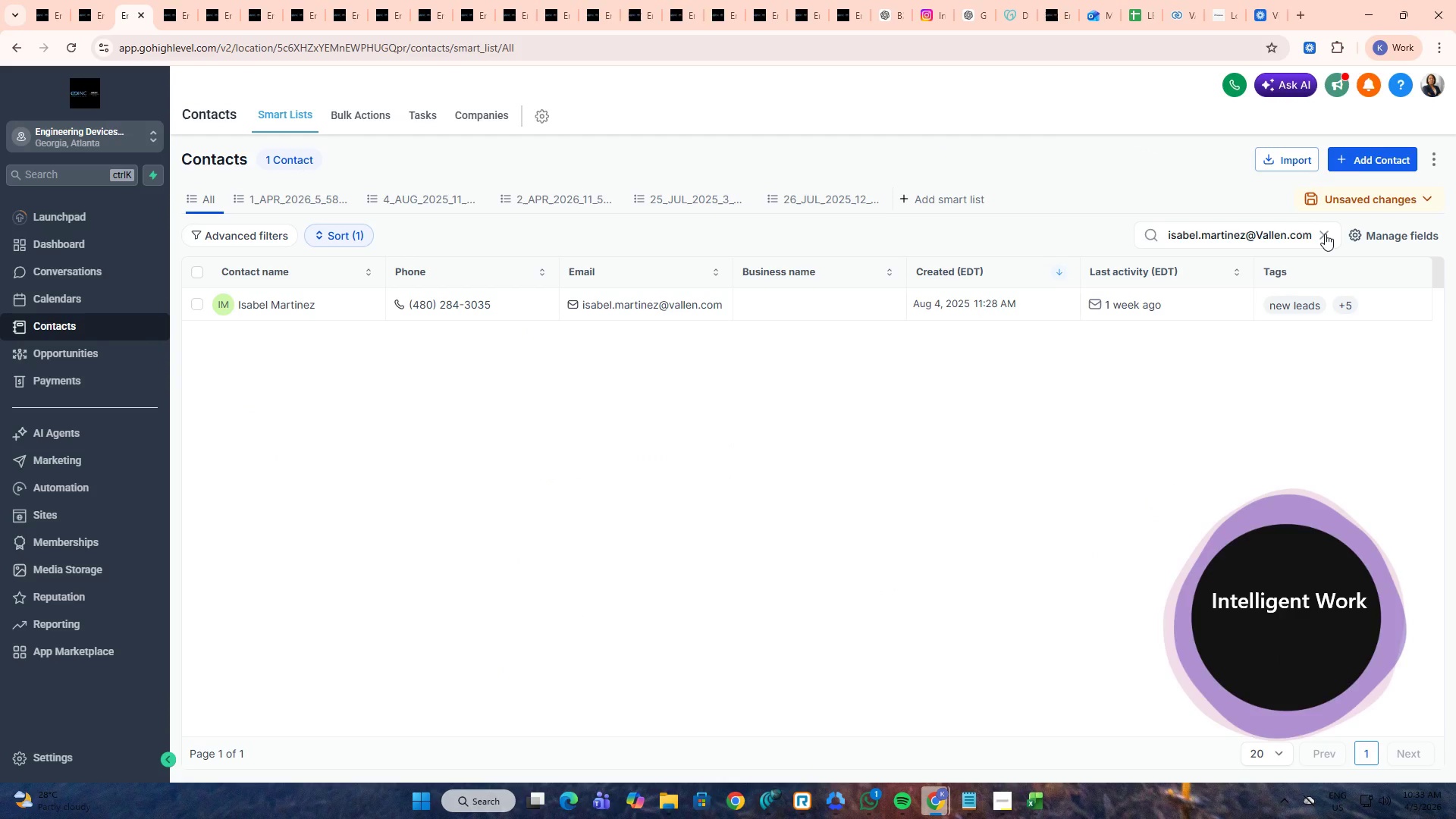 
double_click([1291, 234])
 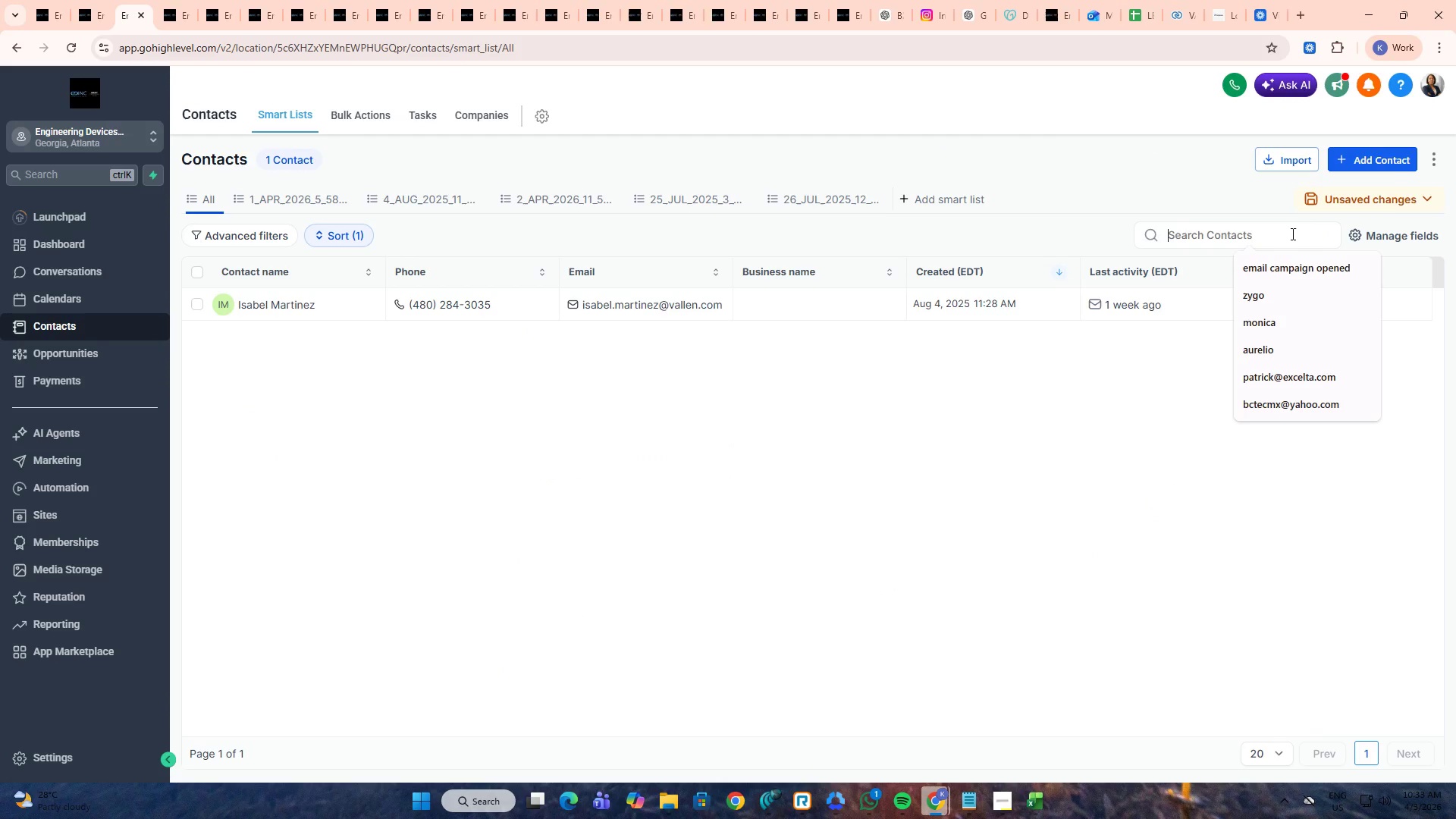 
key(Alt+Control+ControlLeft)
 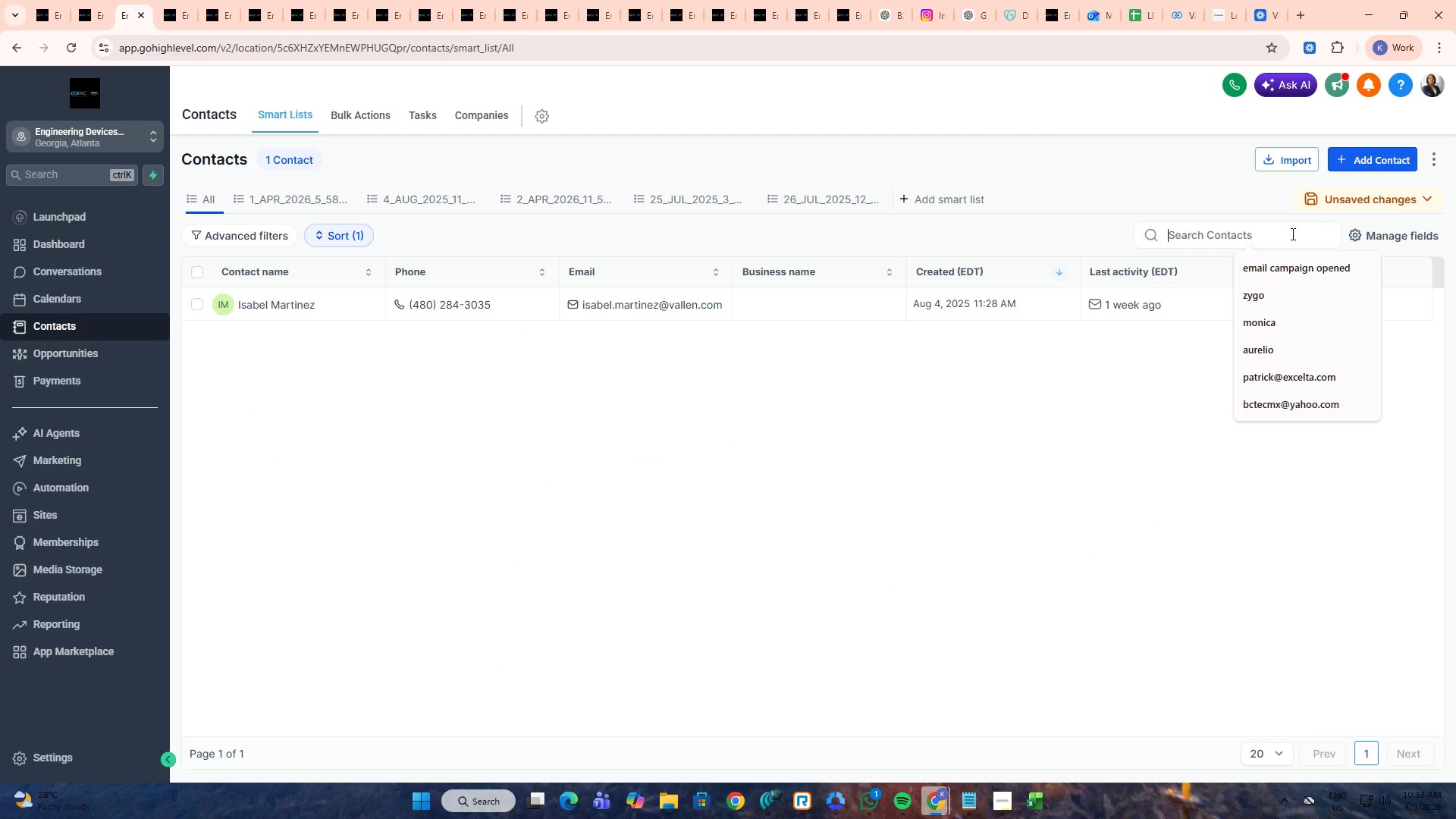 
key(Alt+Control+V)
 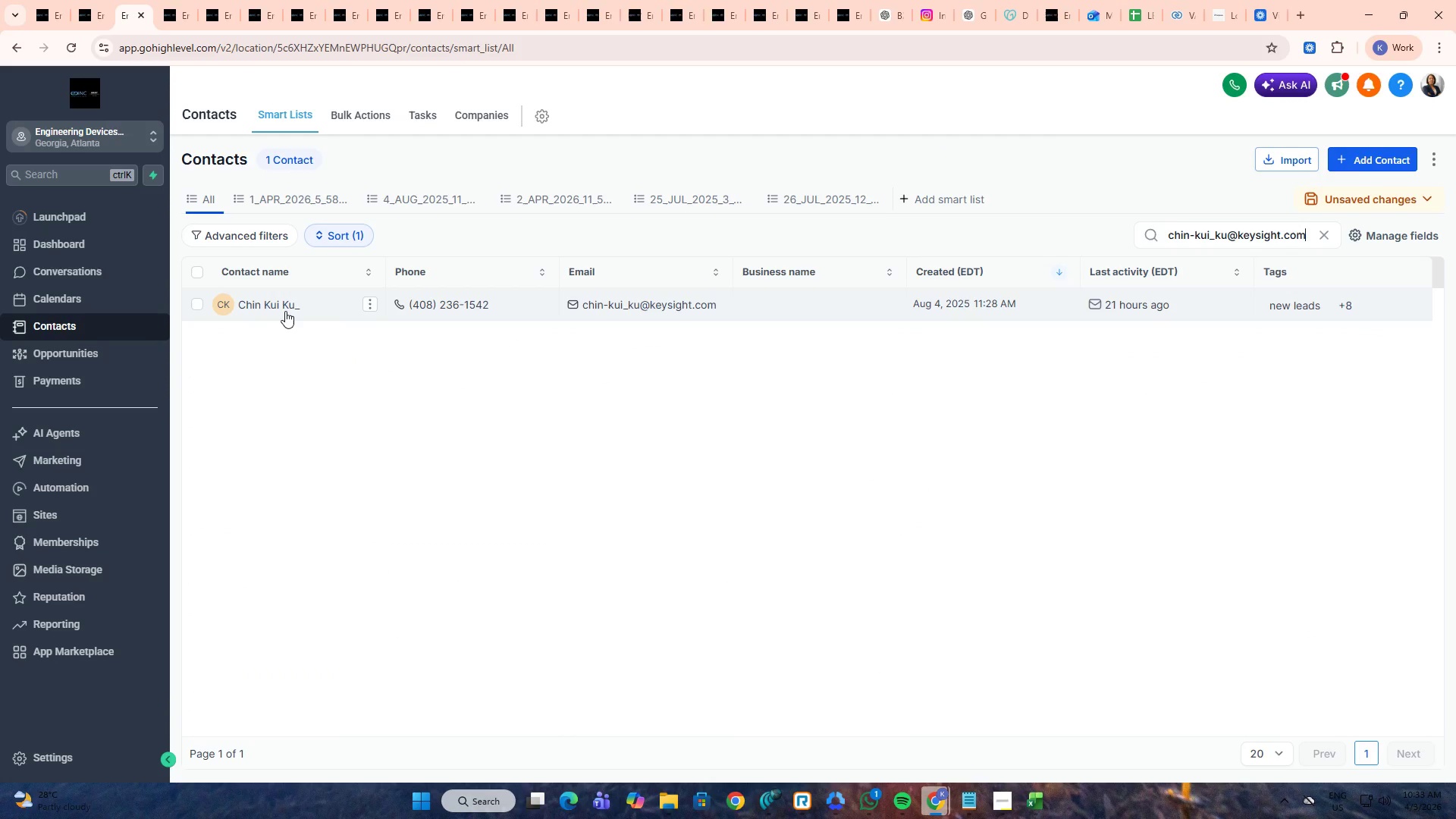 
middle_click([282, 304])
 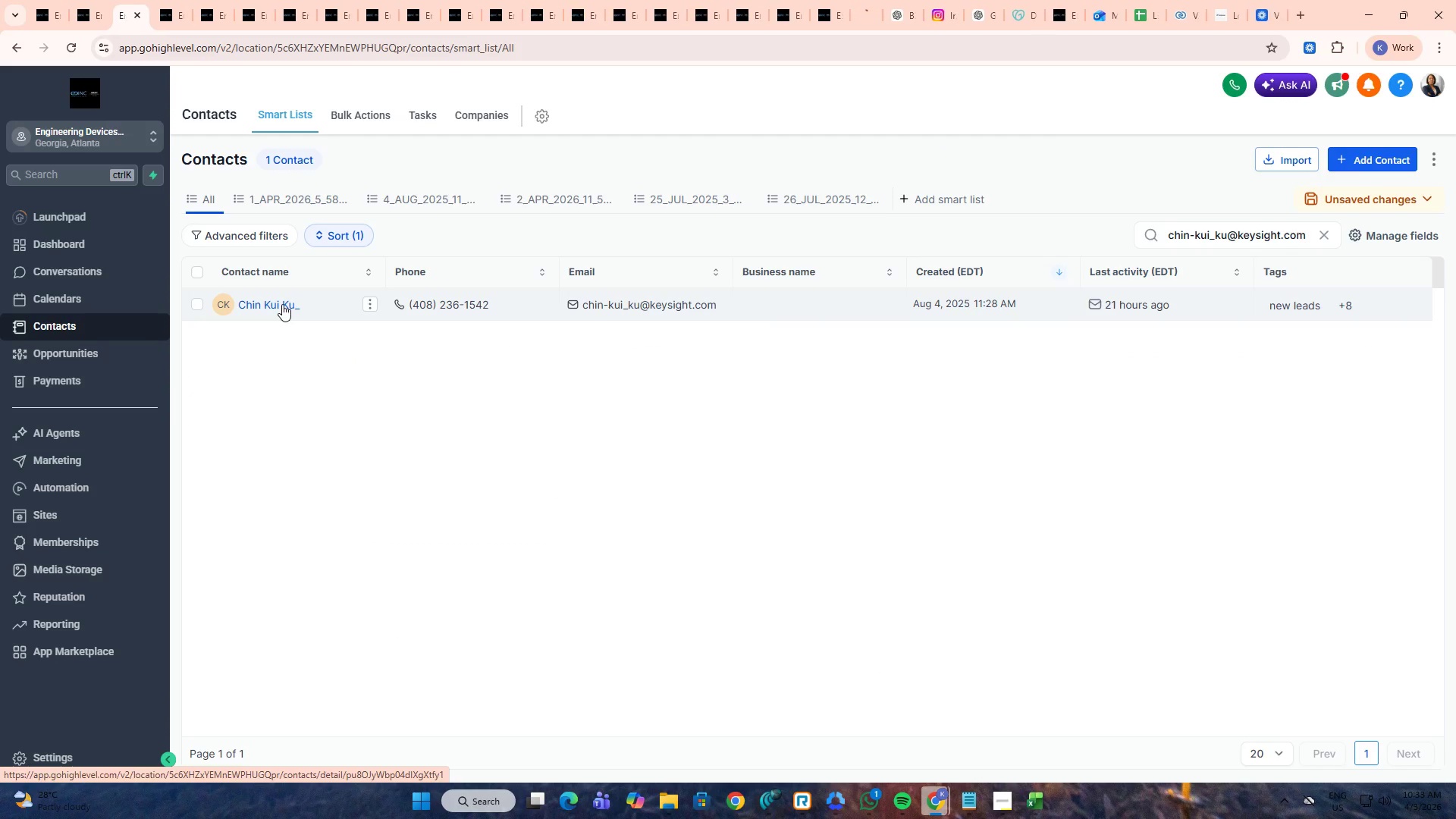 
key(Alt+AltLeft)
 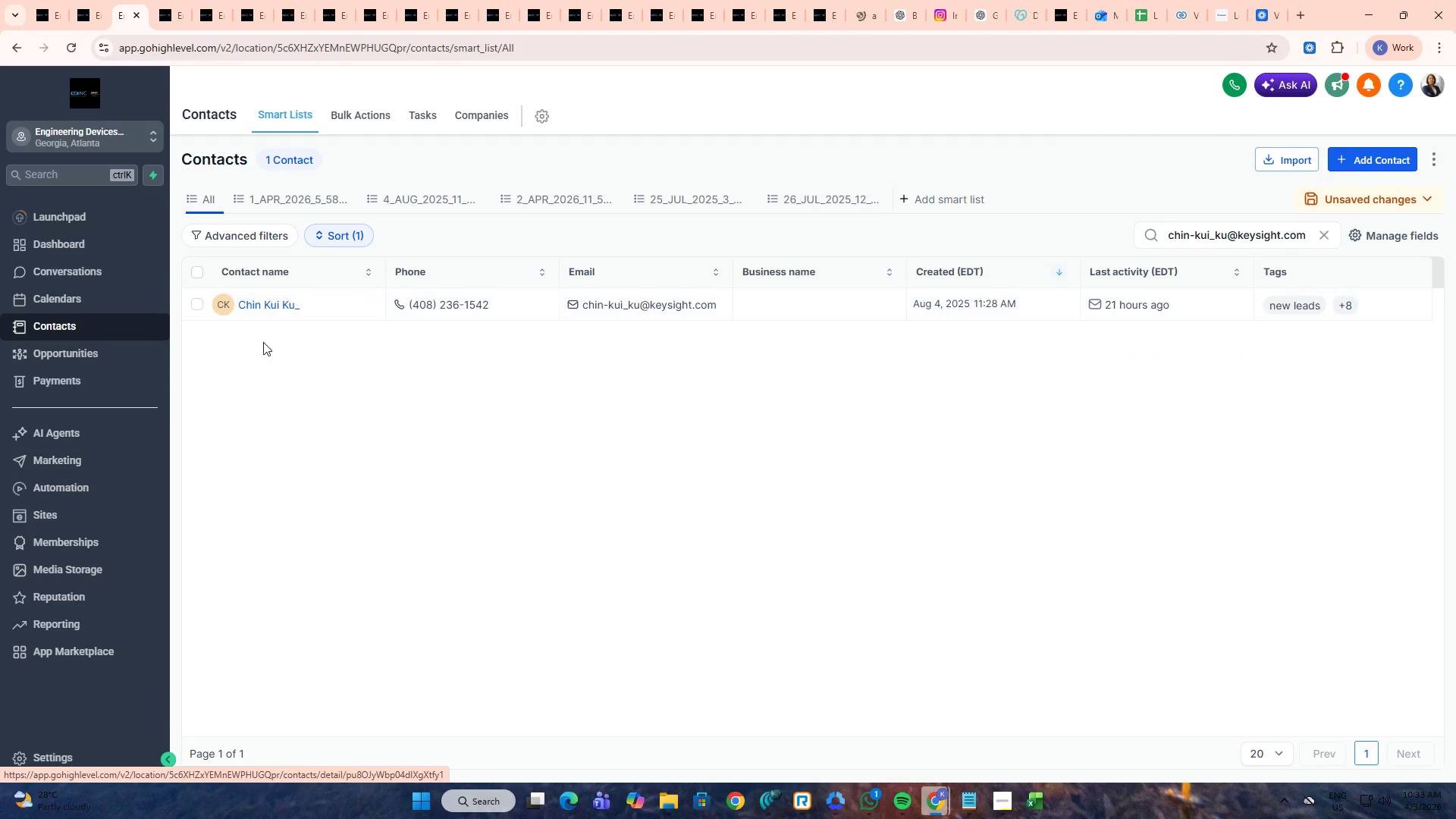 
key(Tab)
 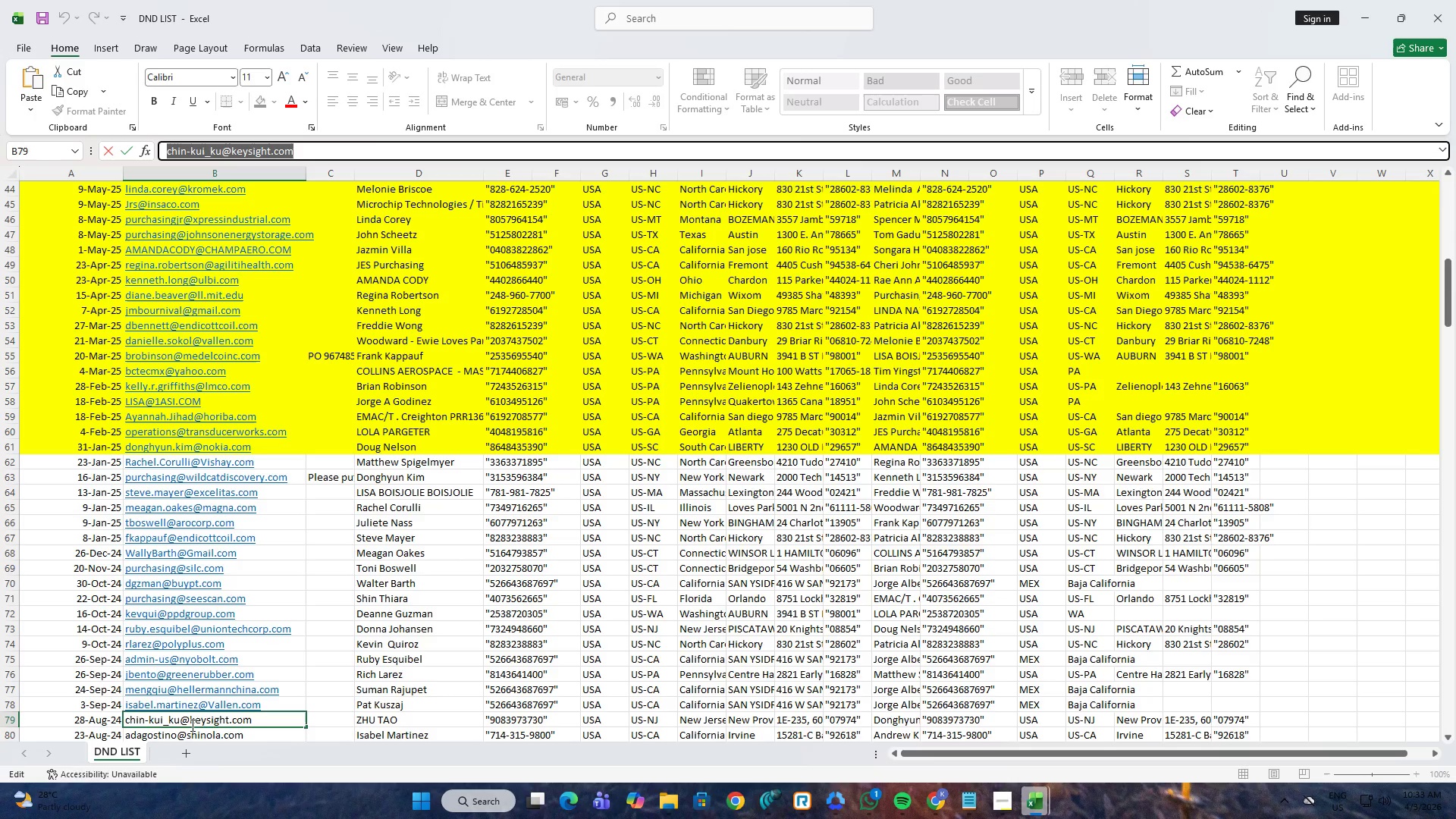 
left_click([191, 727])
 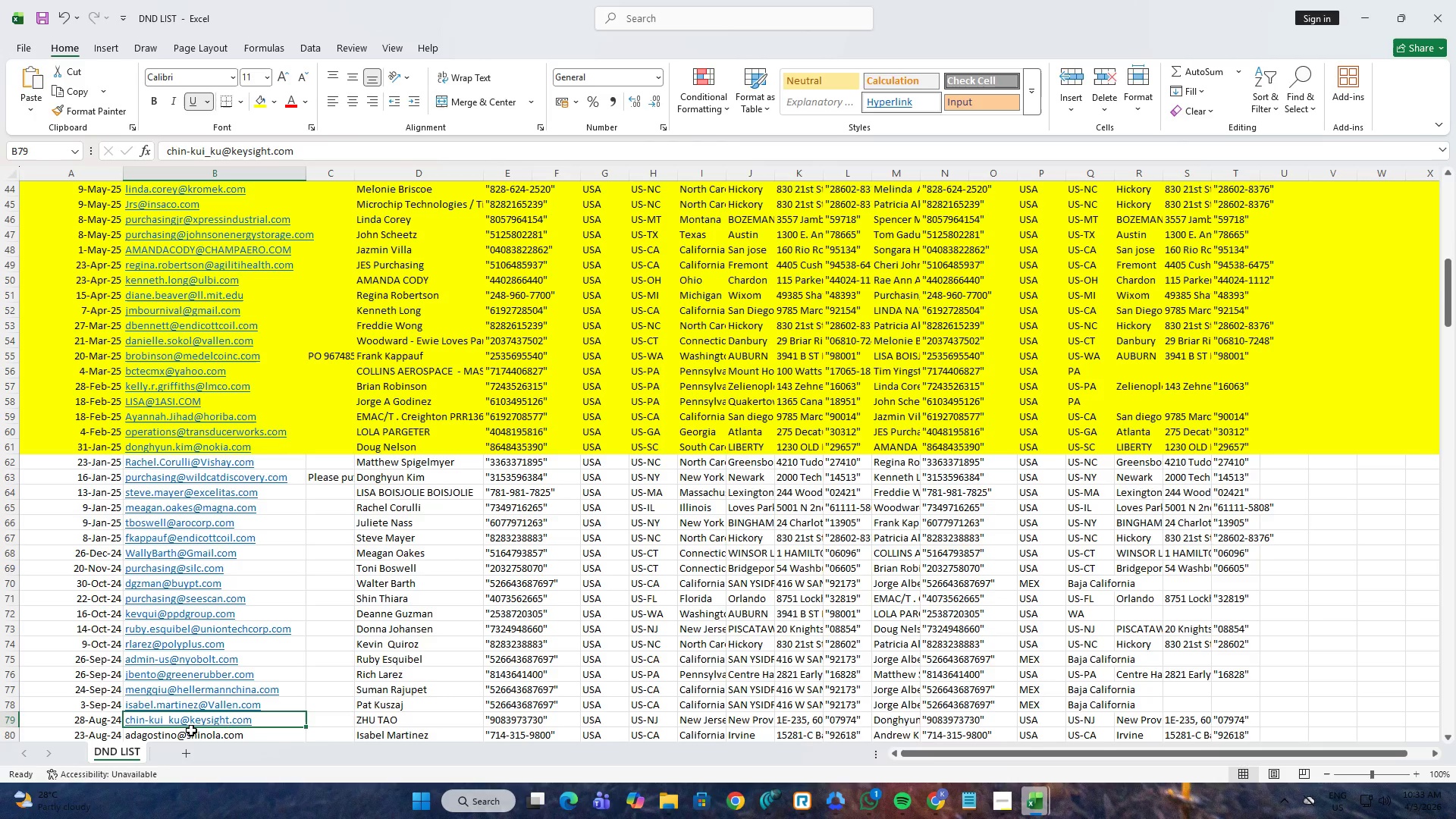 
left_click([191, 730])
 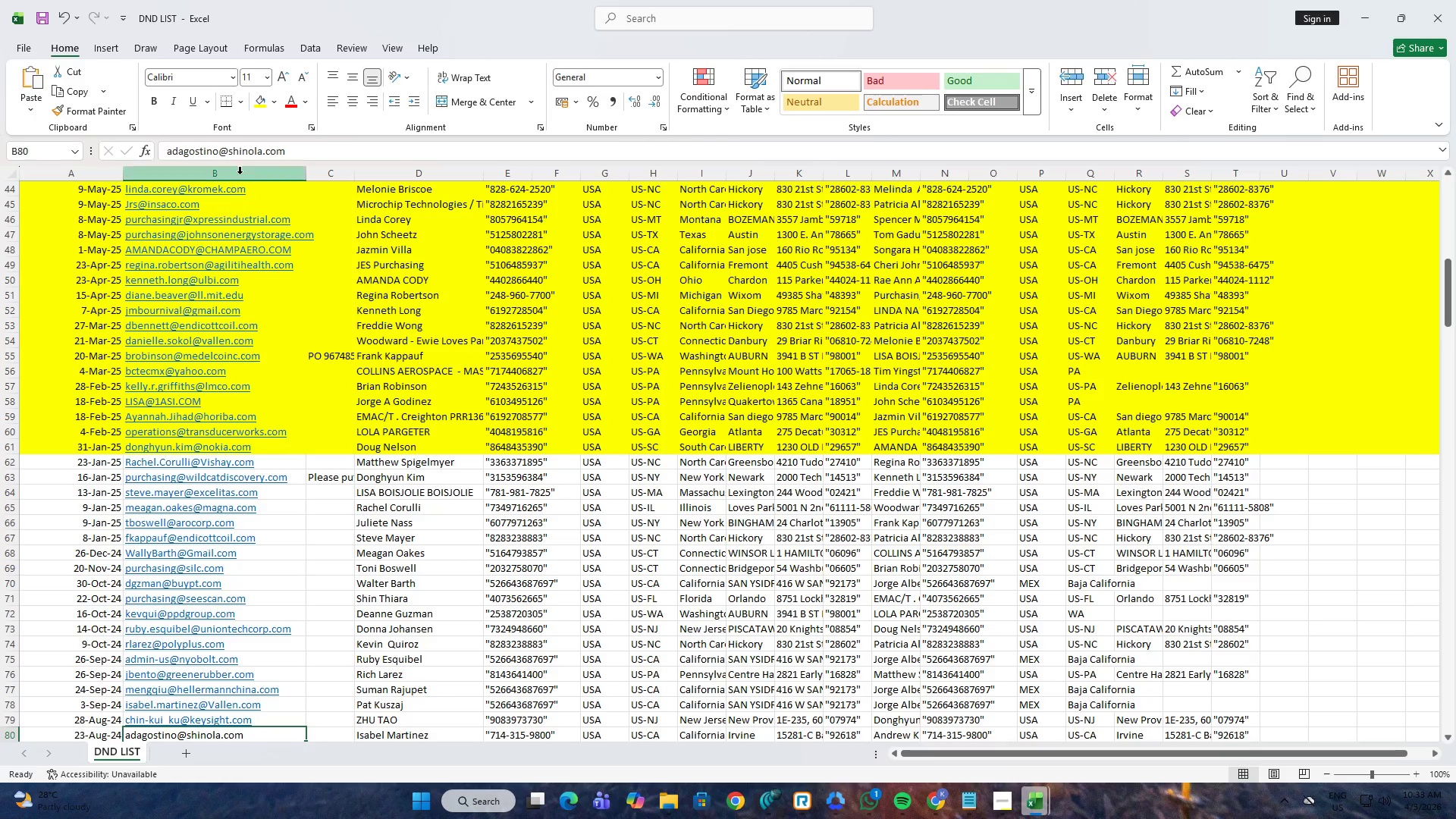 
left_click([244, 151])
 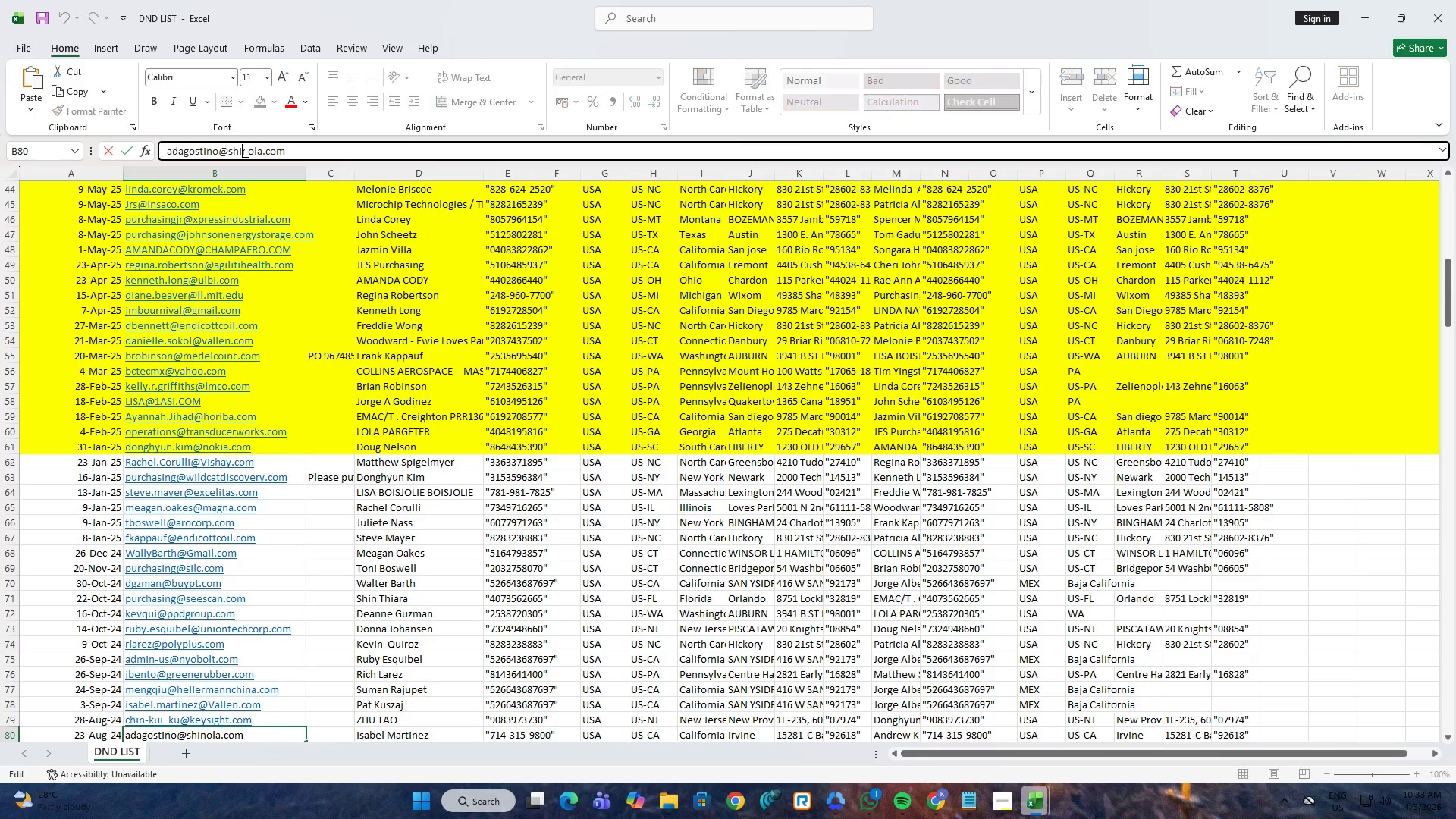 
key(Control+A)
 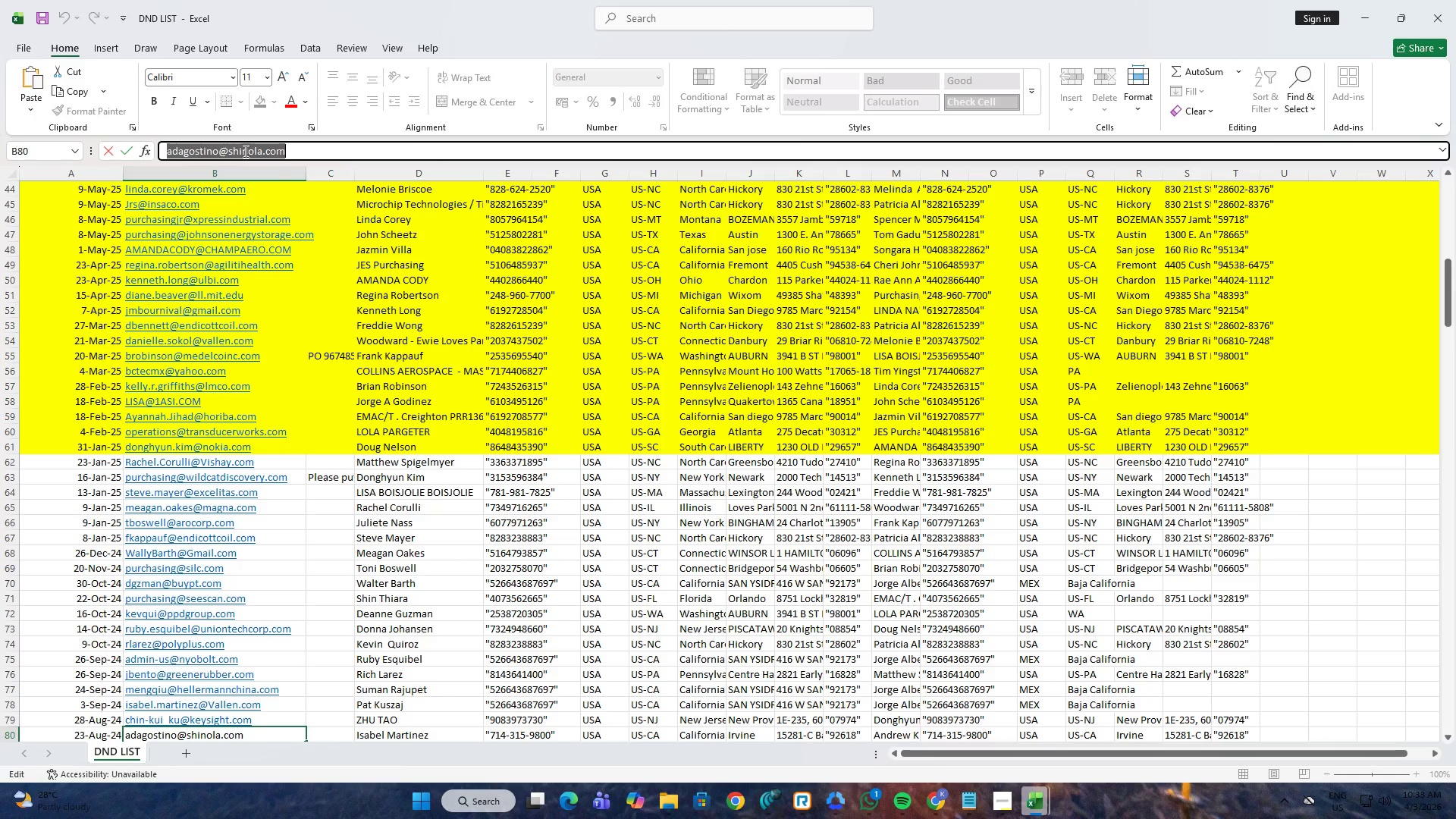 
key(Control+C)
 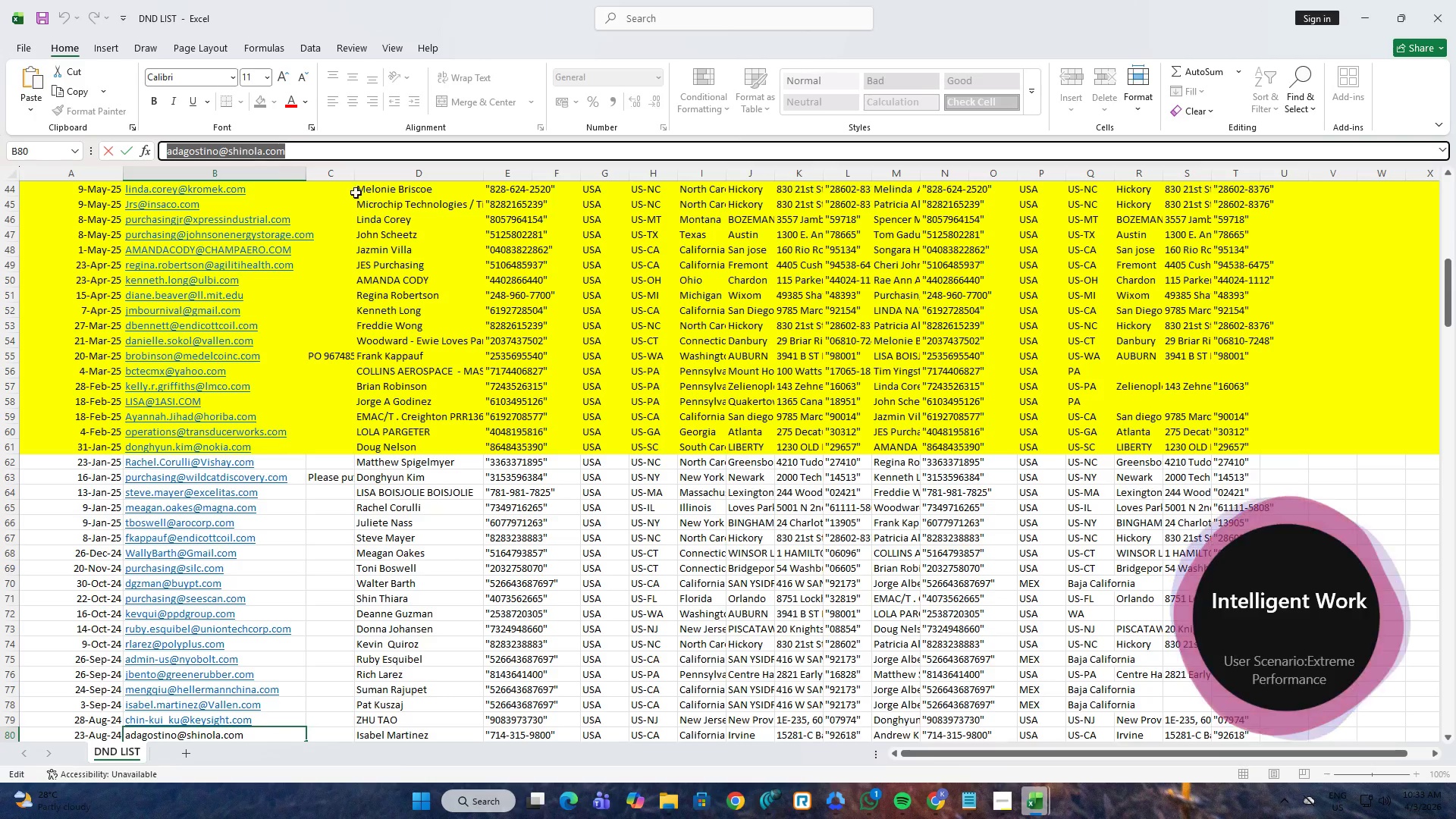 
key(Alt+AltLeft)
 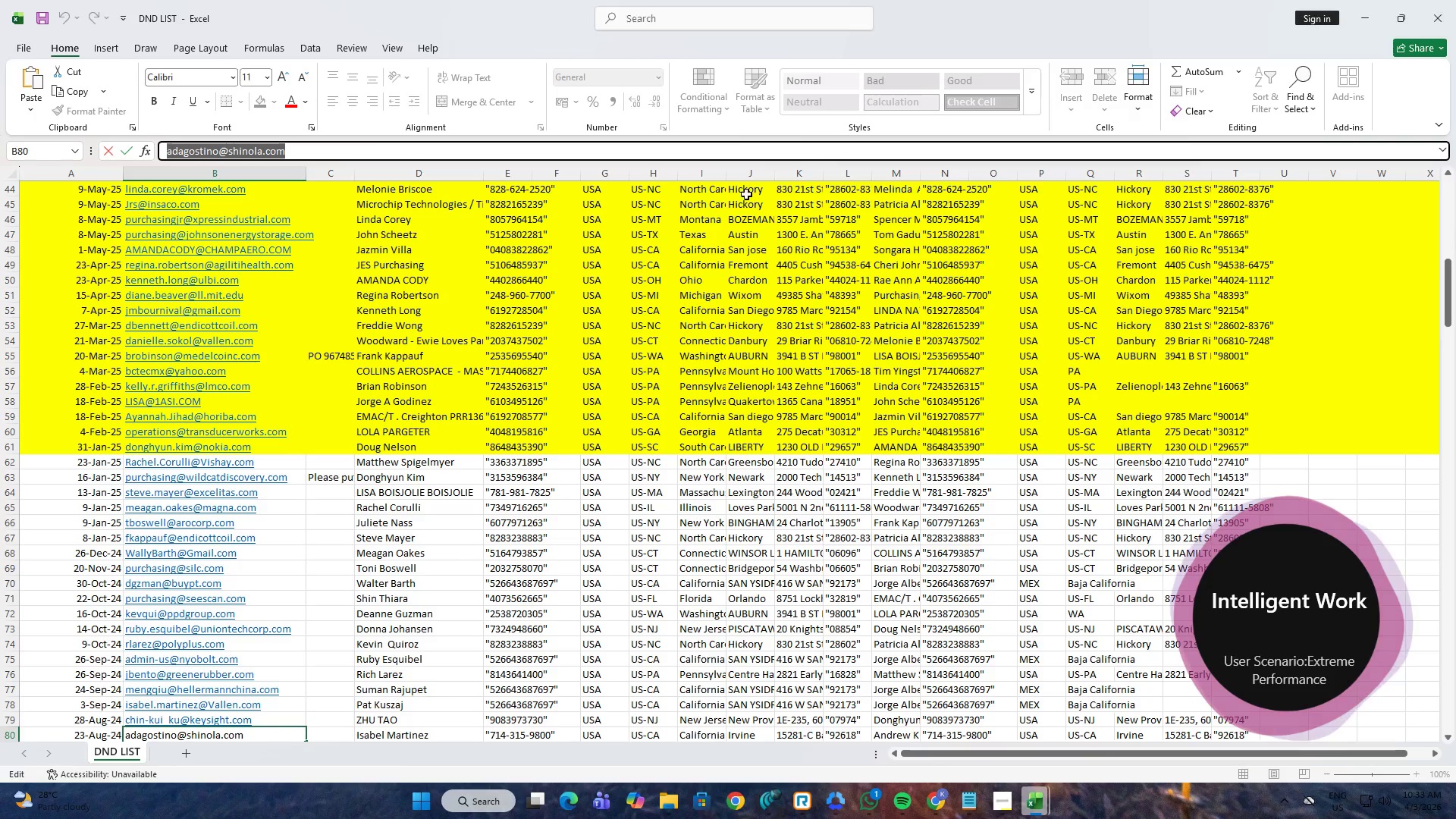 
key(Alt+Tab)
 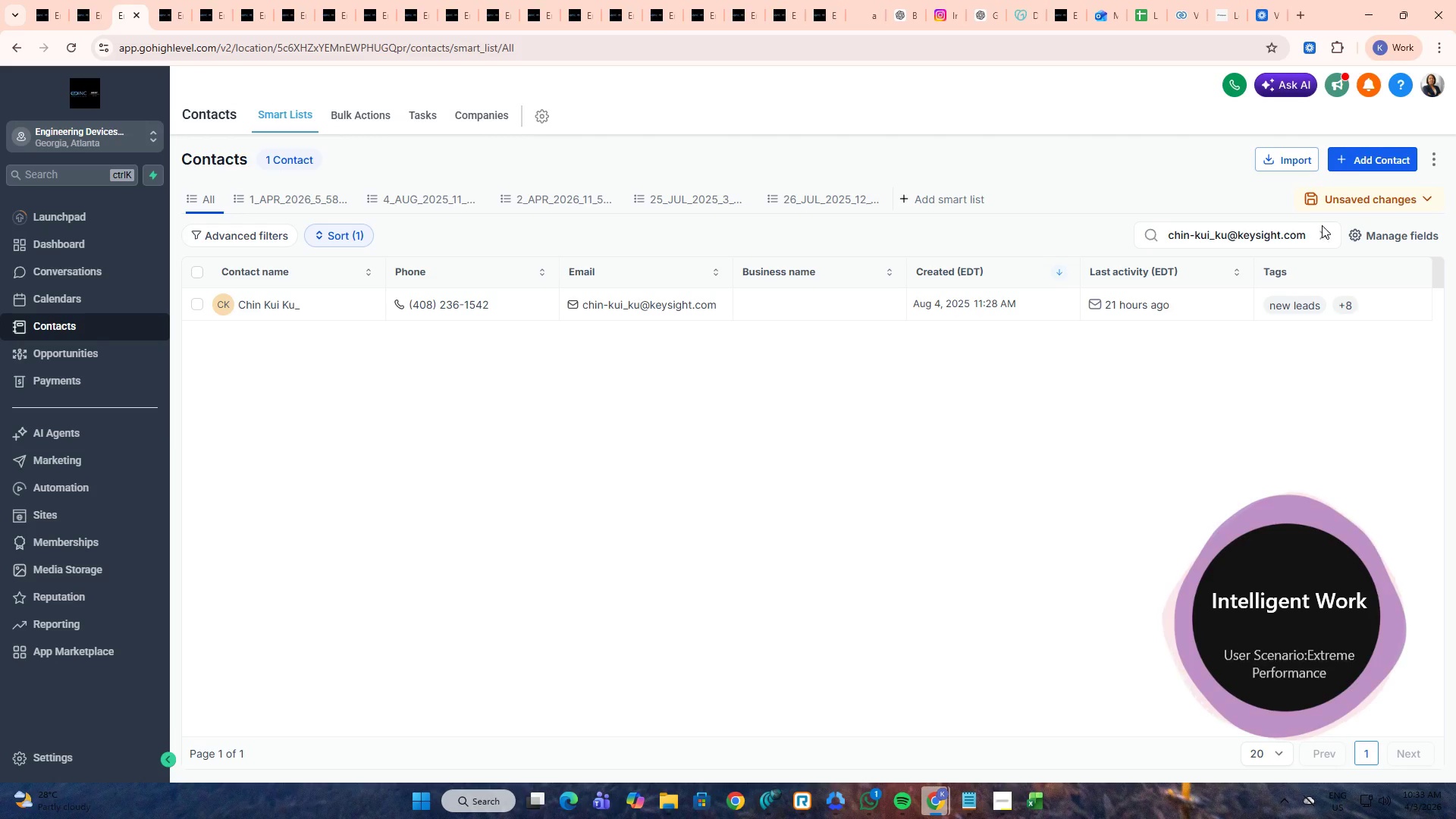 
double_click([1323, 226])
 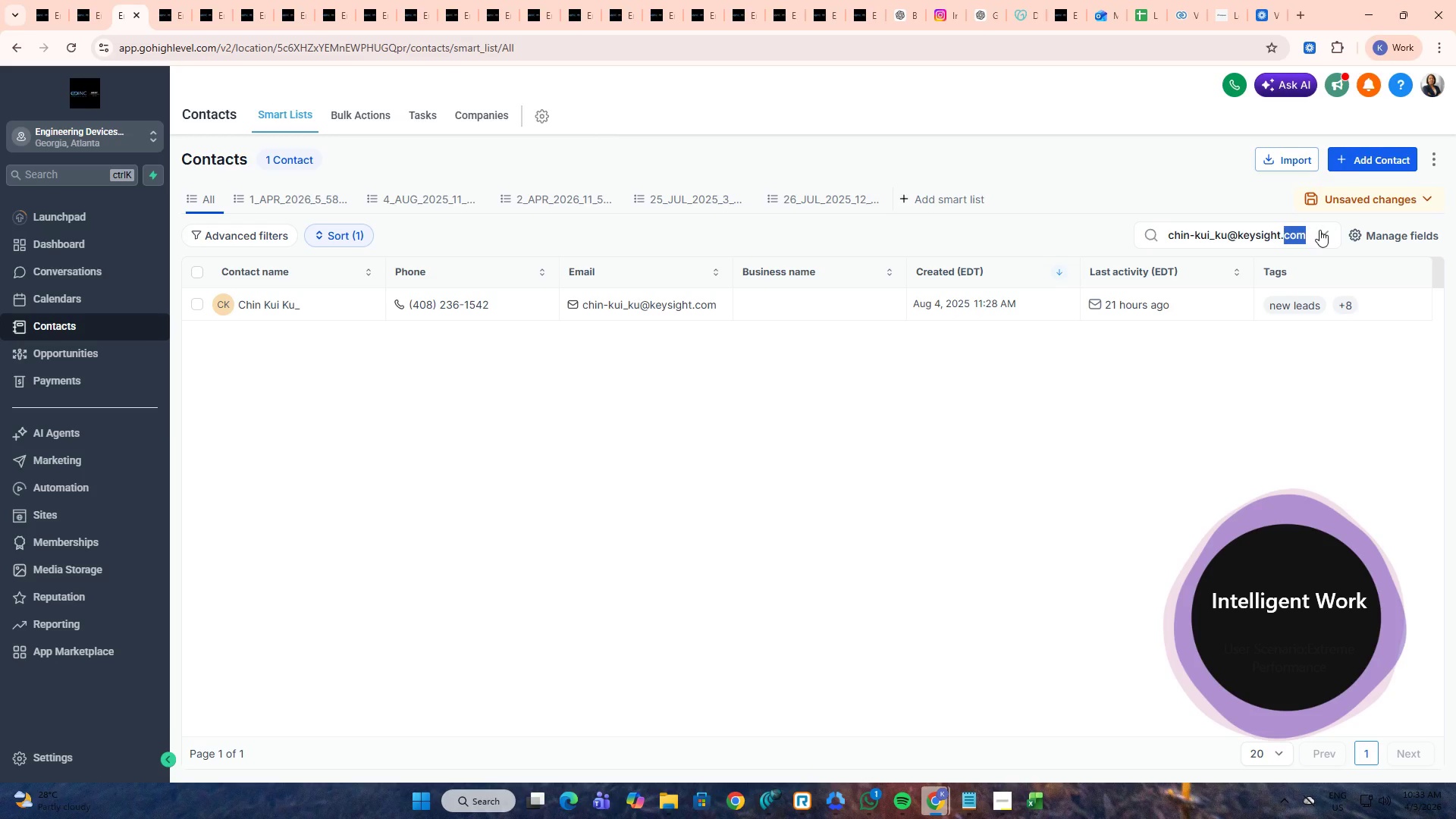 
triple_click([1316, 231])
 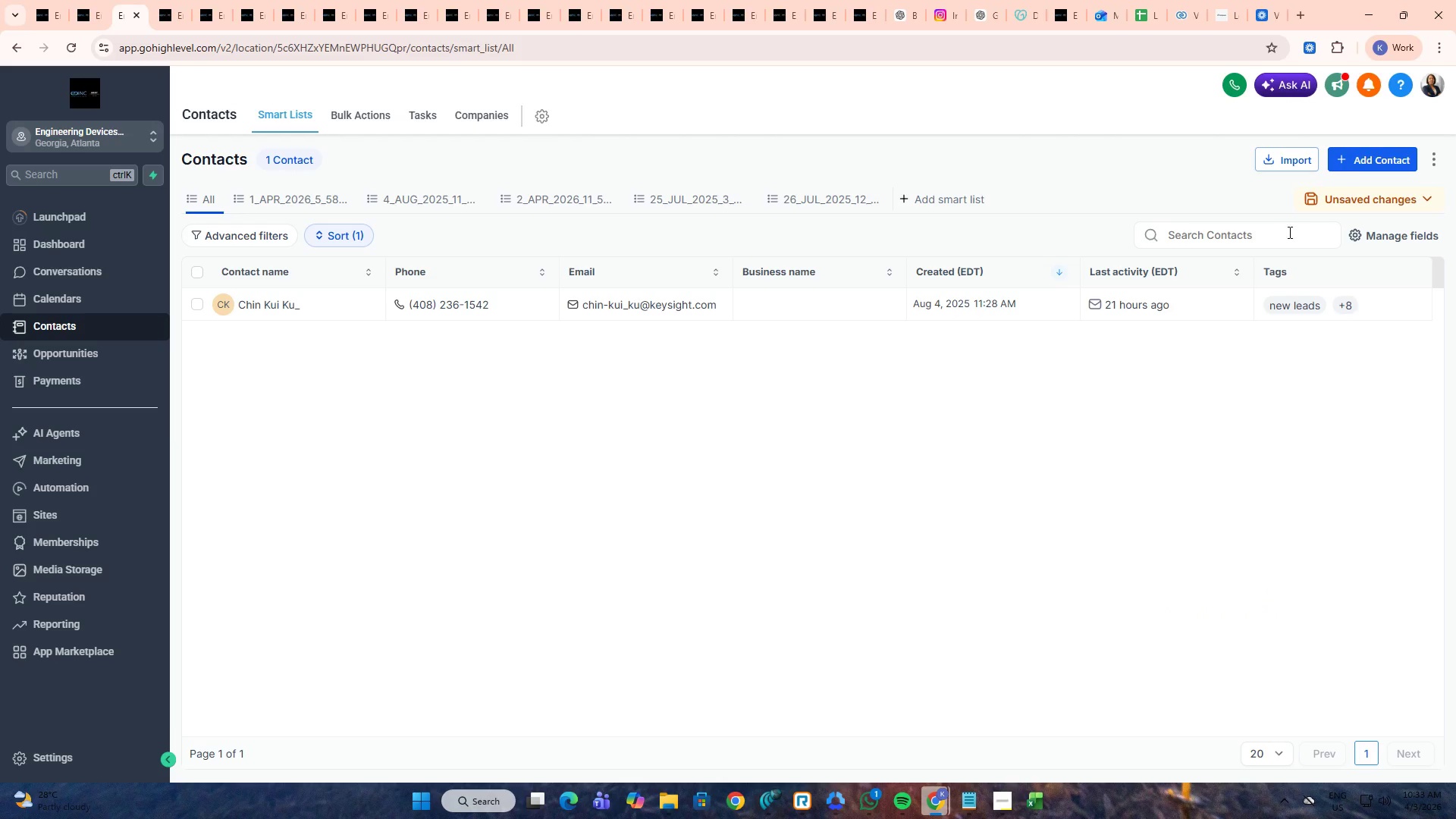 
triple_click([1260, 233])
 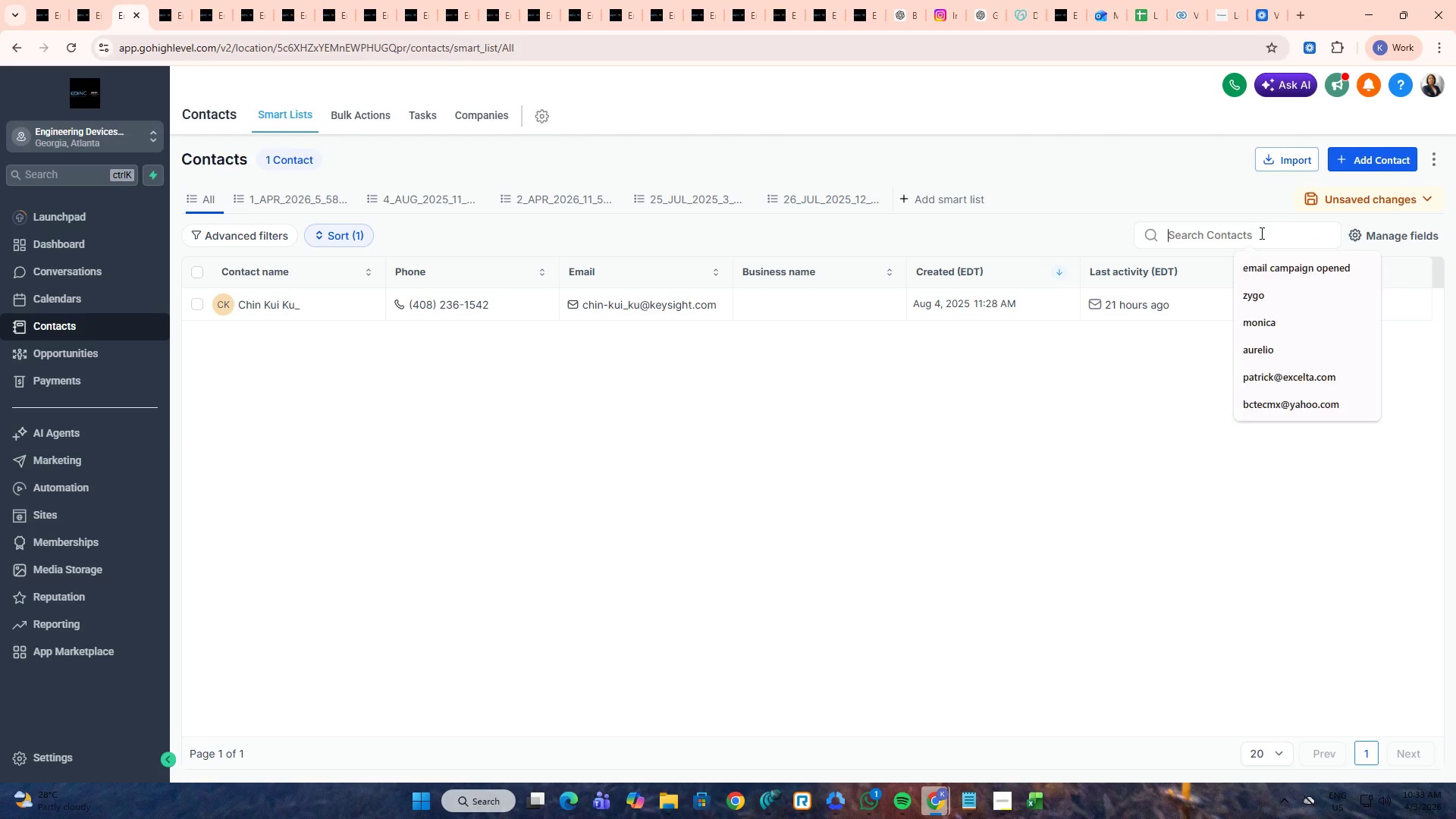 
key(Control+ControlLeft)
 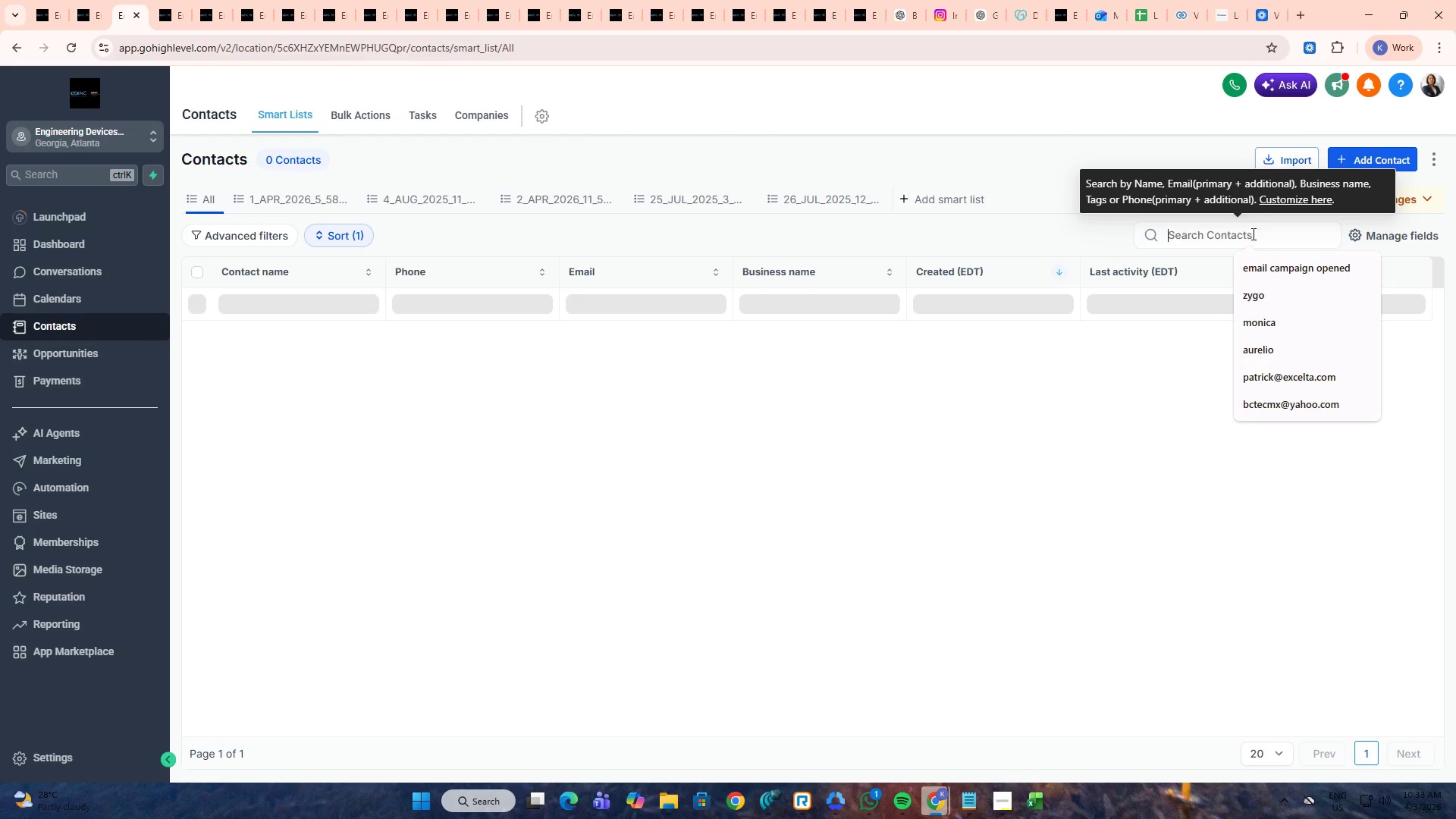 
key(Control+V)
 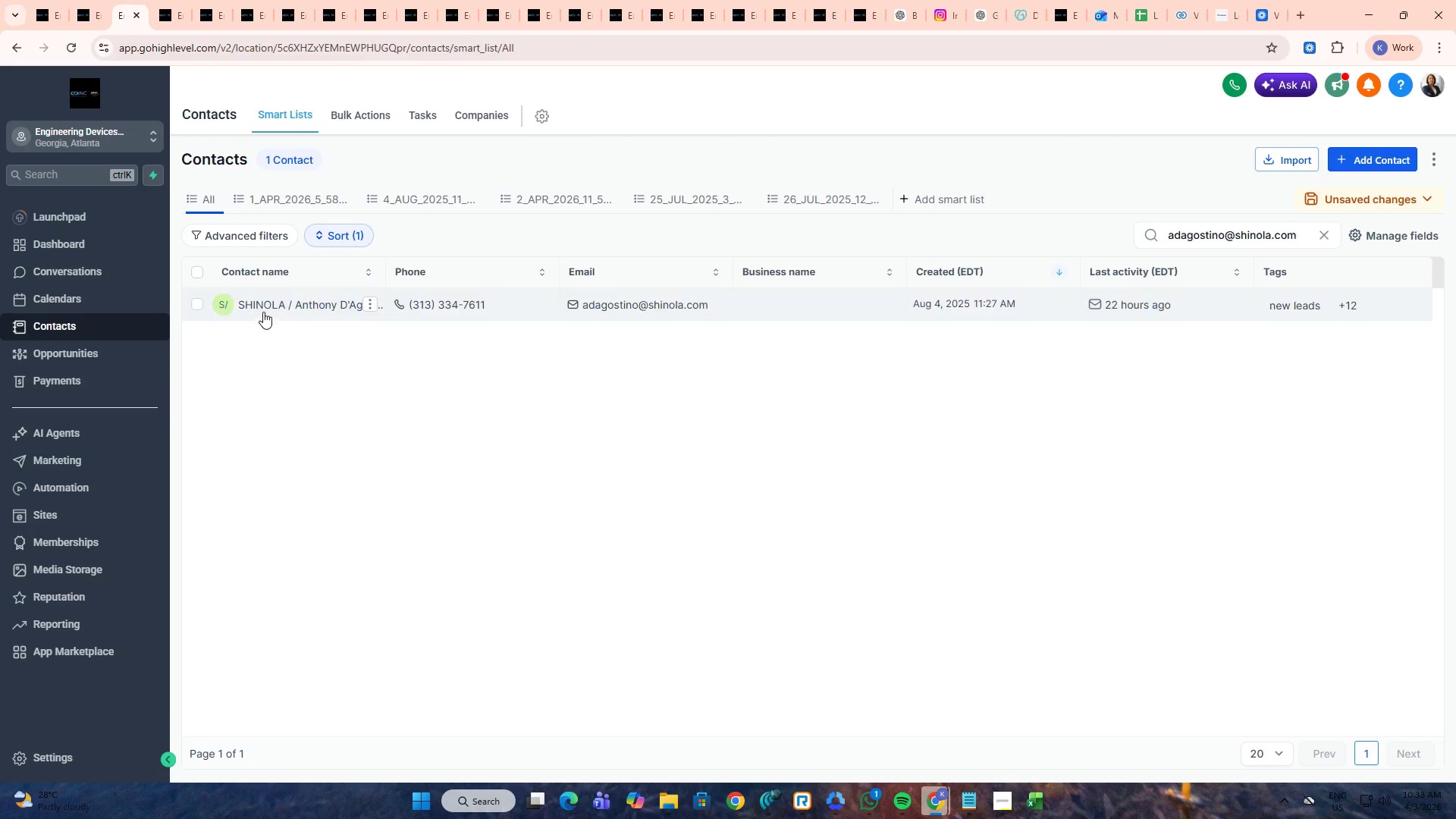 
middle_click([263, 304])
 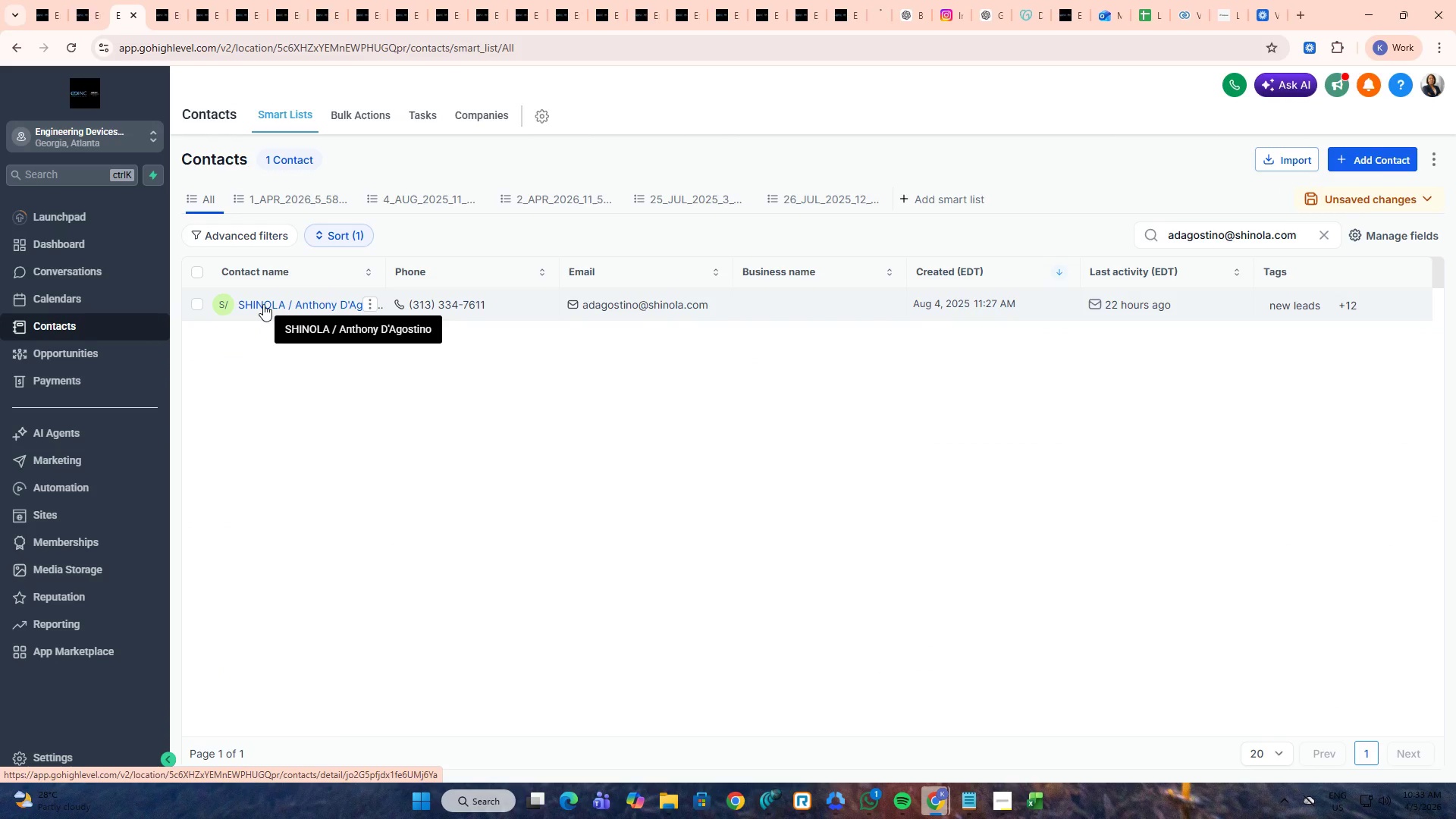 
key(Alt+AltLeft)
 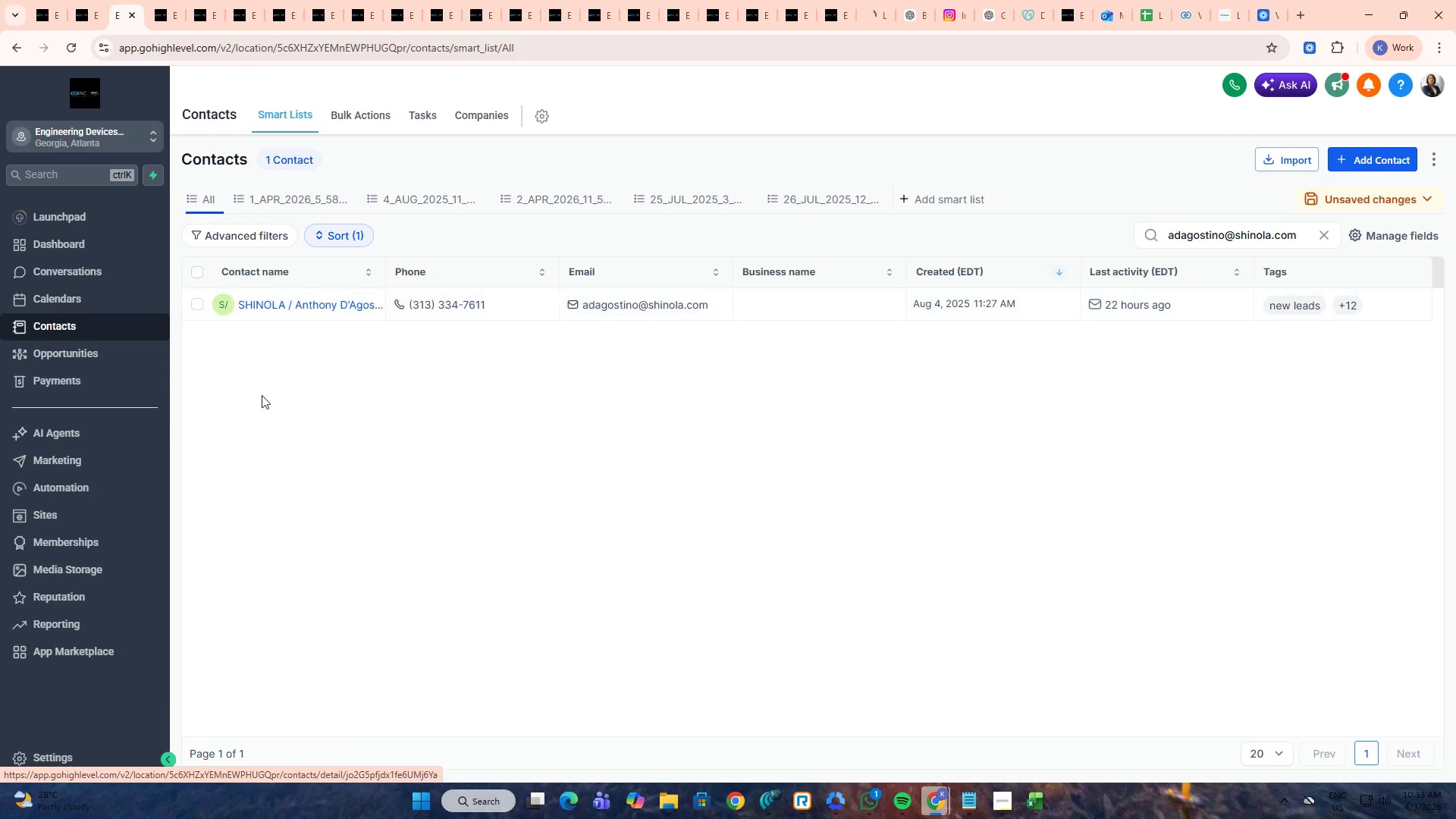 
key(Alt+Tab)
 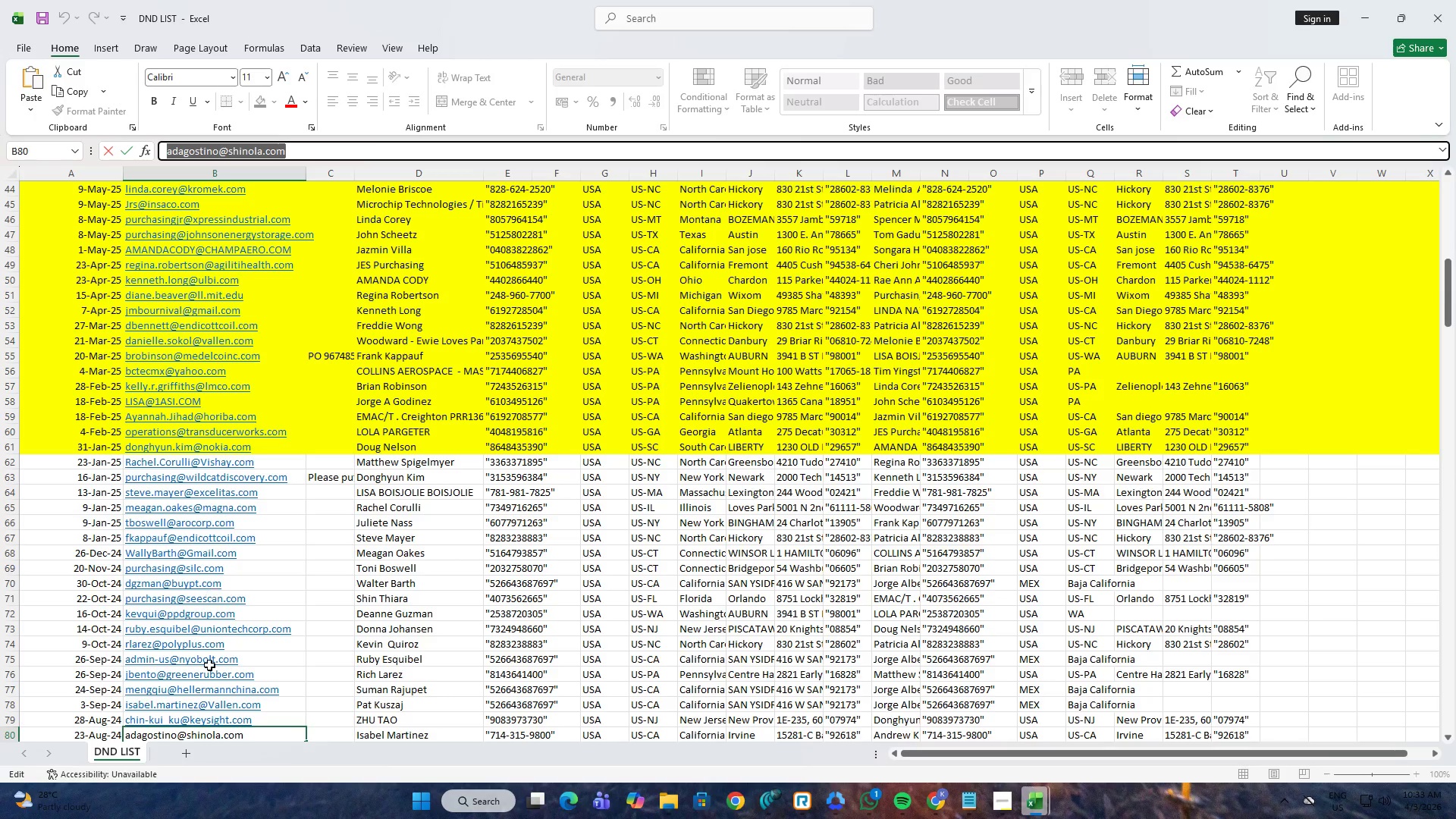 
scroll: coordinate [209, 668], scroll_direction: down, amount: 2.0
 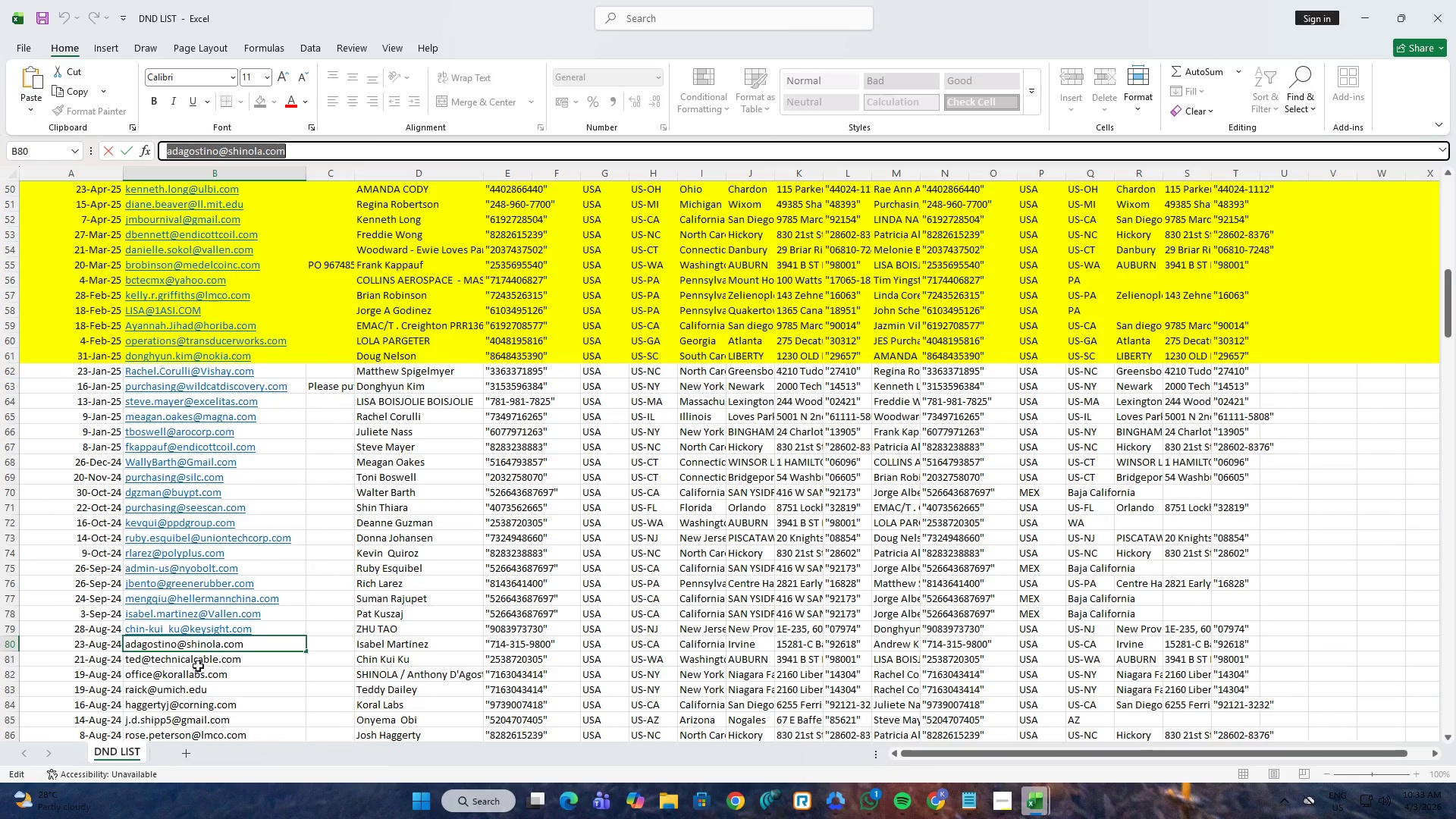 
left_click([198, 660])
 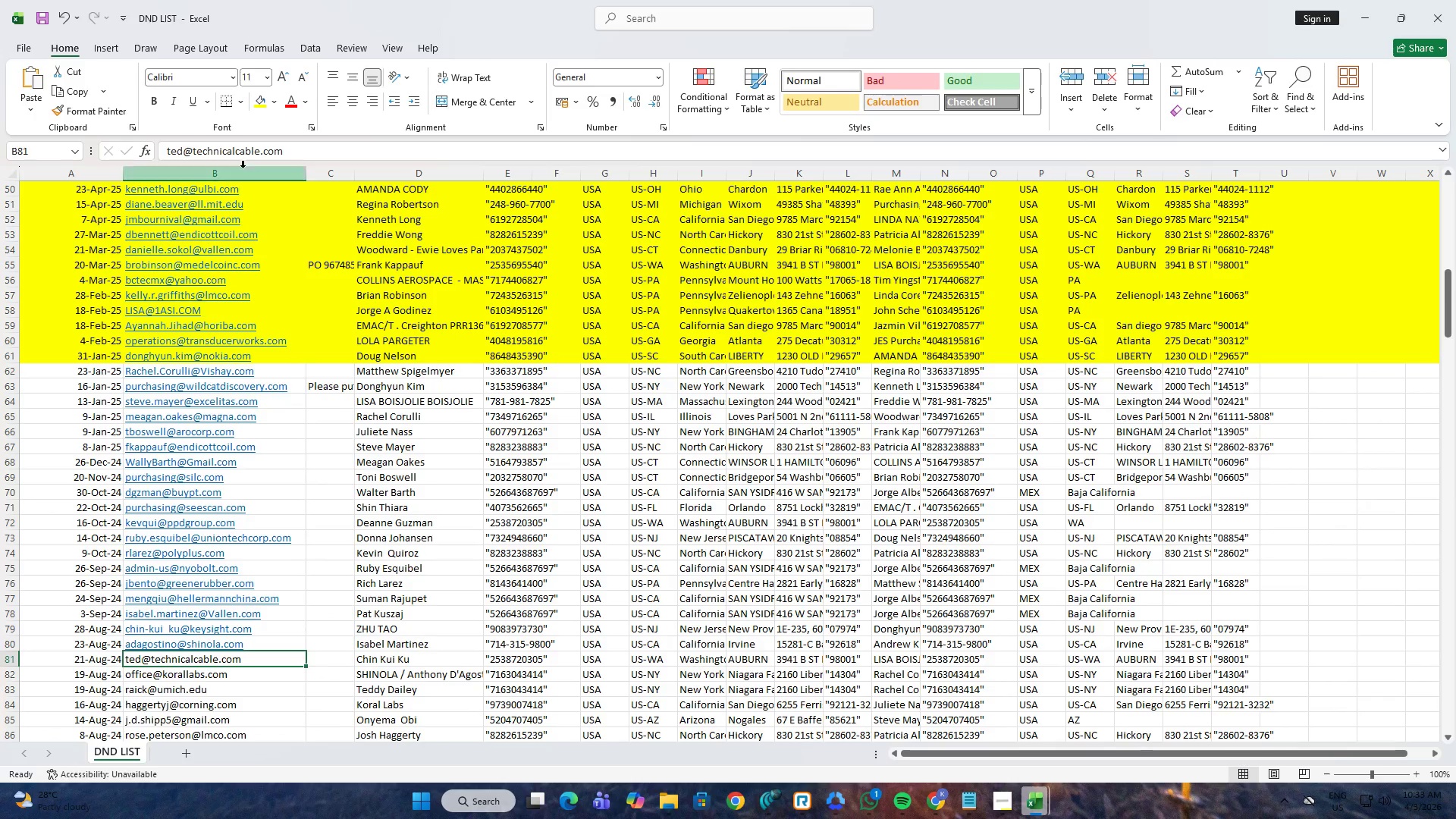 
left_click([252, 155])
 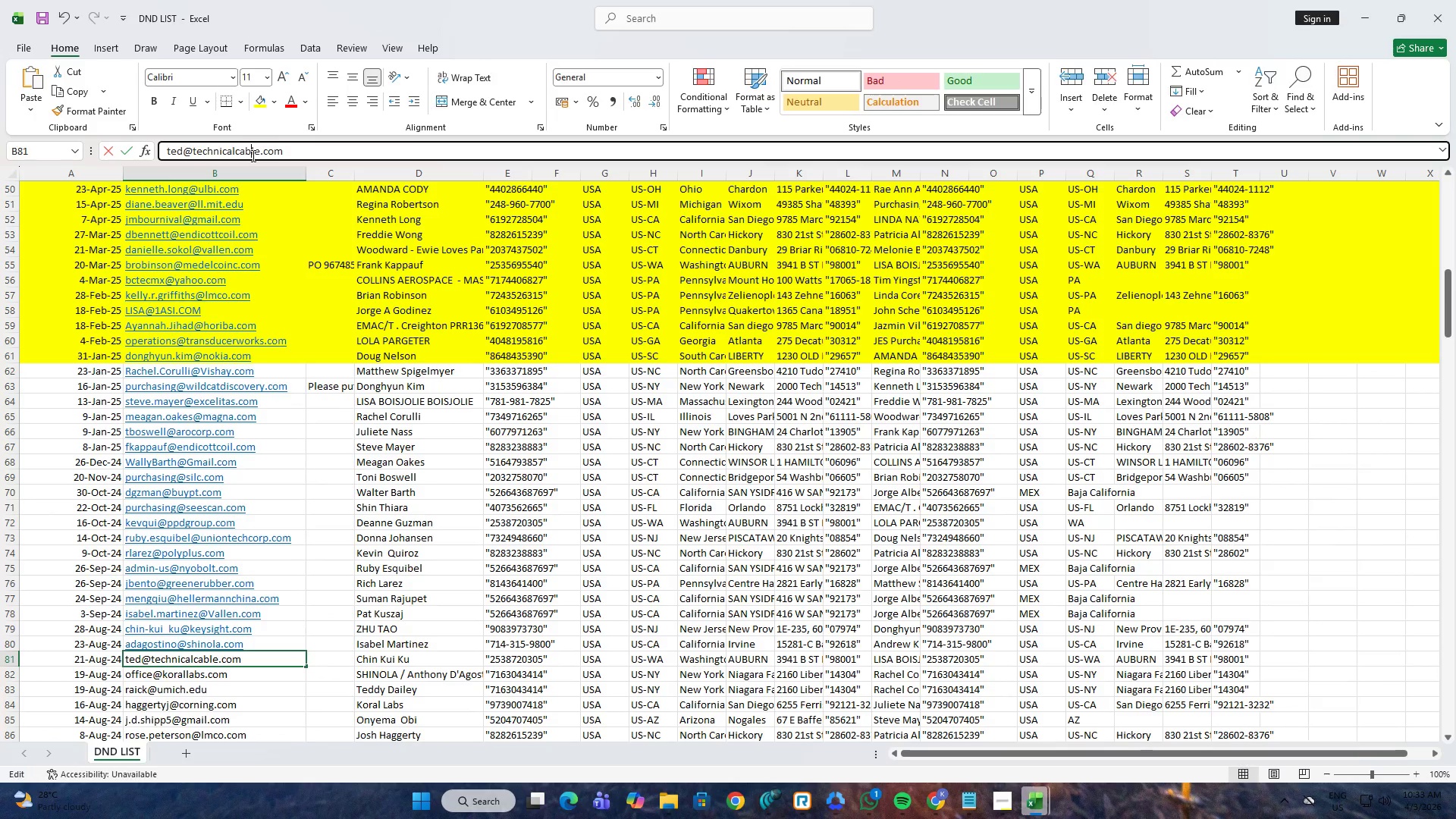 
key(Control+A)
 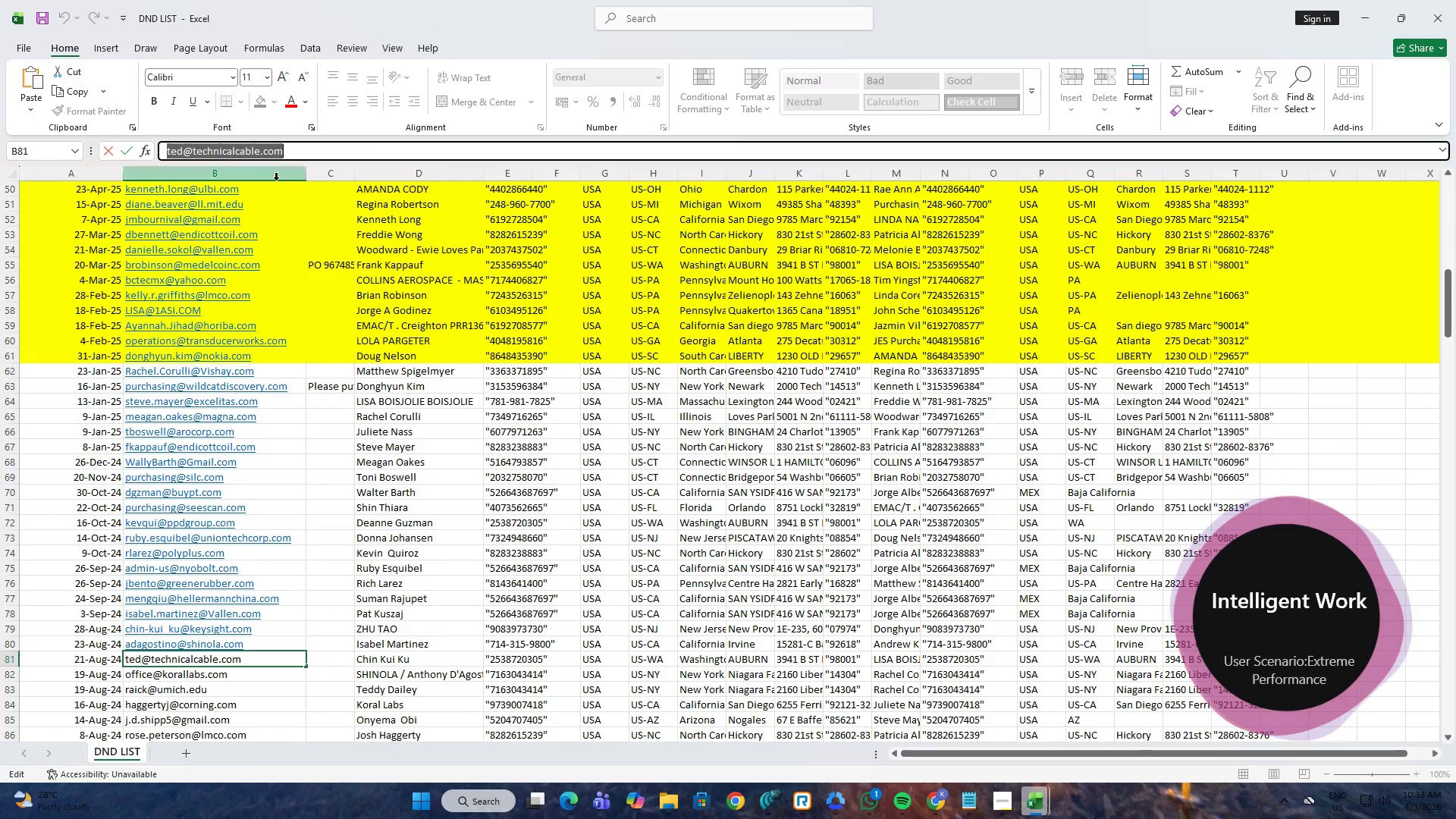 
key(Control+C)
 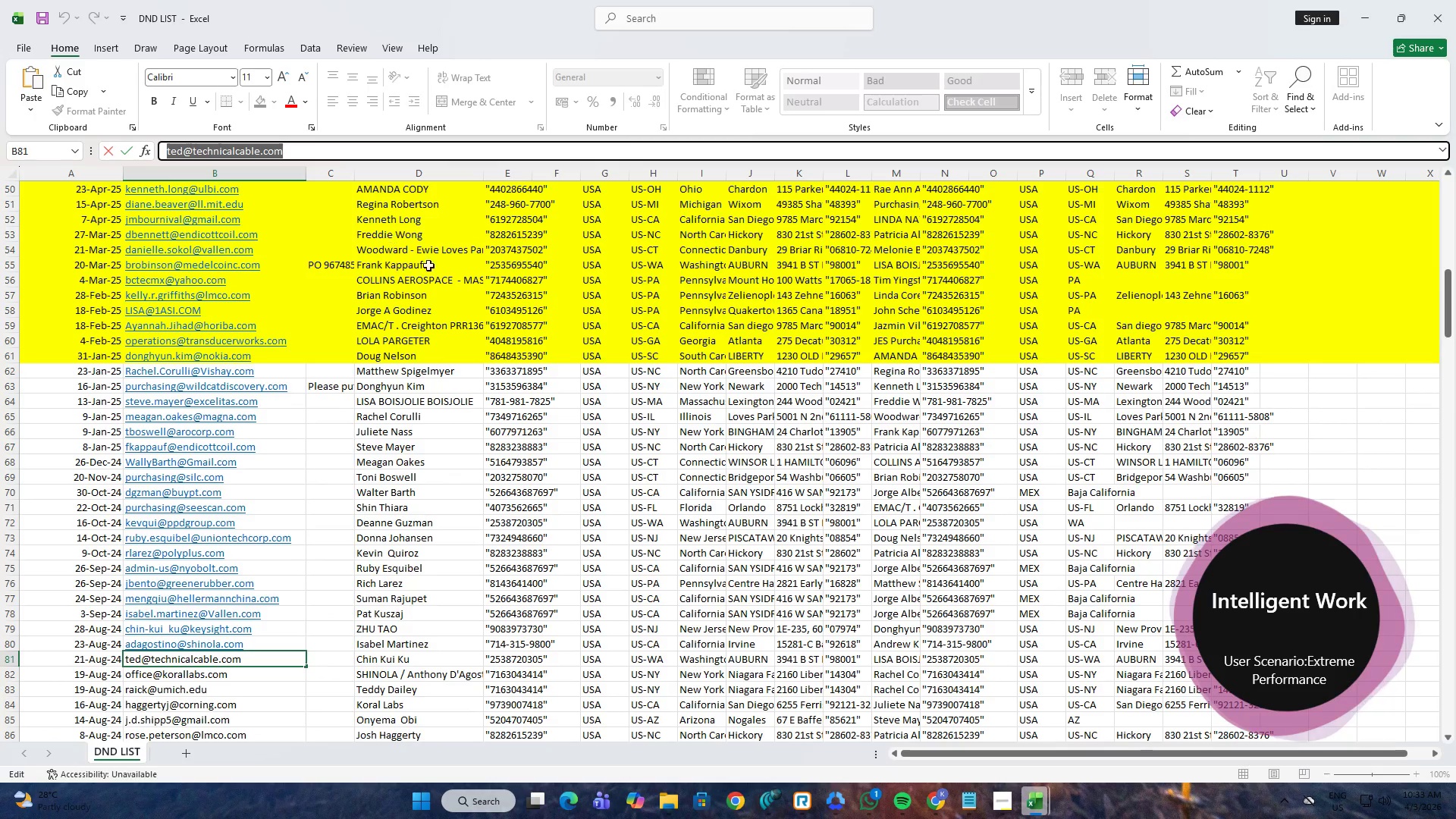 
key(Alt+AltLeft)
 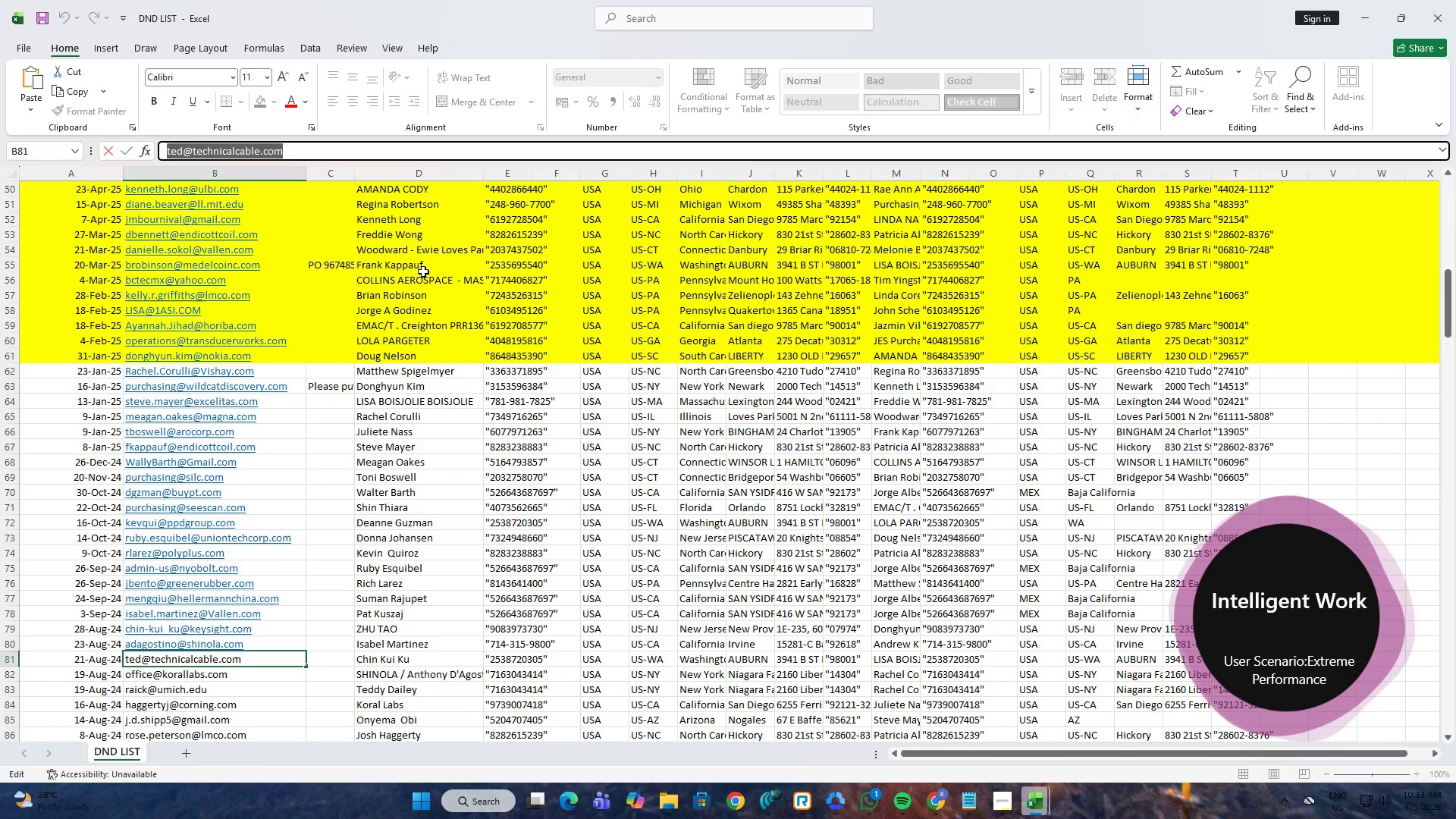 
key(Alt+Tab)
 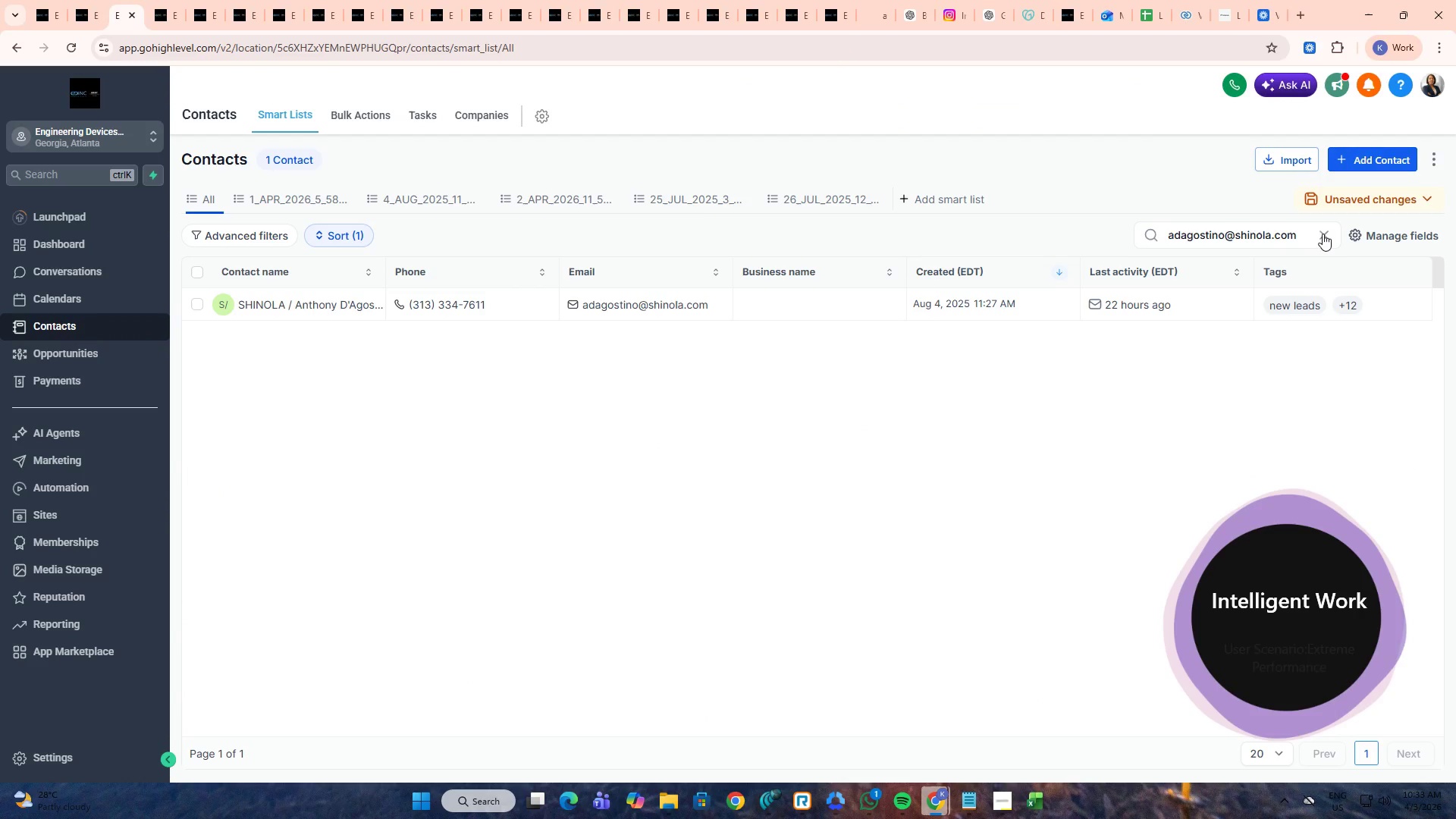 
double_click([1278, 234])
 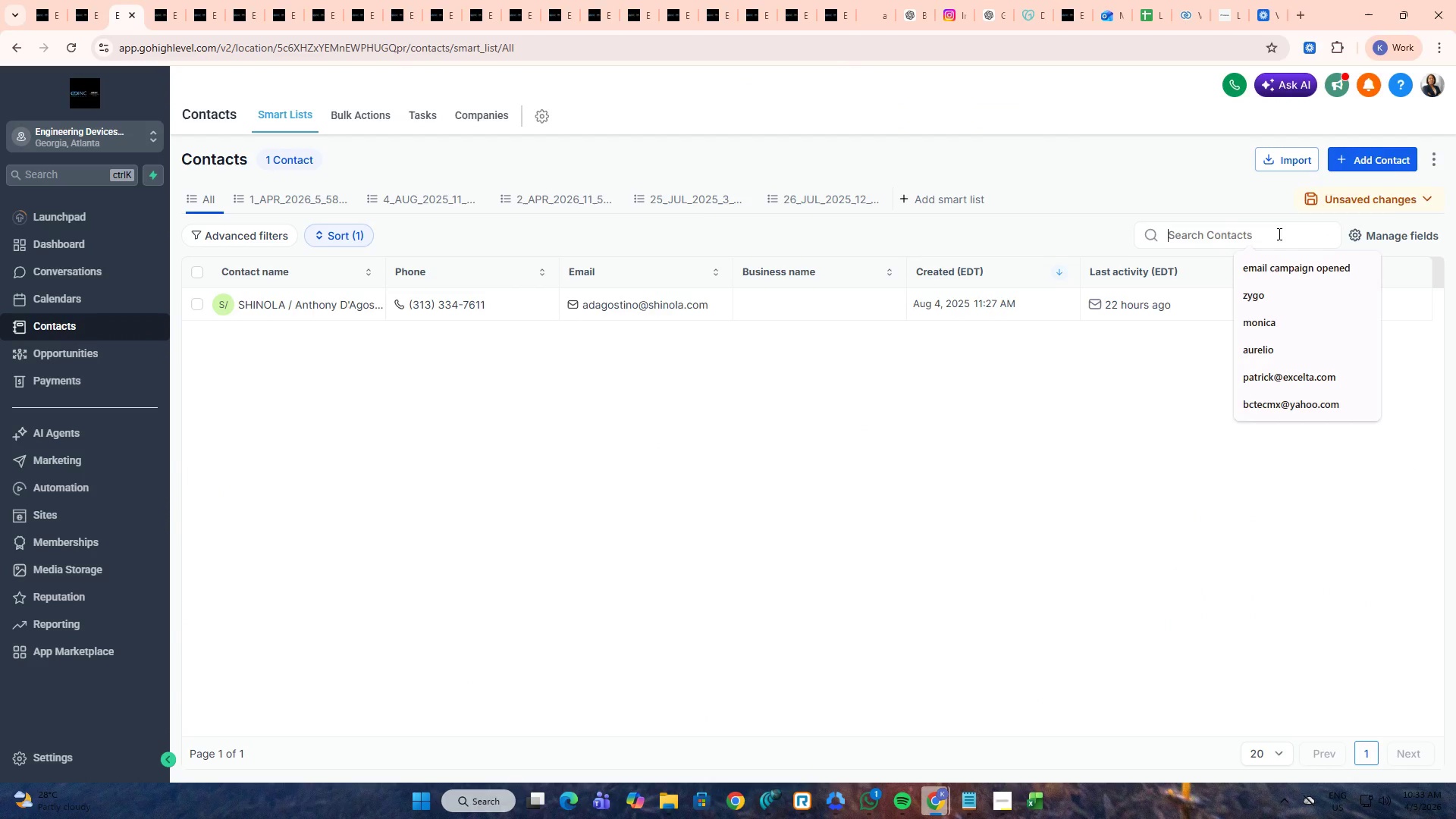 
key(Control+ControlLeft)
 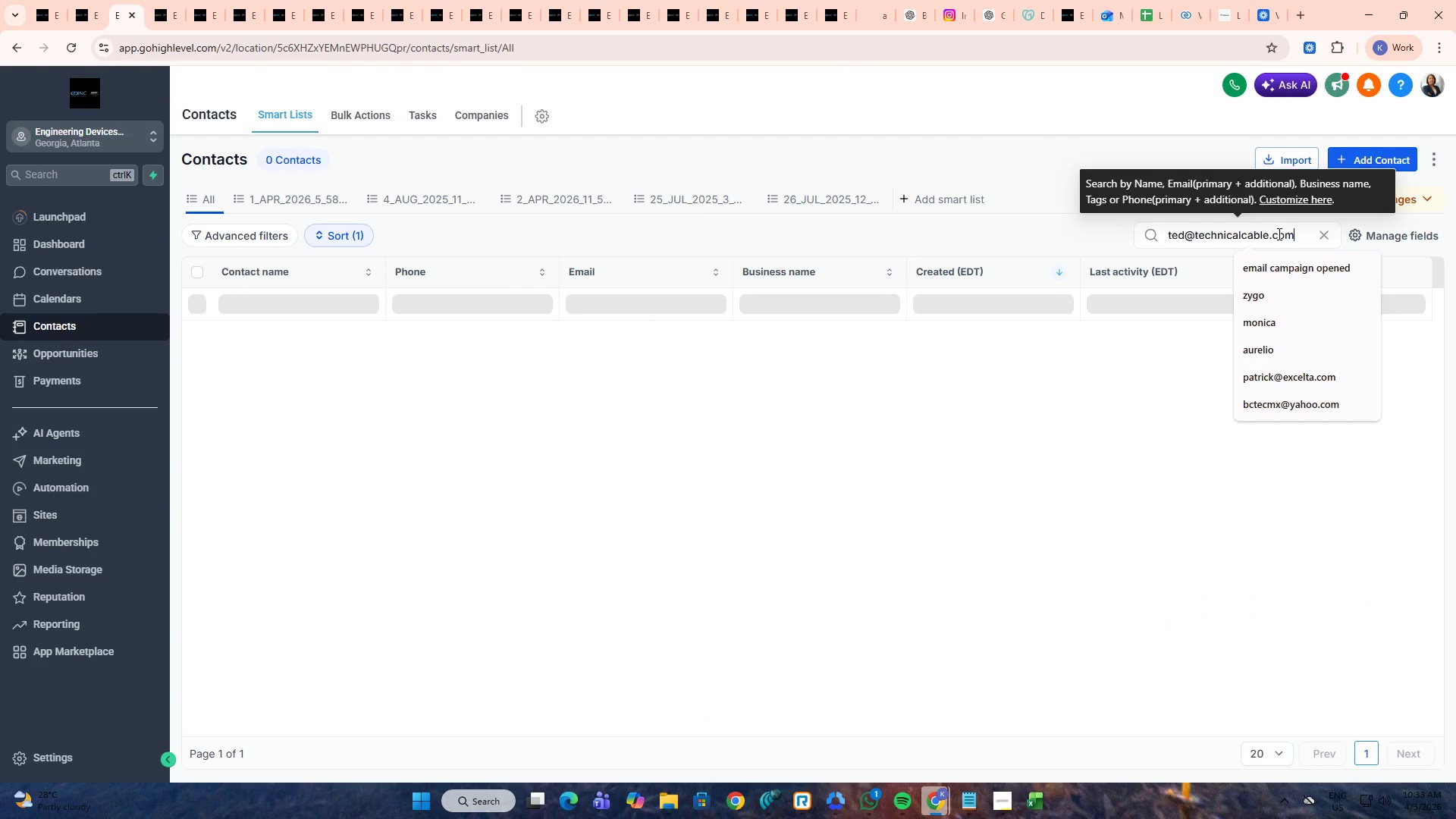 
key(Control+V)
 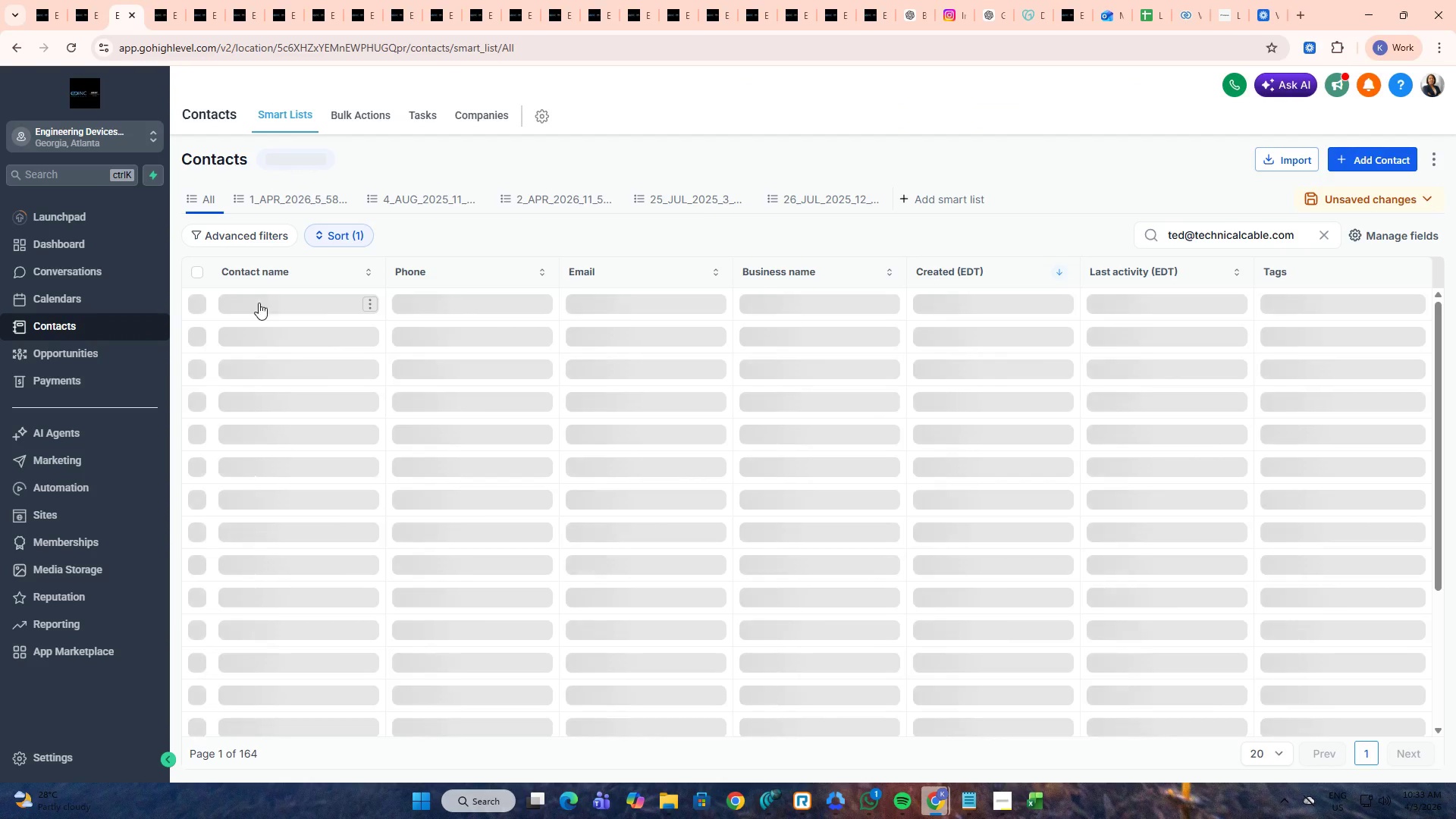 
middle_click([261, 305])
 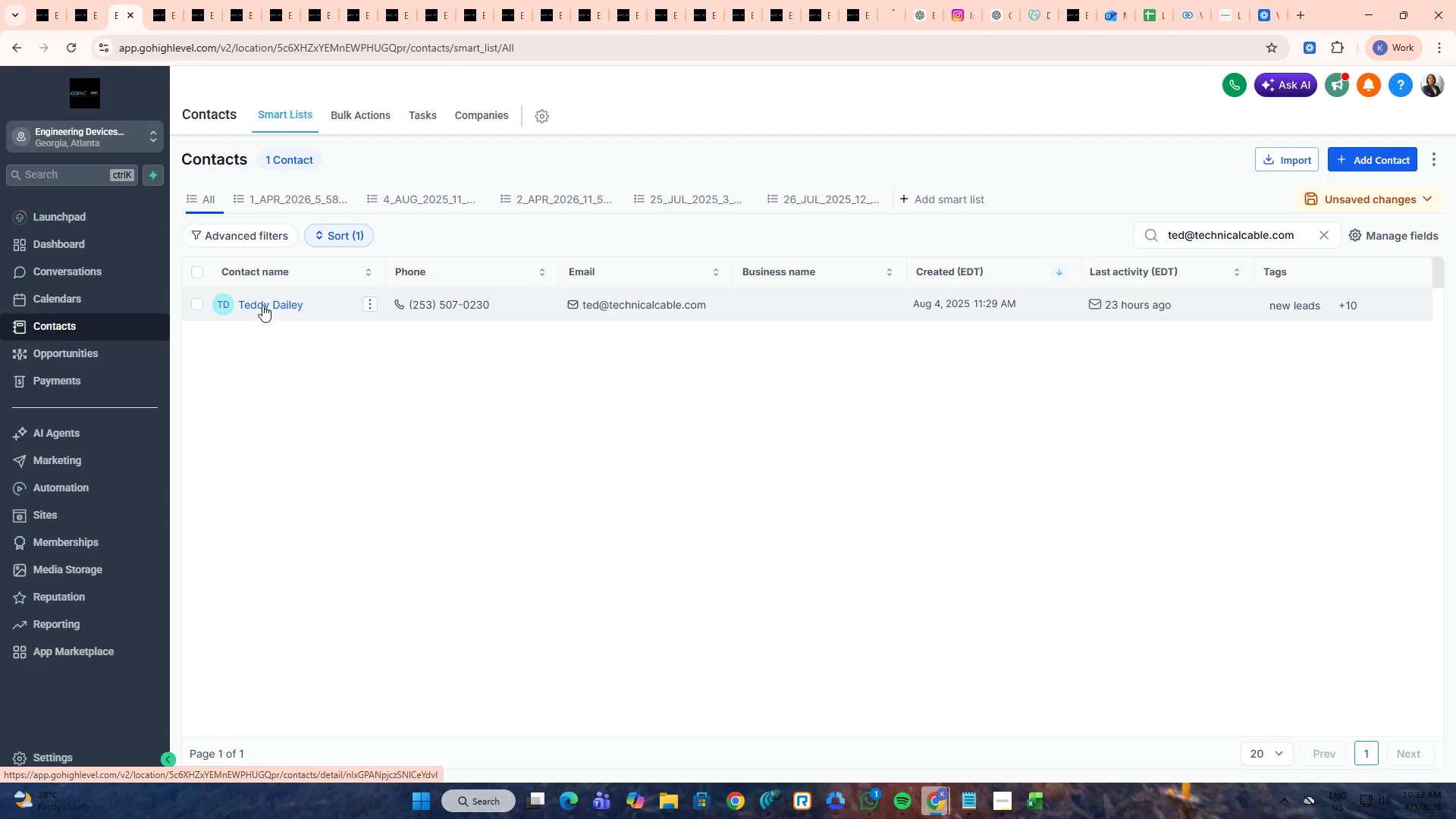 
key(Alt+AltLeft)
 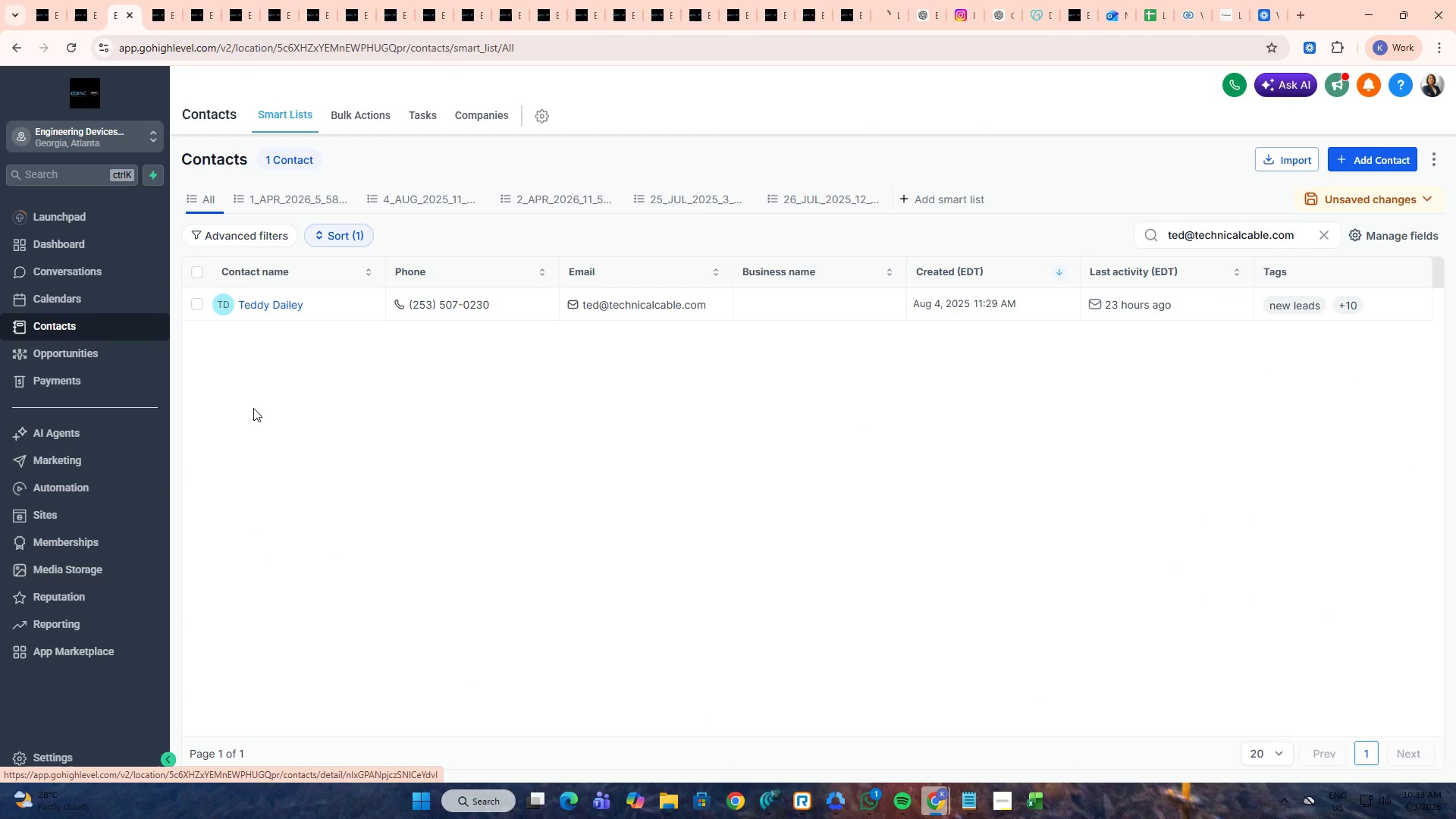 
key(Tab)
 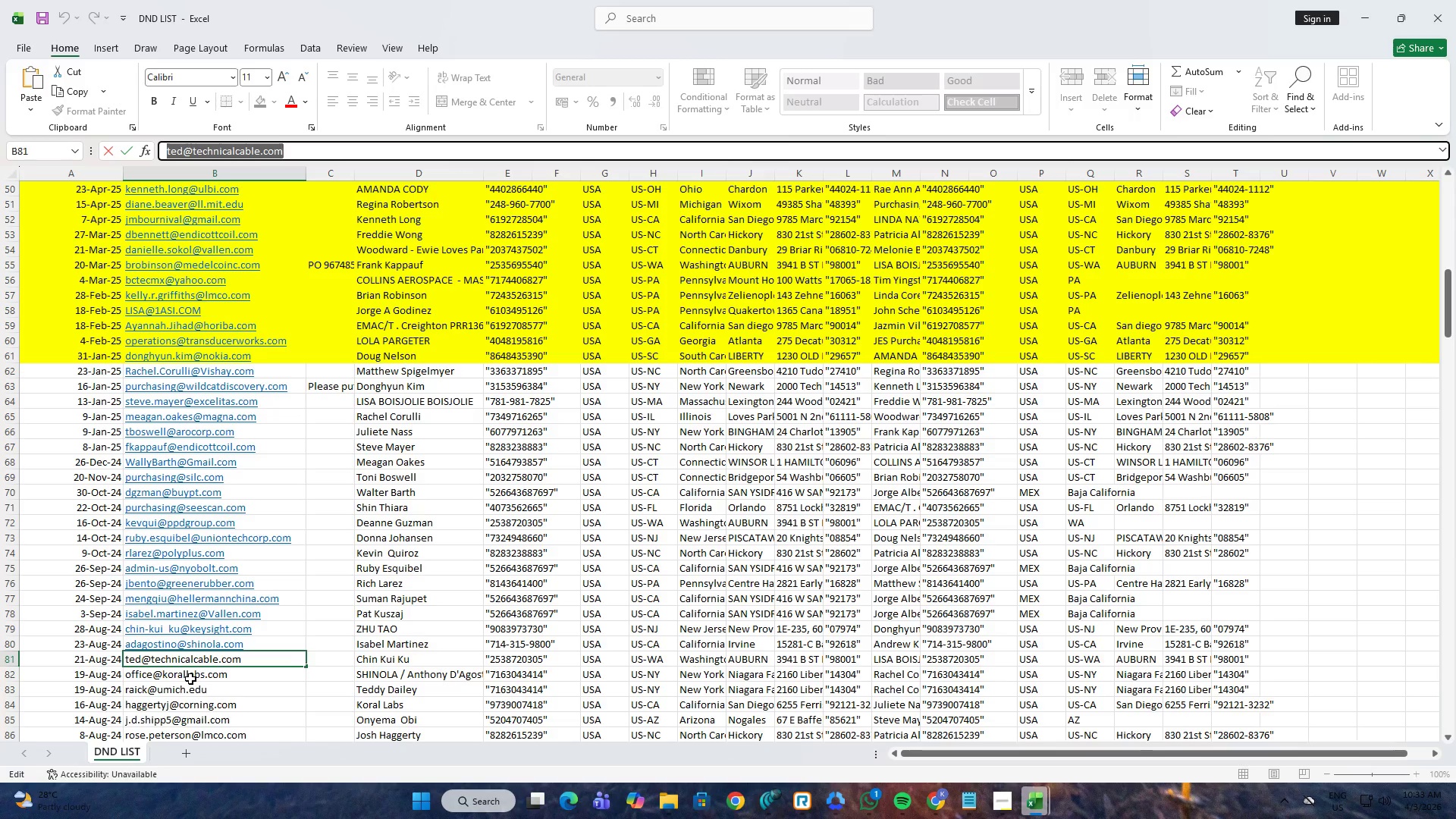 
left_click([190, 679])
 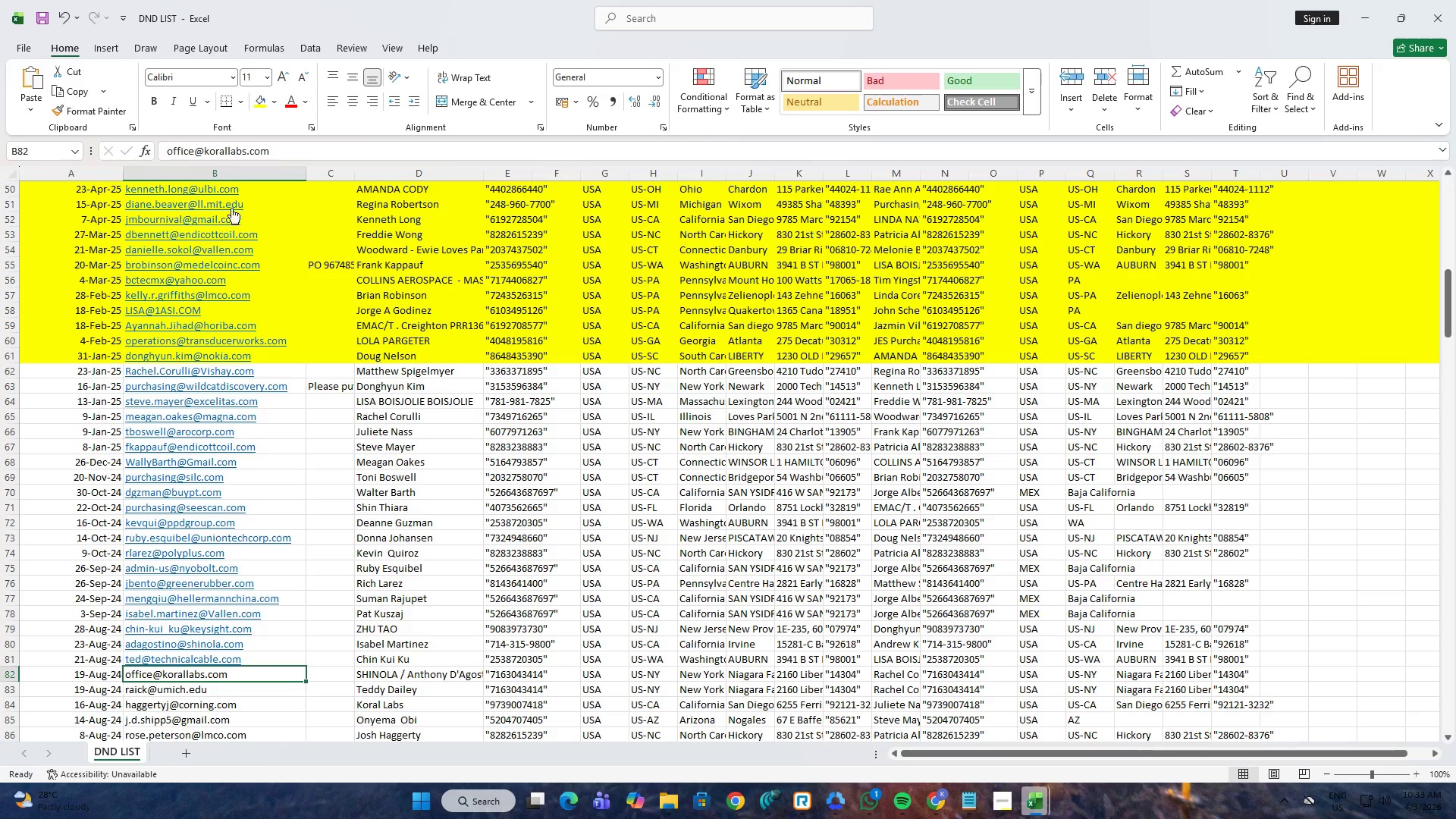 
left_click([252, 157])
 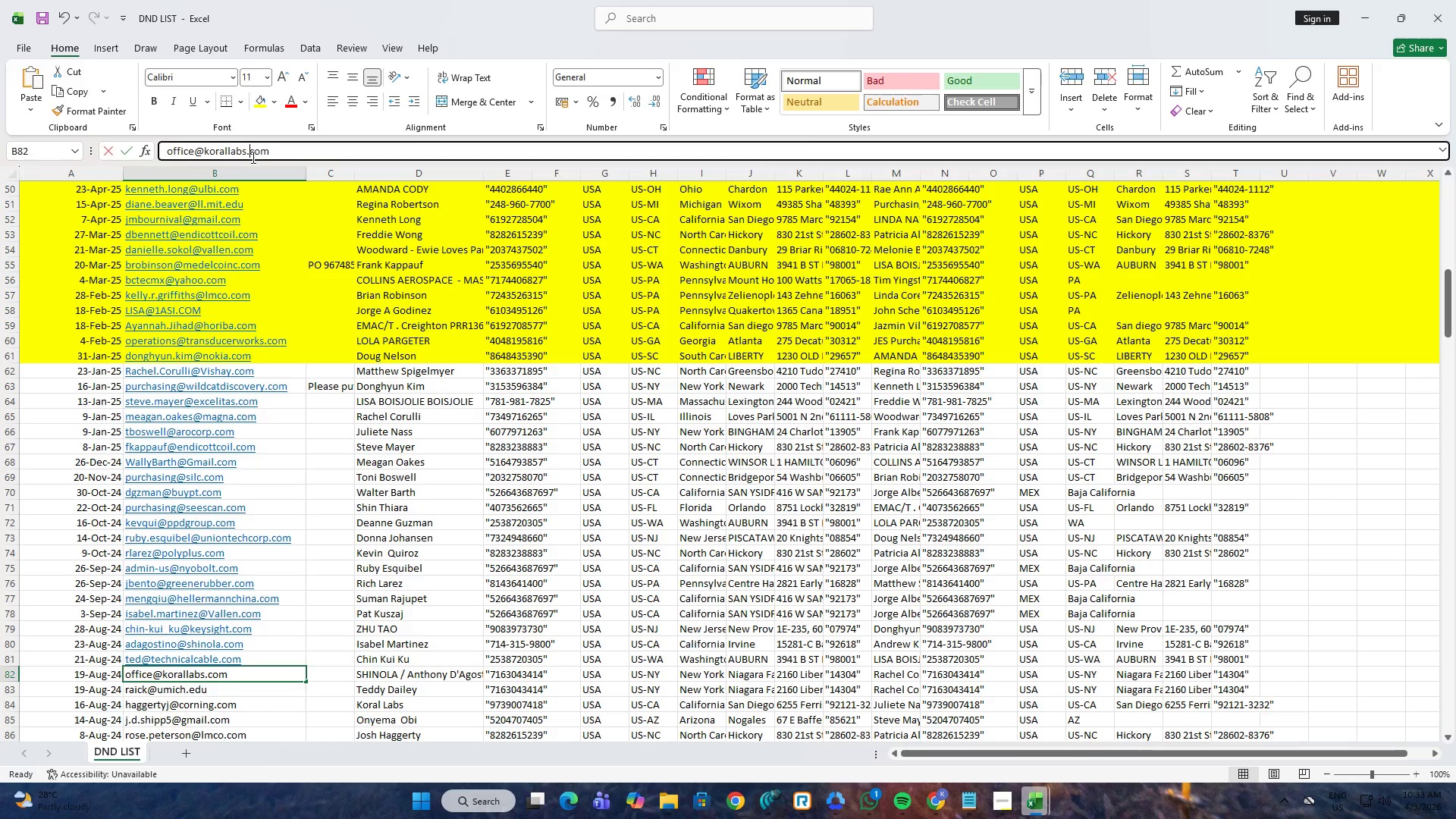 
key(Control+ControlLeft)
 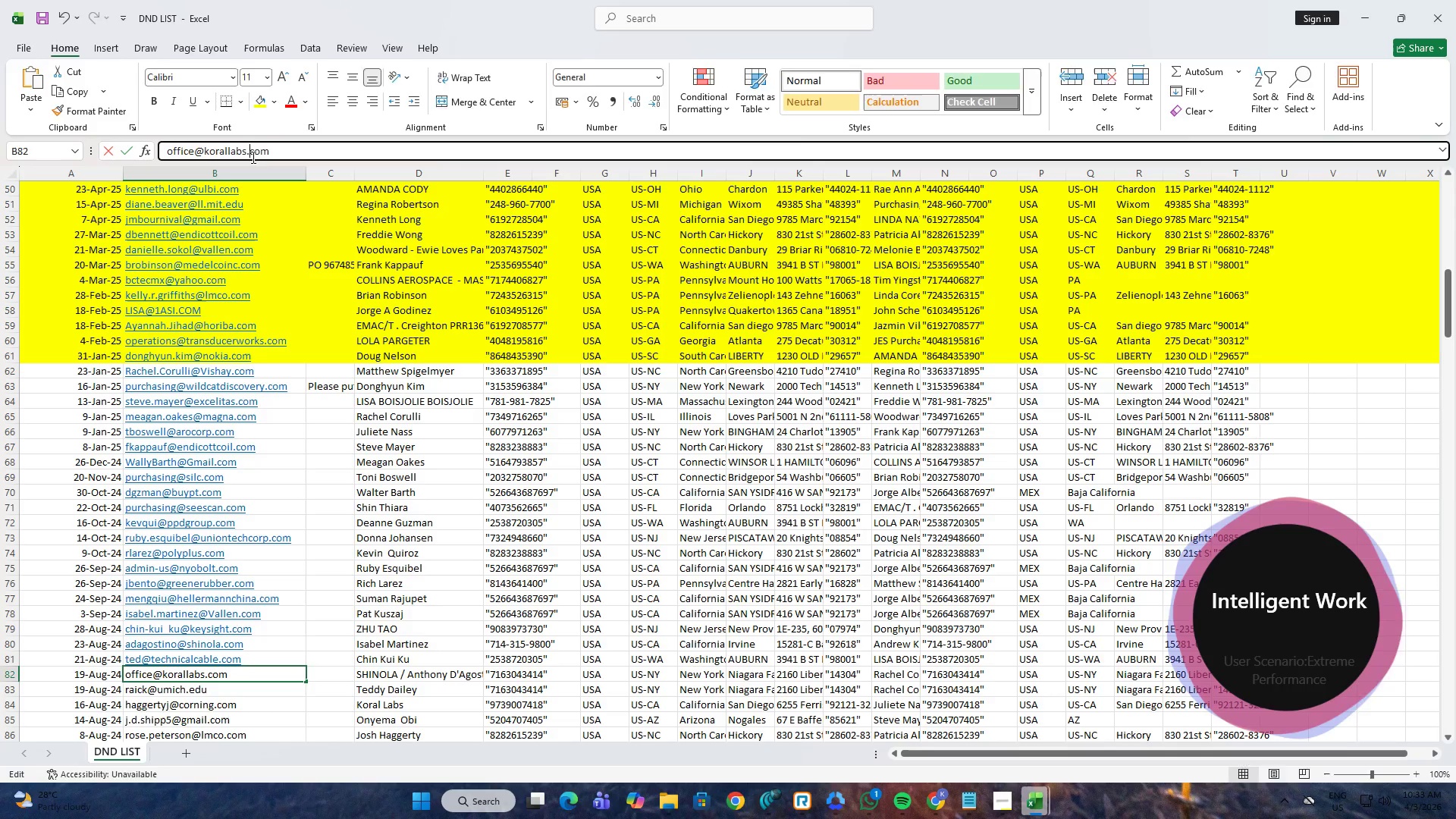 
key(Control+A)
 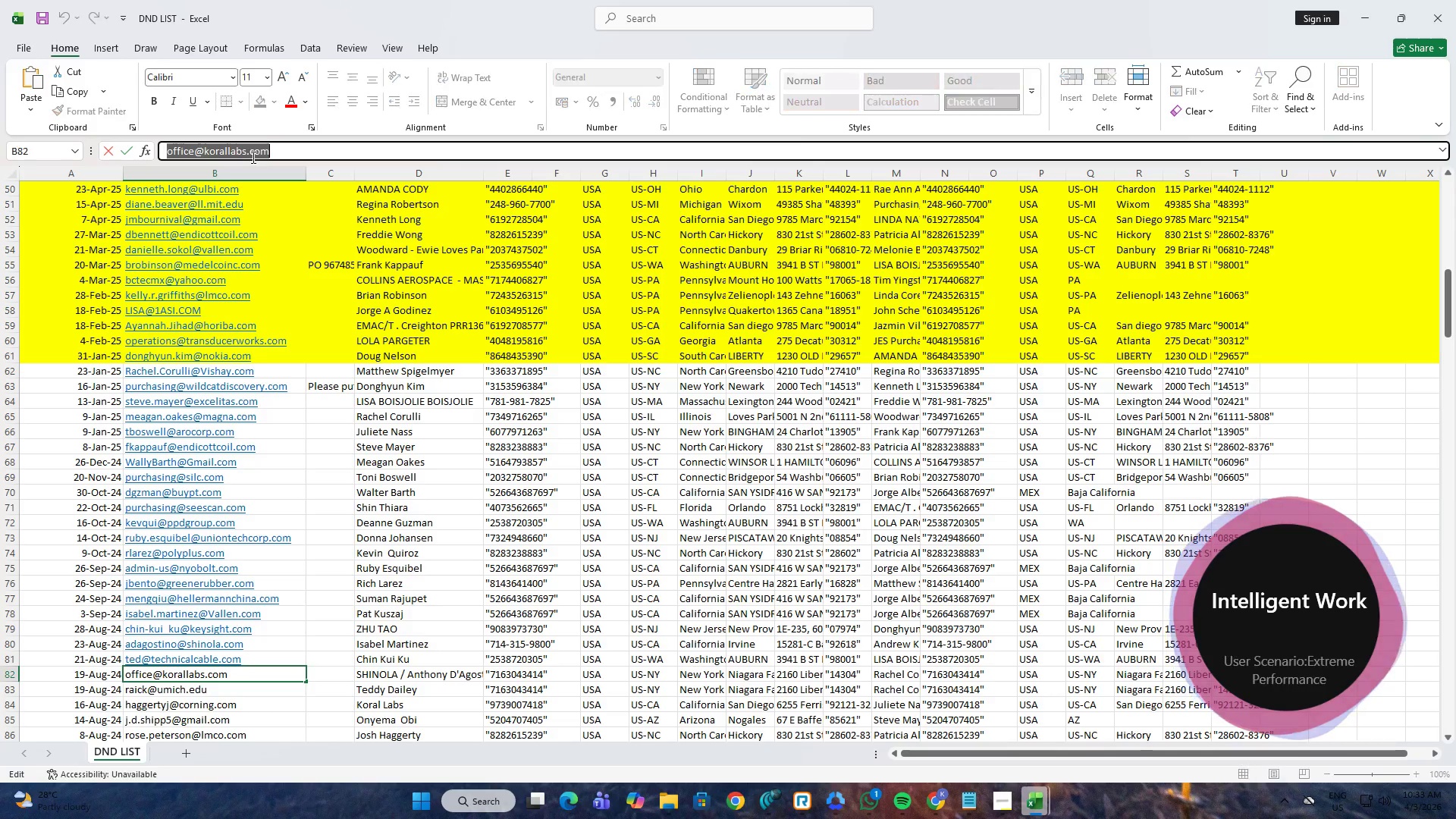 
key(Control+C)
 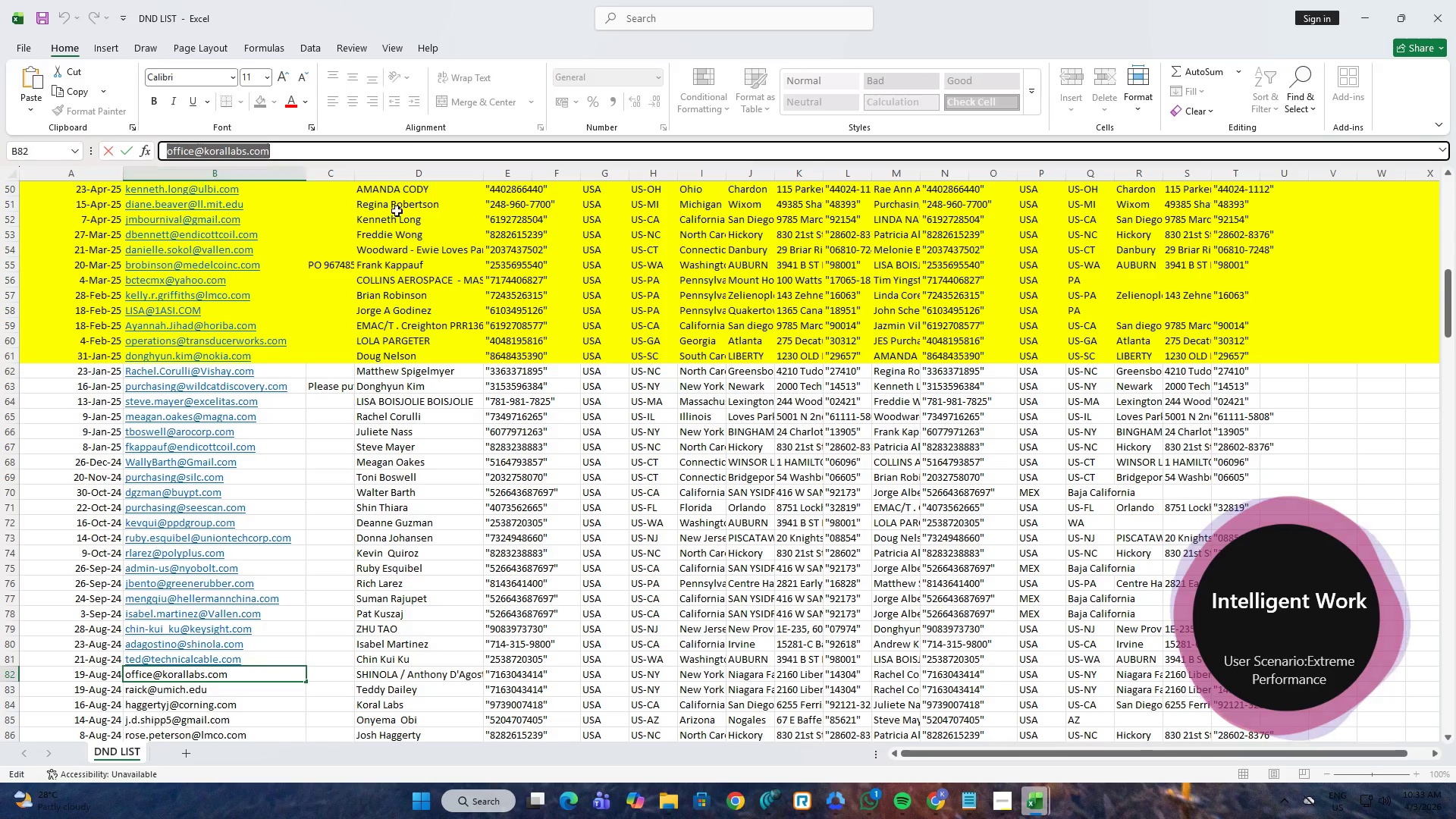 
key(Alt+AltLeft)
 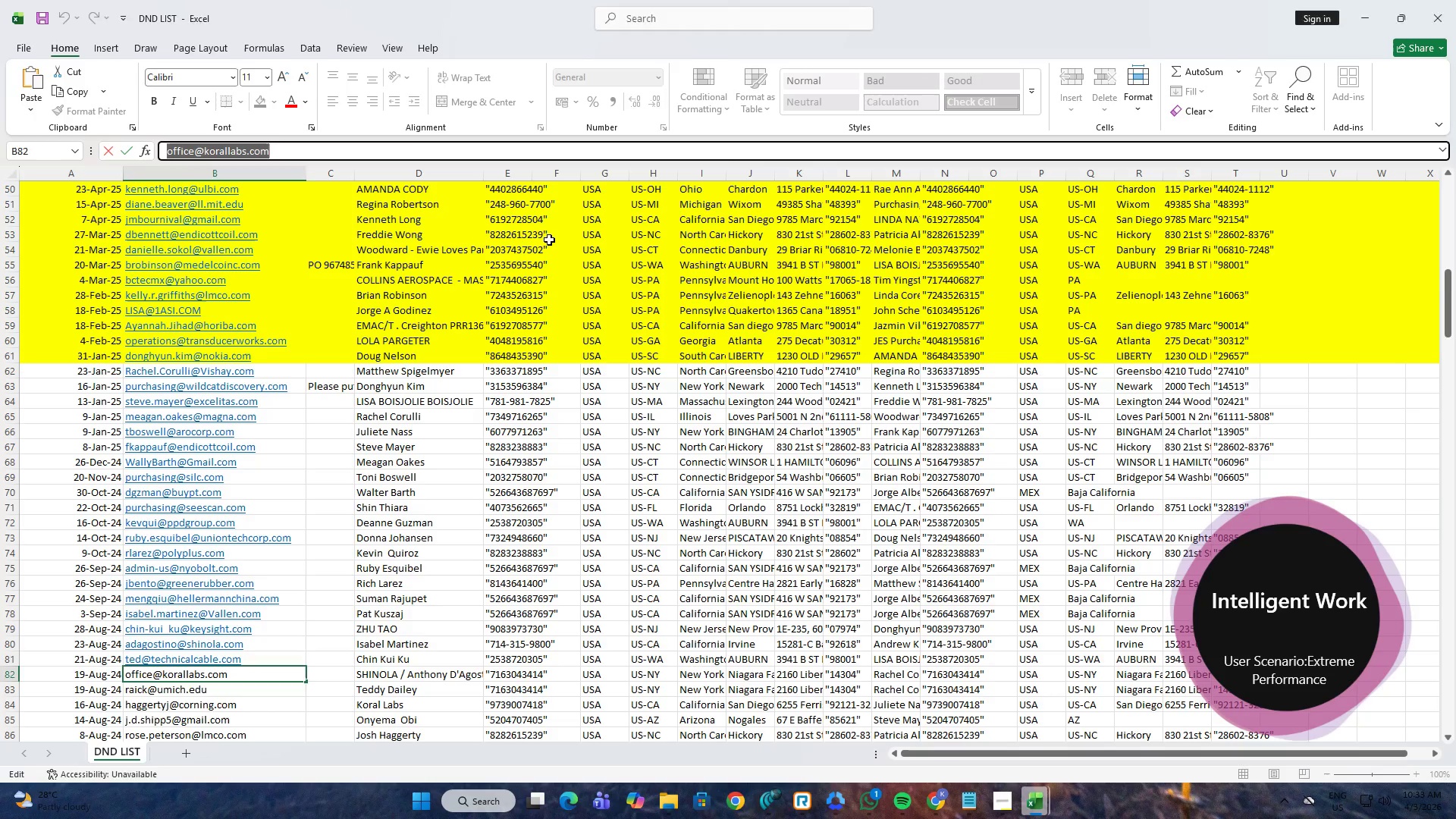 
key(Alt+Tab)
 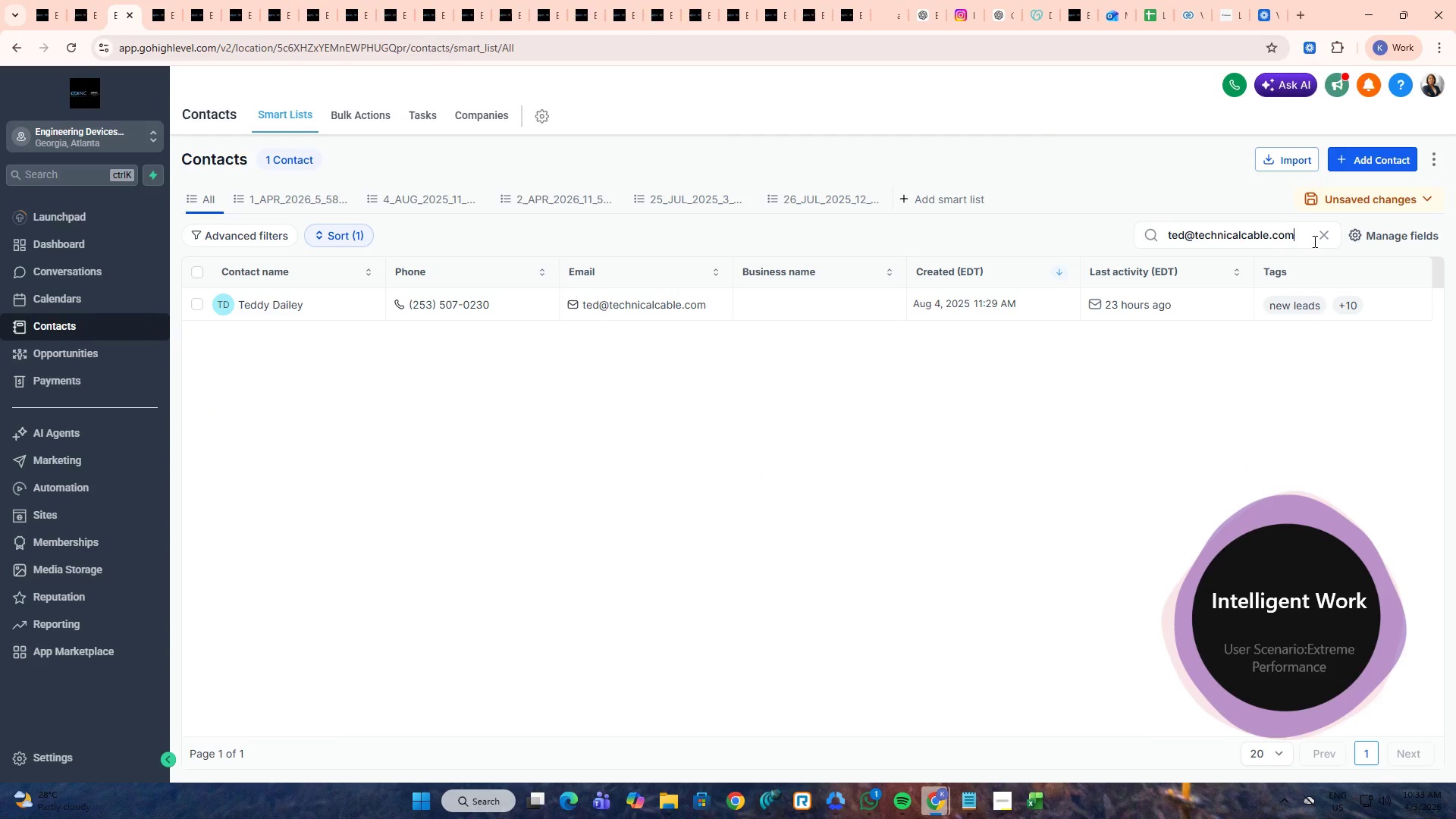 
double_click([1319, 236])
 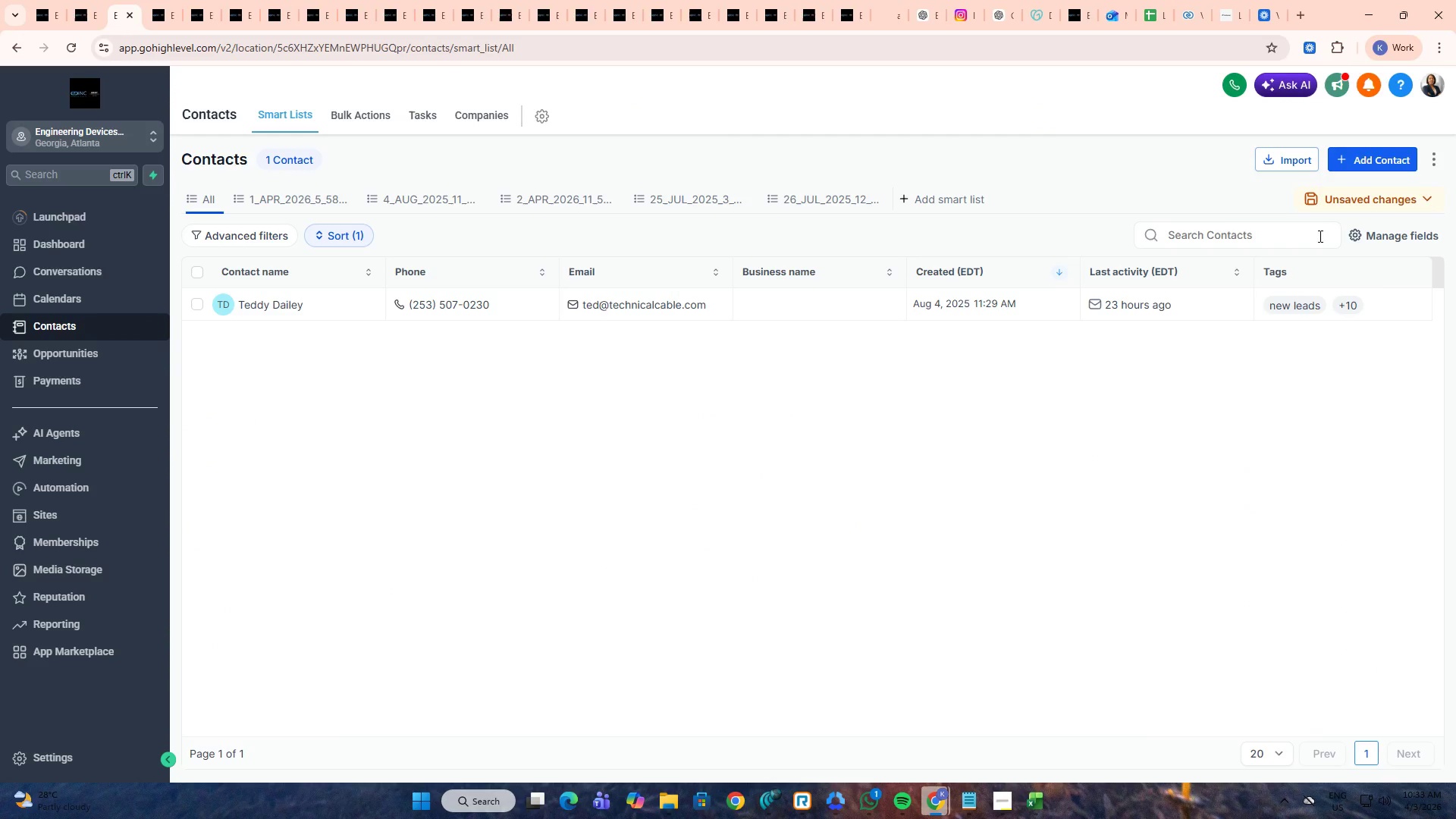 
triple_click([1307, 234])
 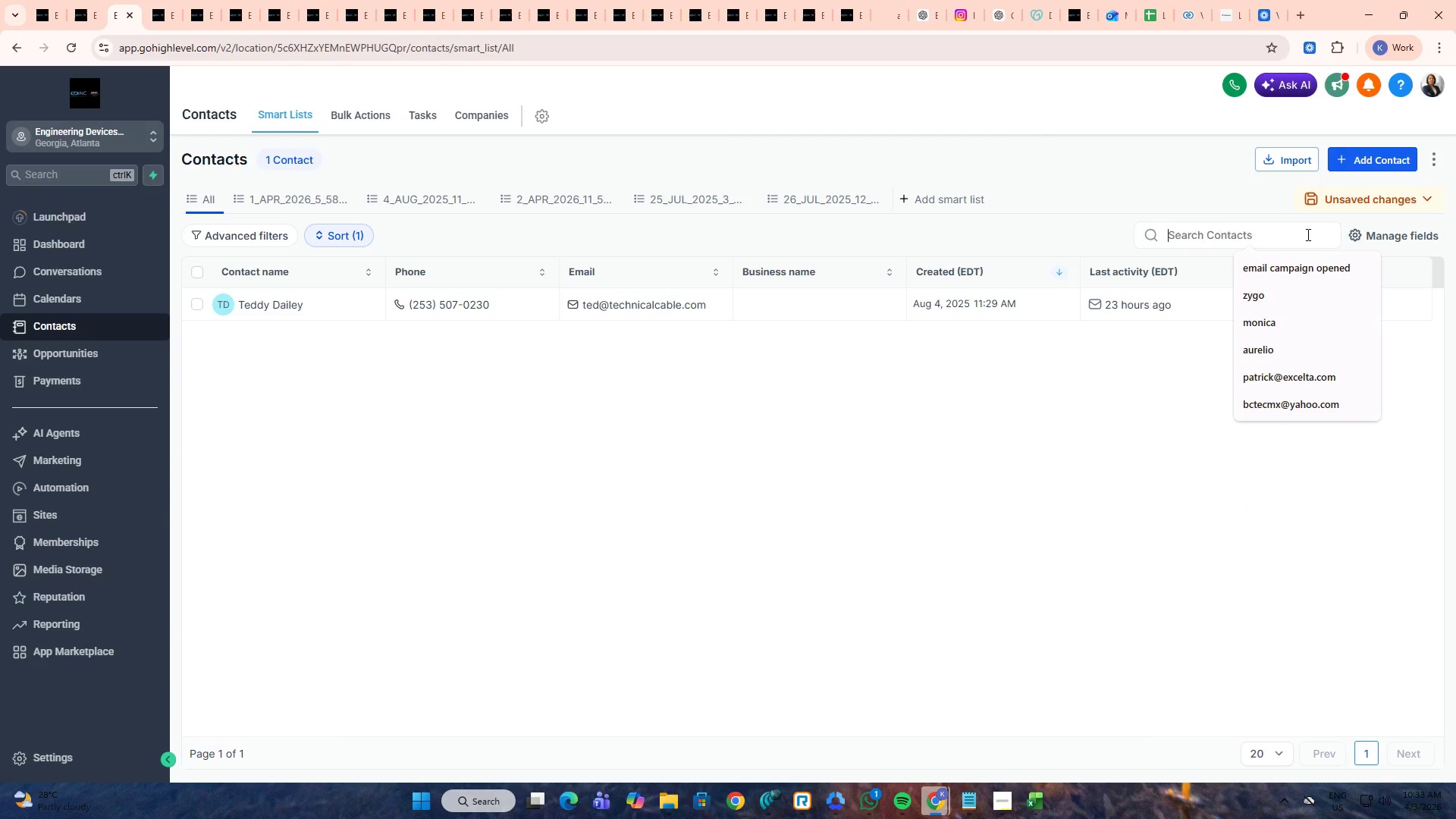 
key(Control+ControlLeft)
 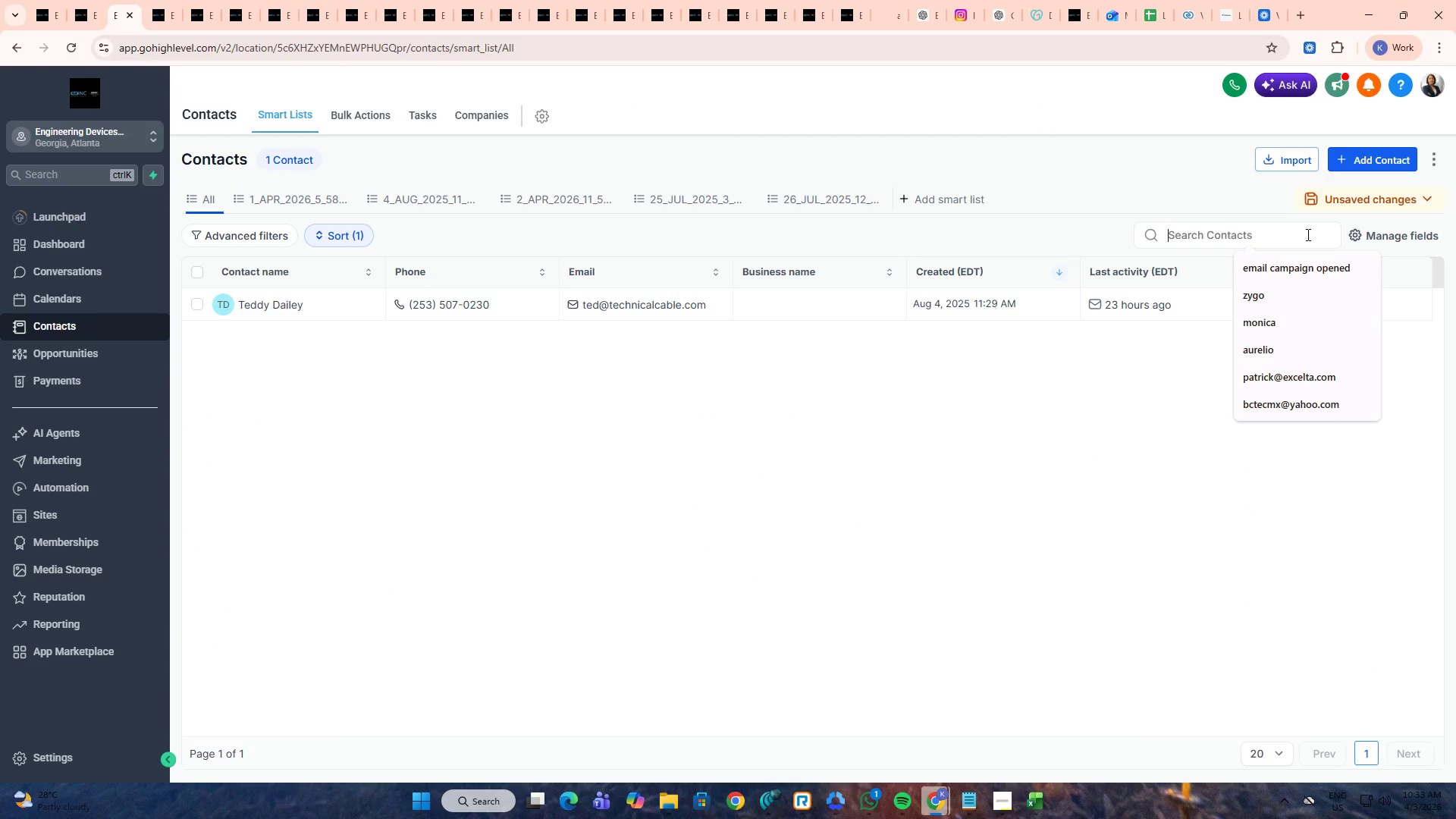 
key(Control+V)
 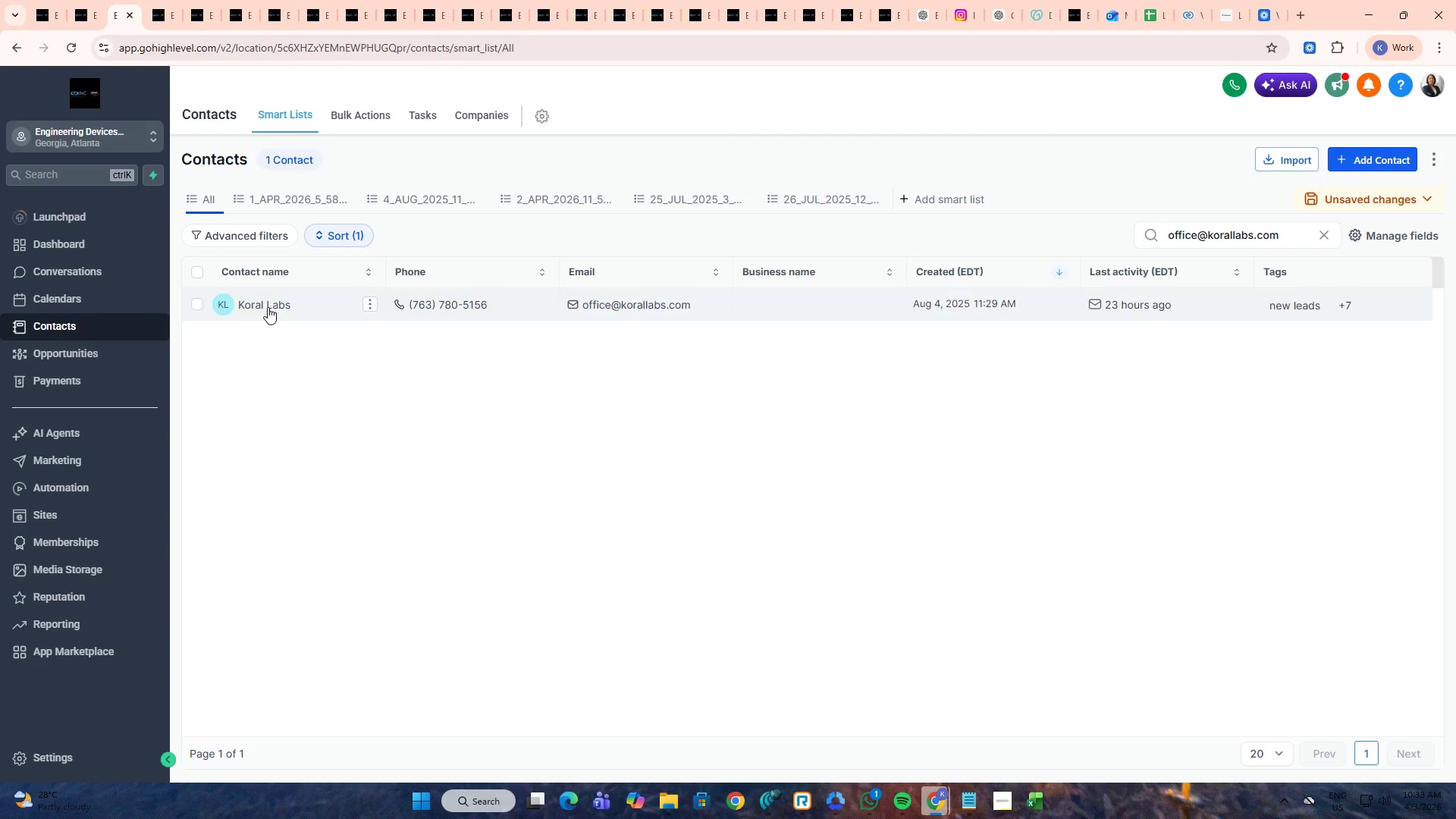 
middle_click([273, 305])
 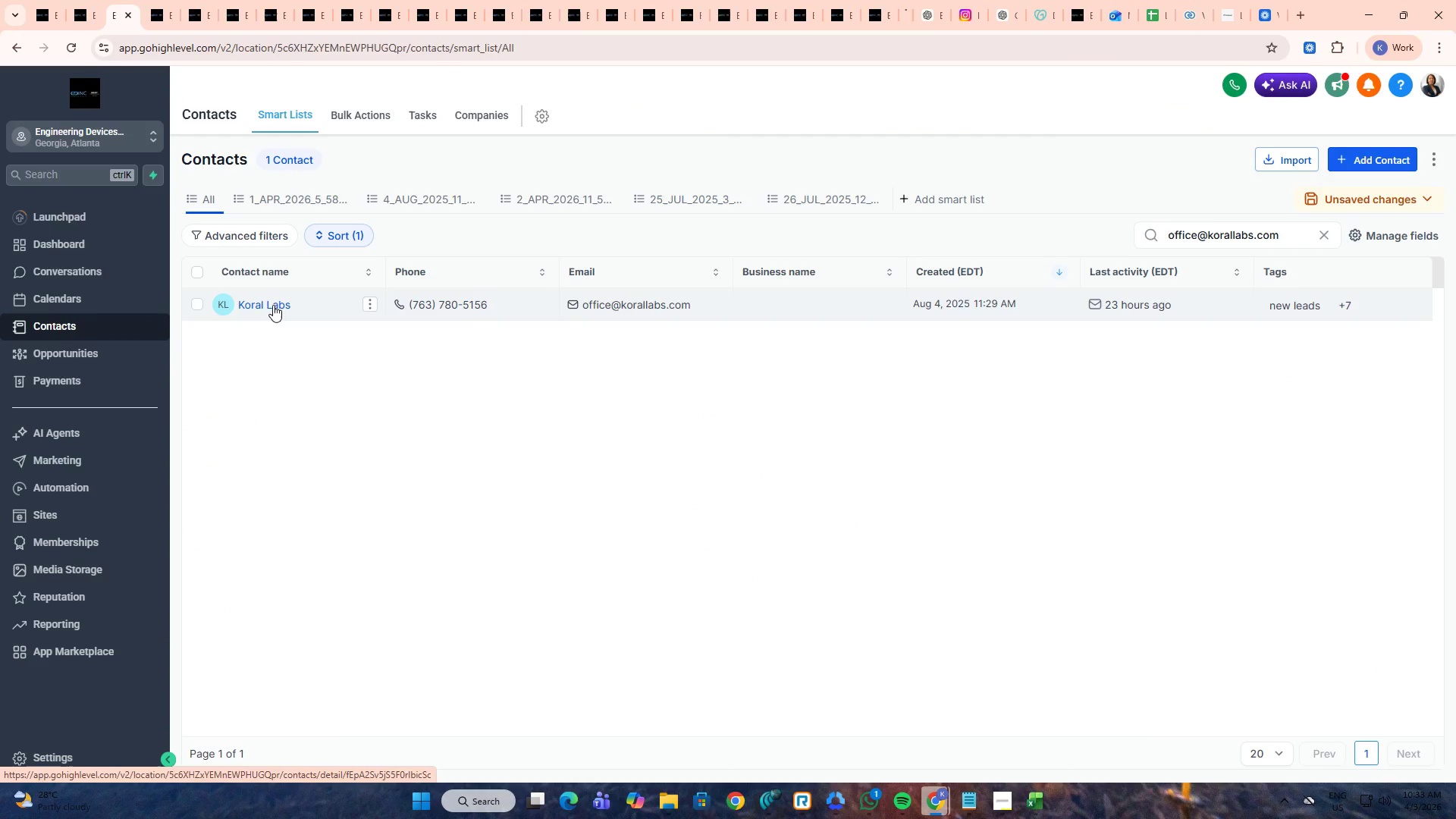 
key(Alt+AltLeft)
 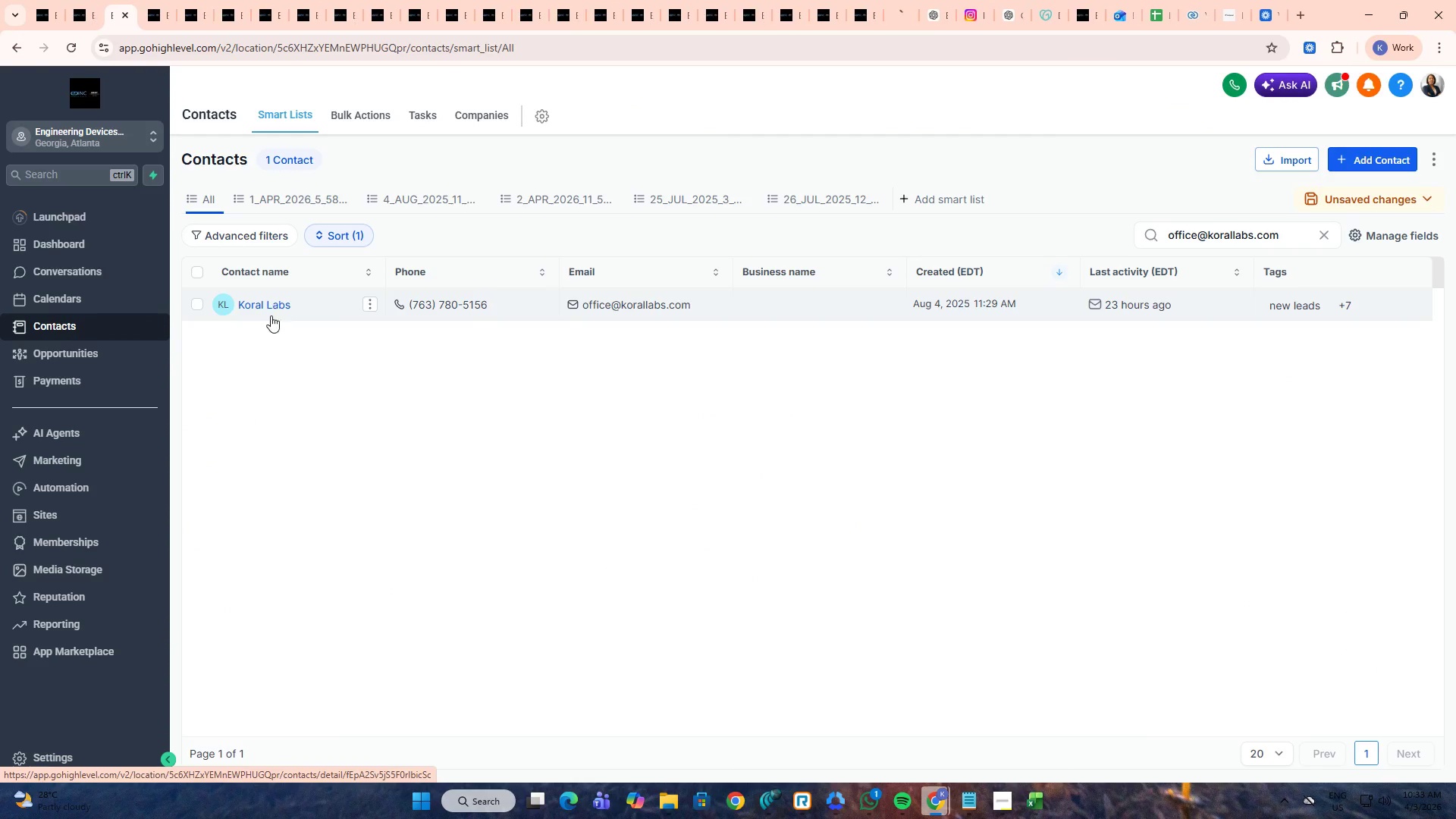 
key(Alt+Tab)
 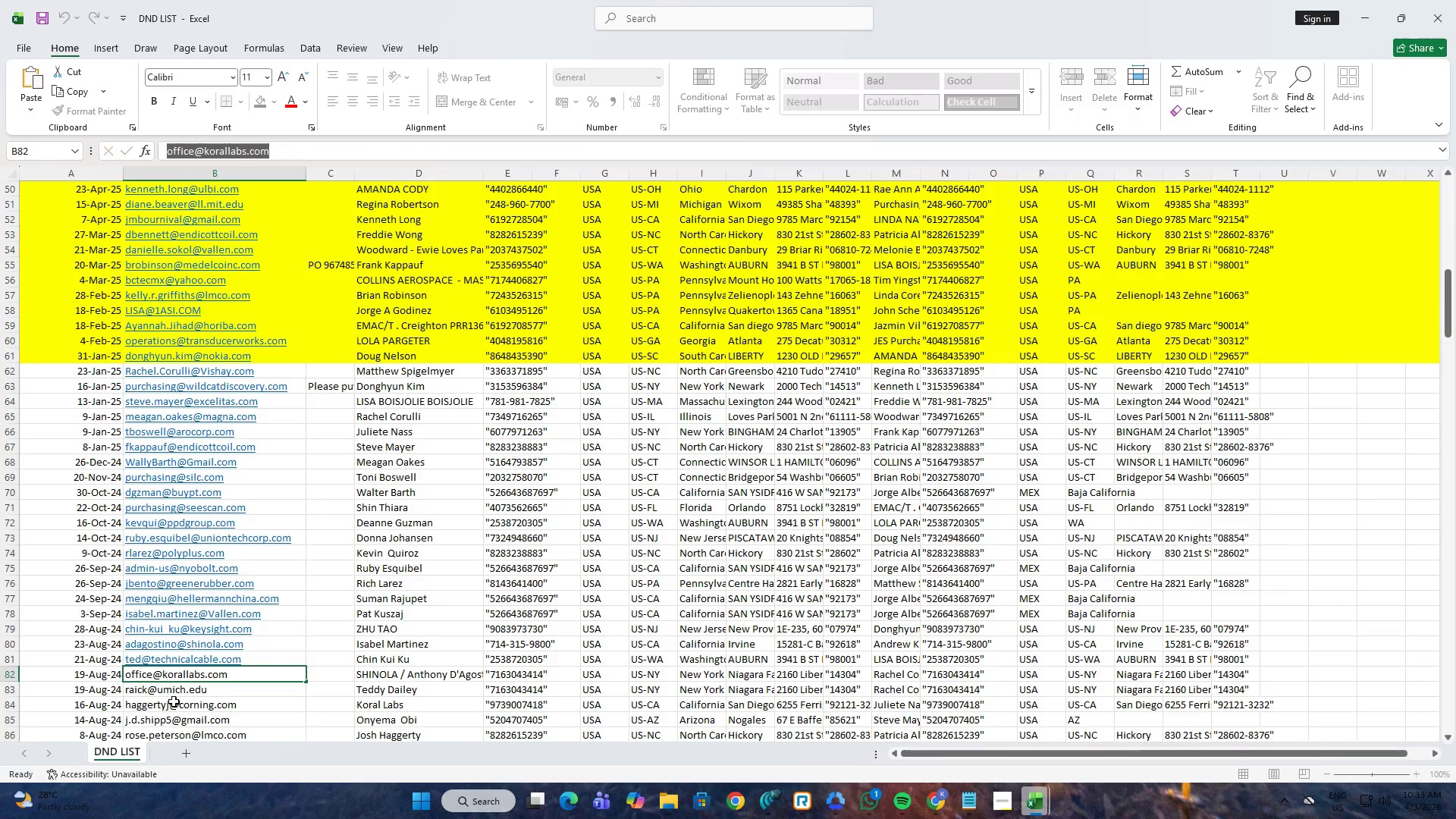 
double_click([174, 693])
 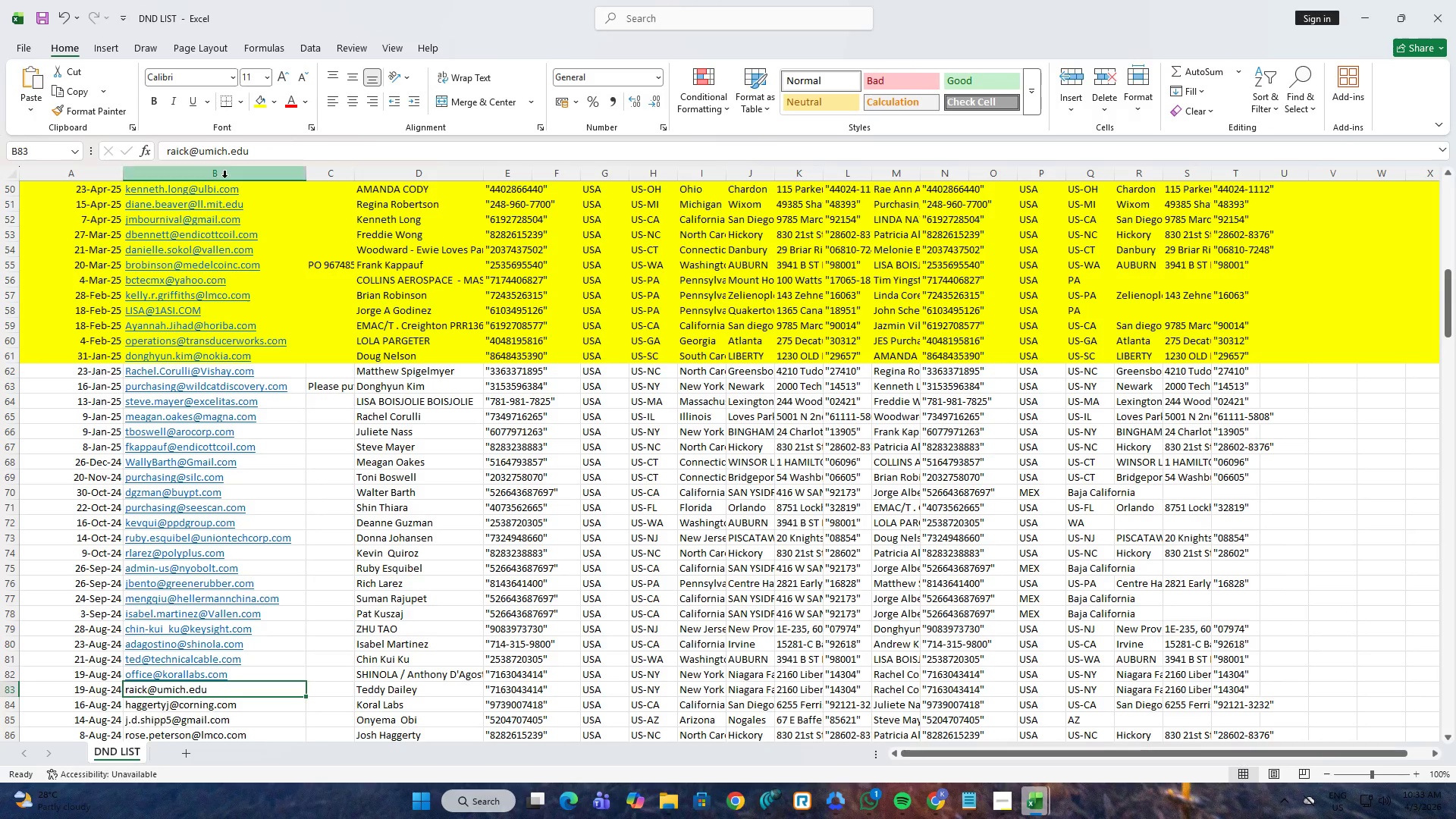 
left_click([234, 152])
 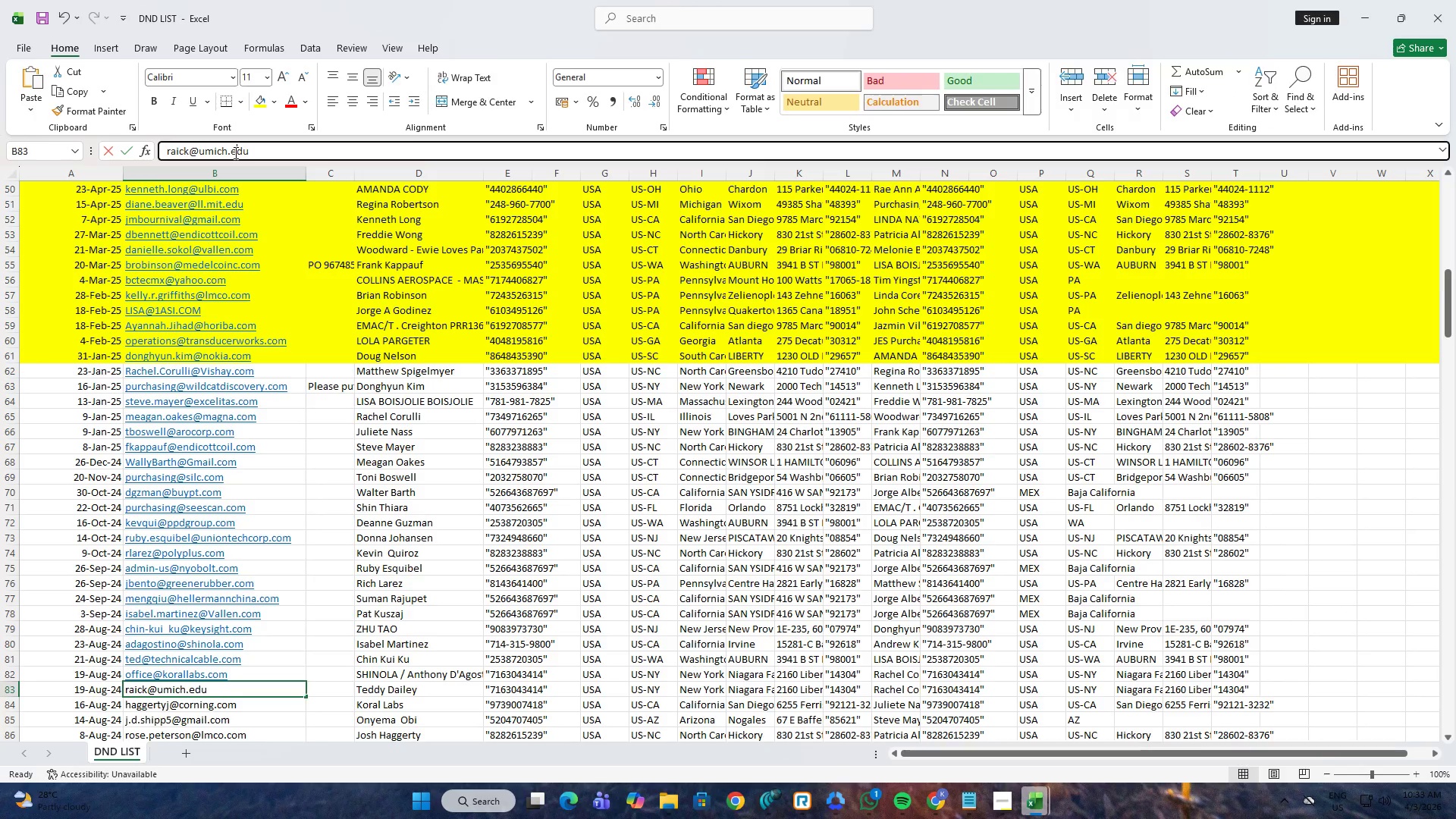 
key(Control+A)
 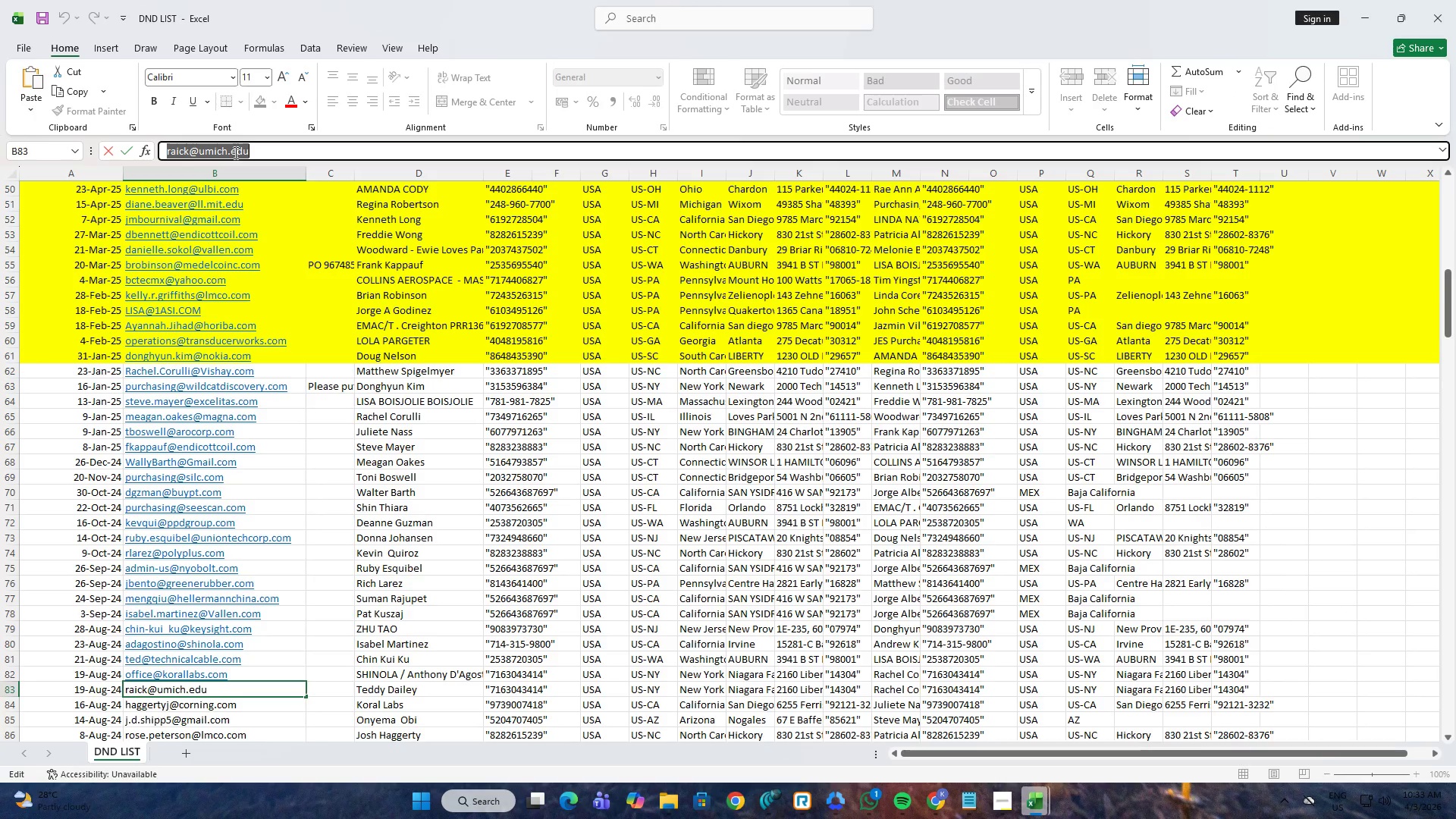 
key(Control+C)
 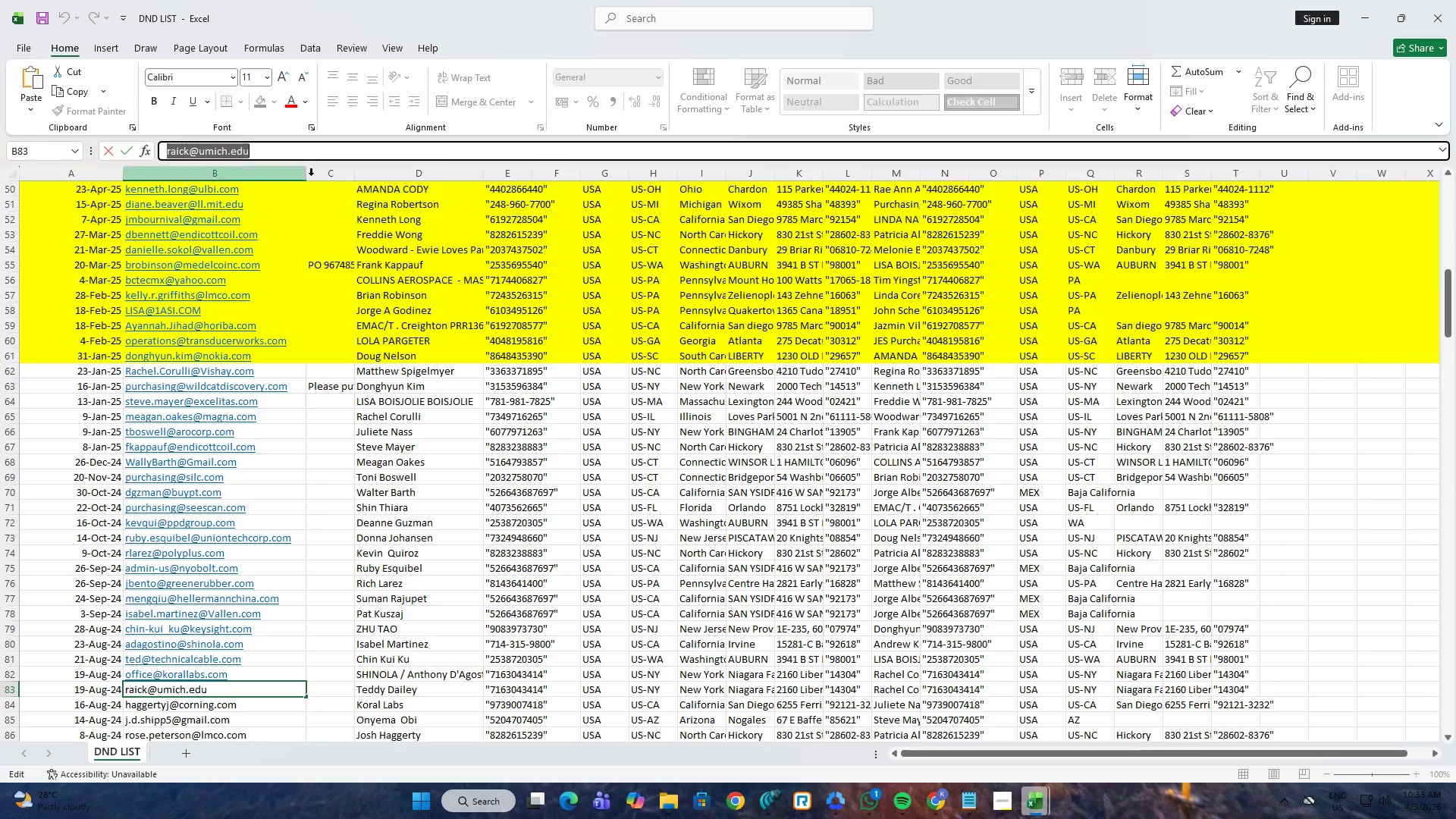 
key(Alt+AltLeft)
 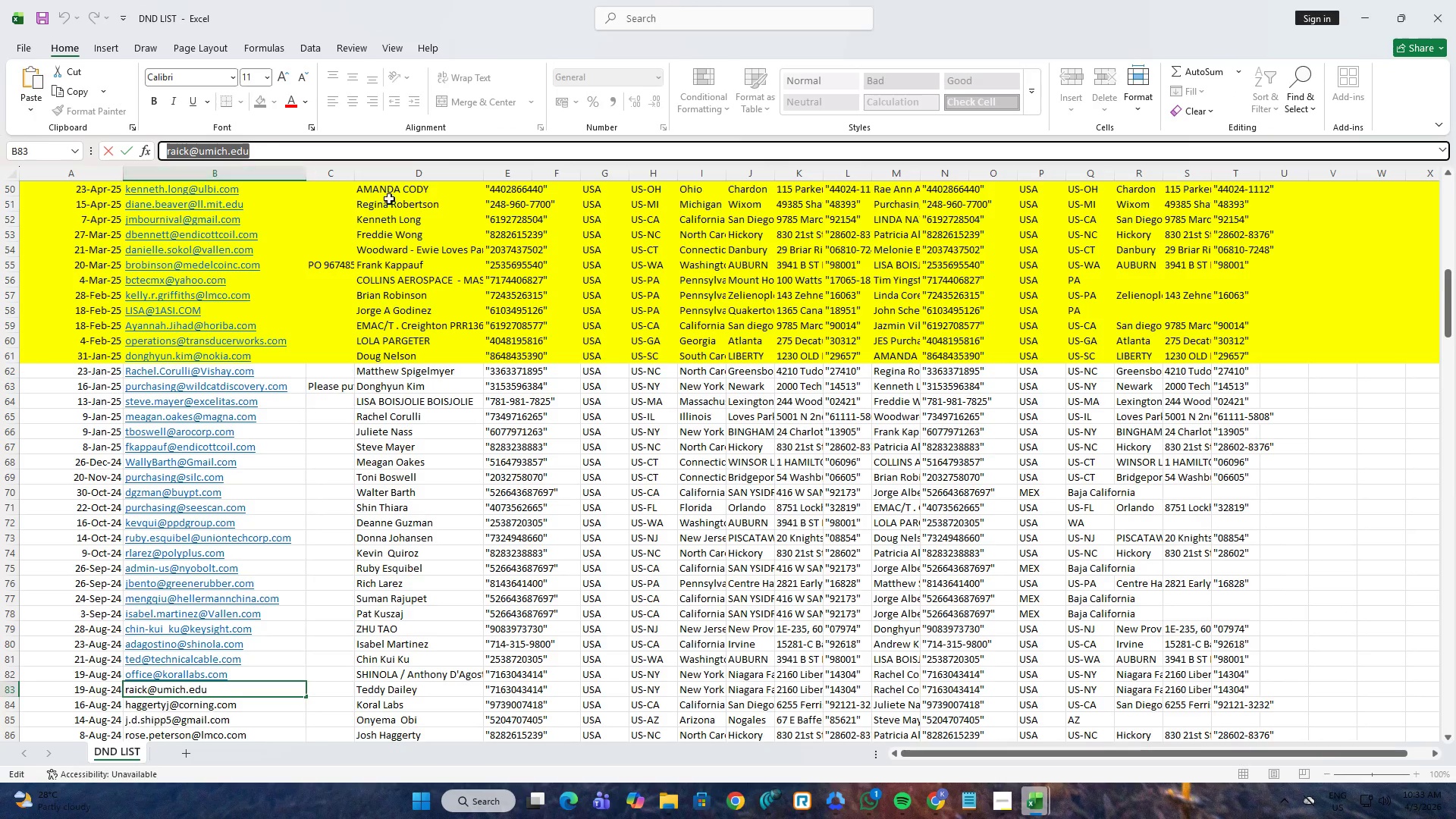 
key(Alt+Tab)
 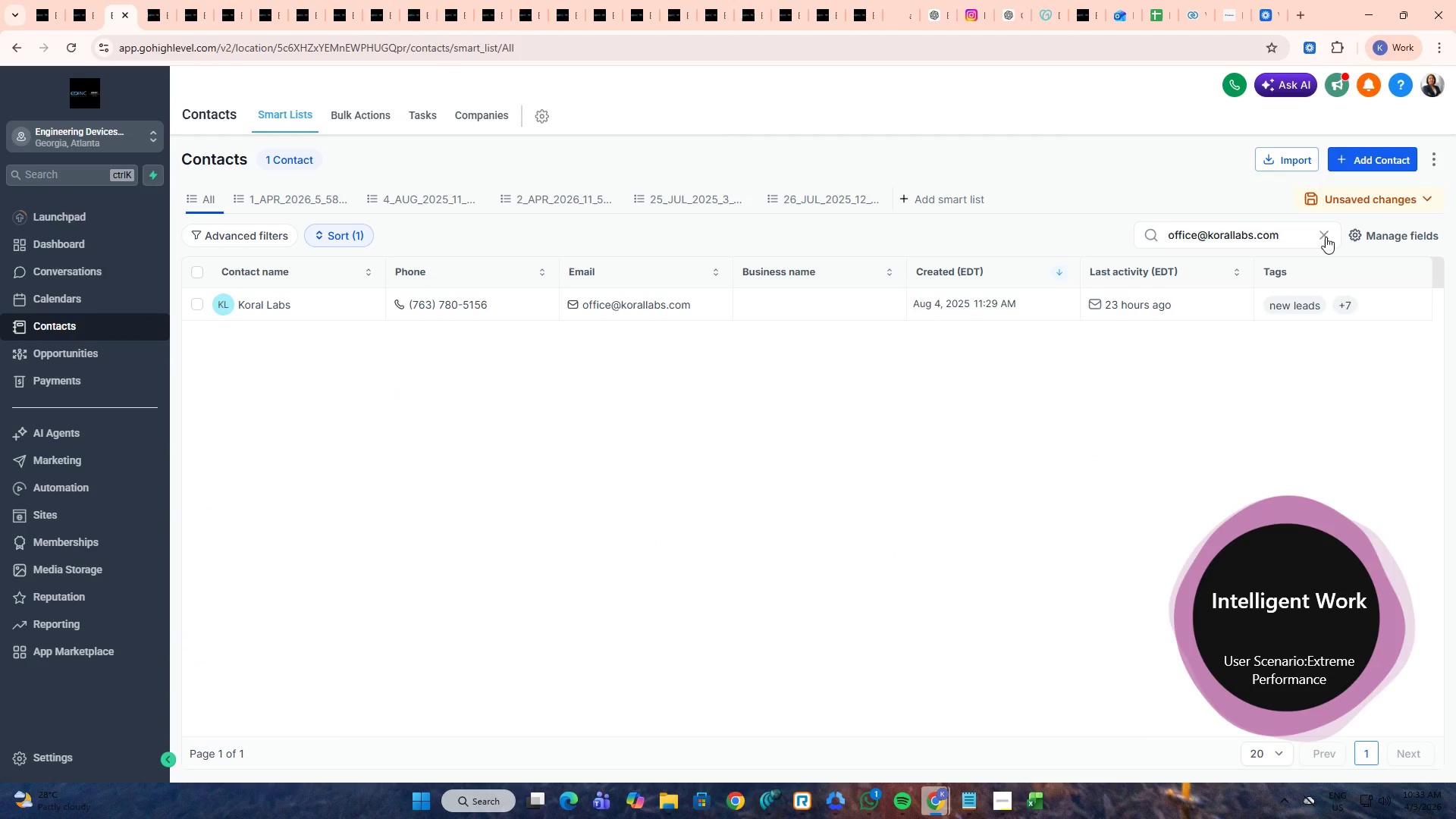 
double_click([1276, 228])
 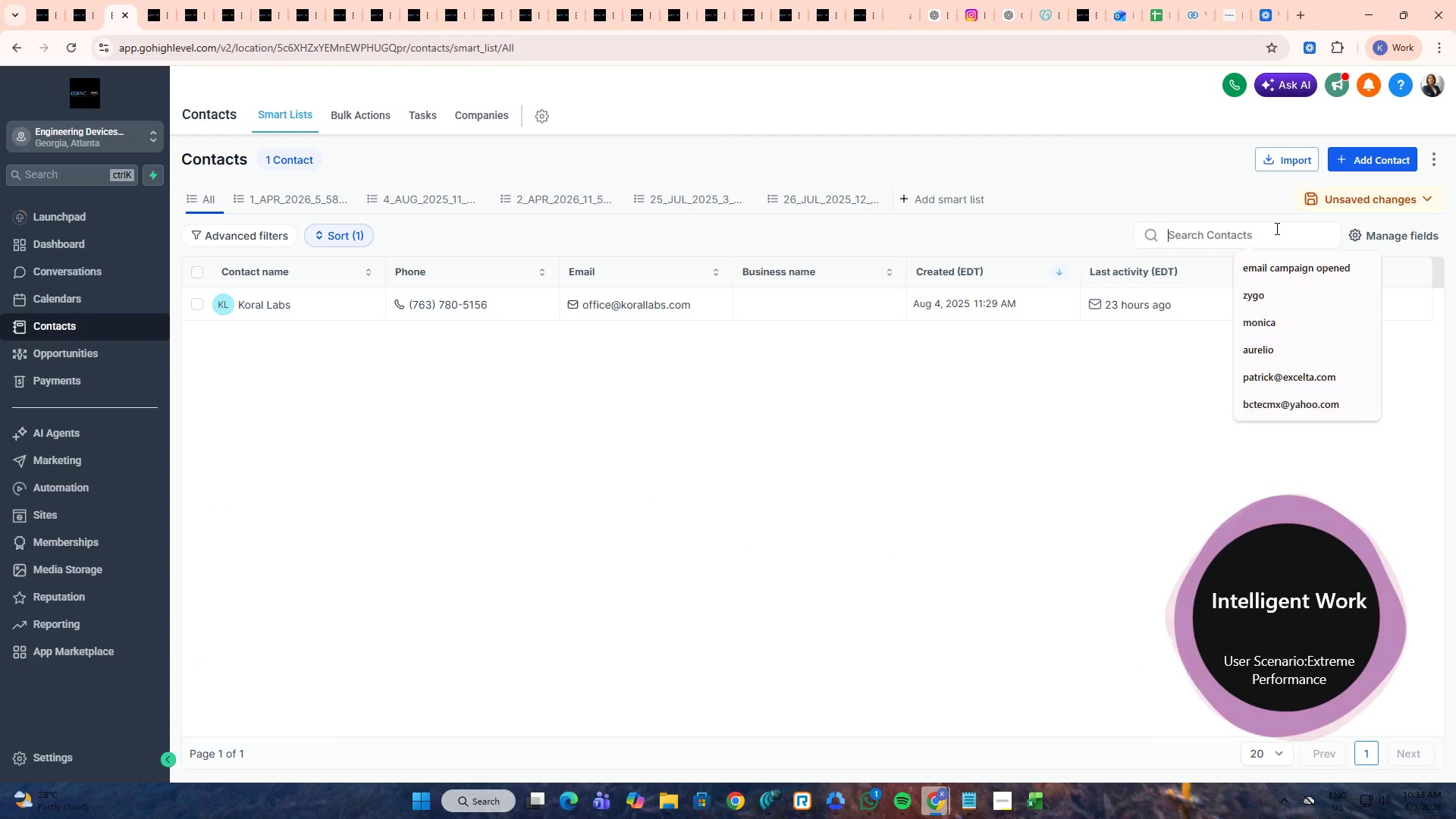 
key(Control+ControlLeft)
 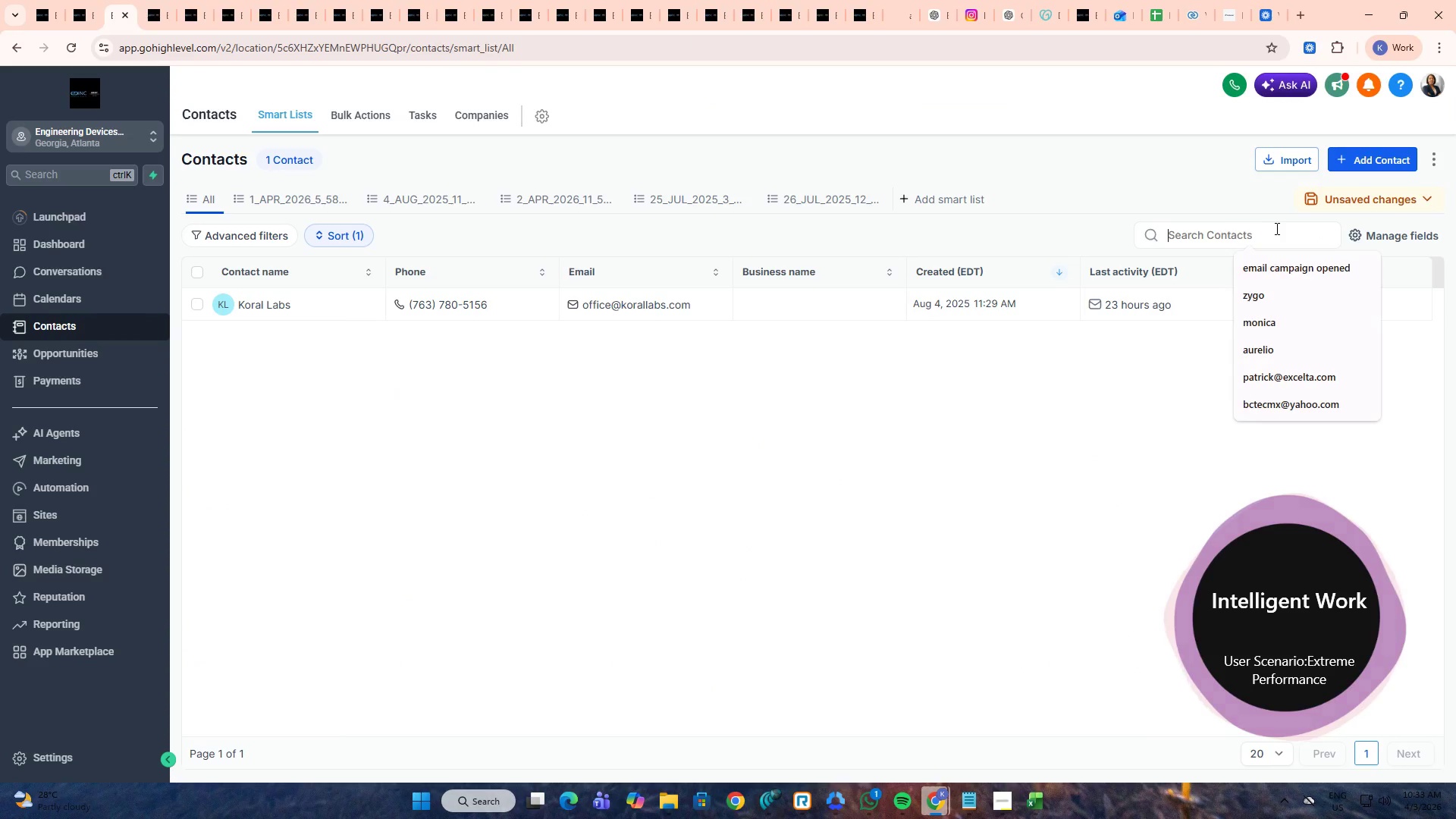 
key(Control+V)
 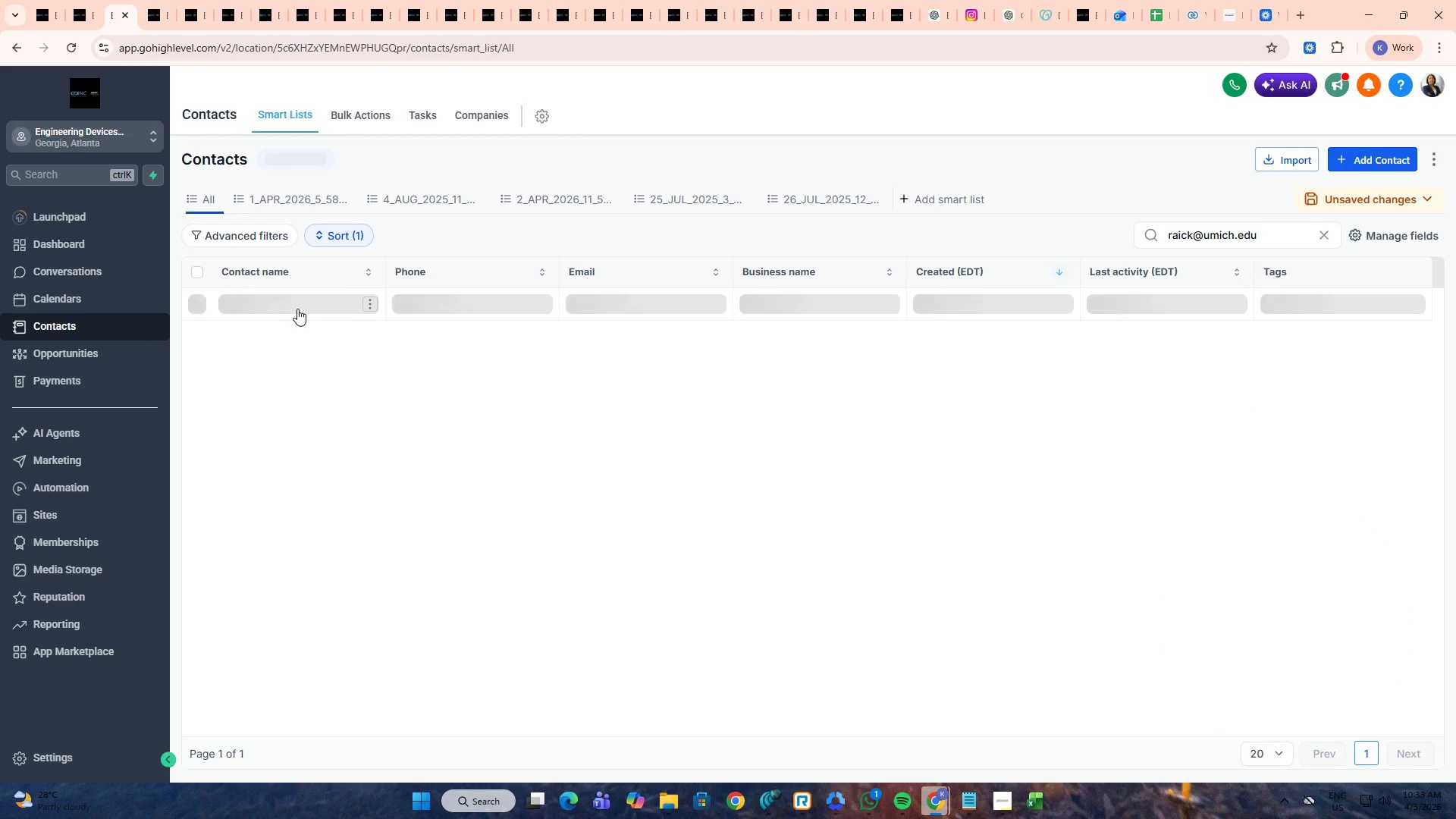 
middle_click([286, 306])
 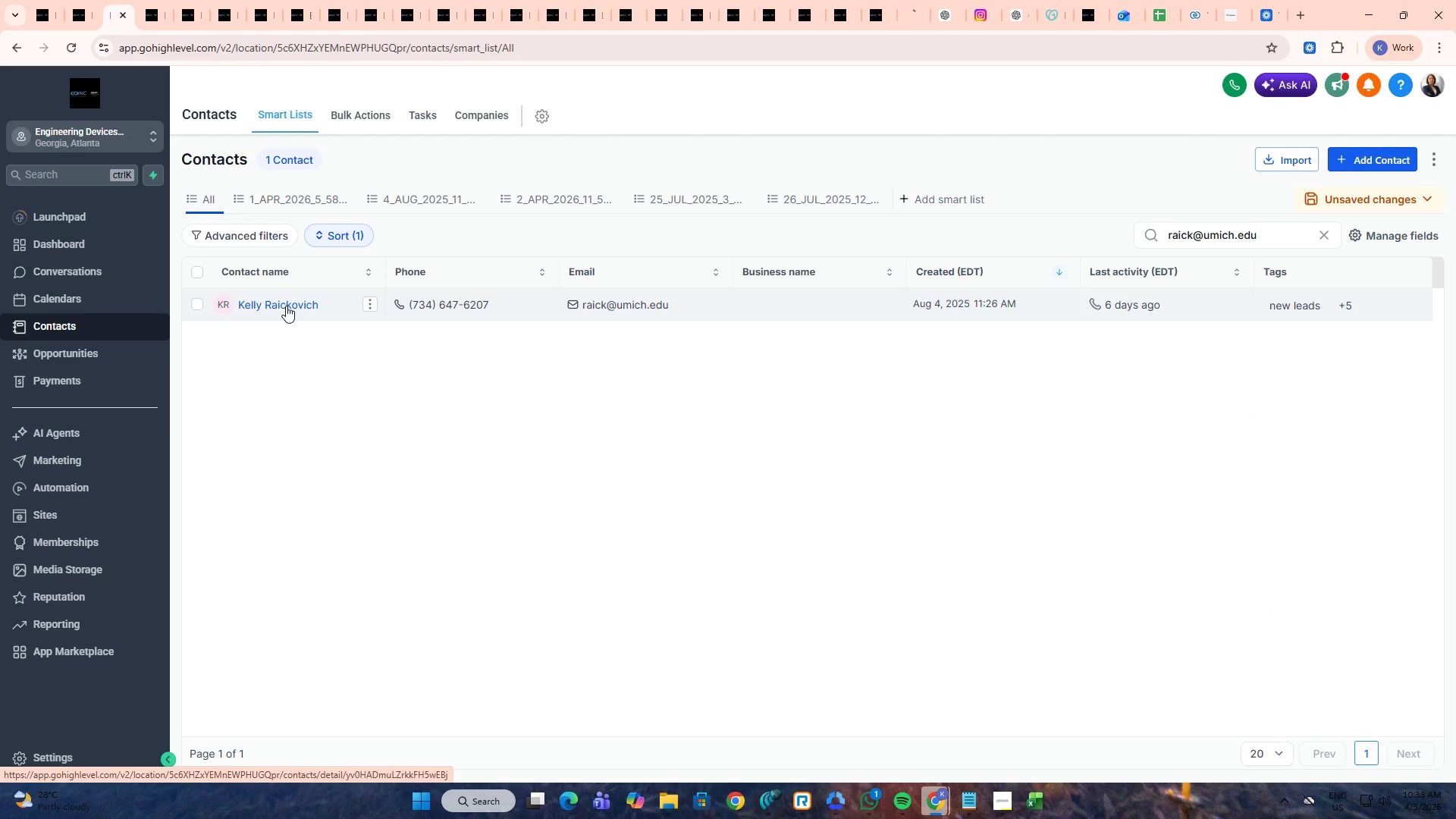 
key(Alt+AltLeft)
 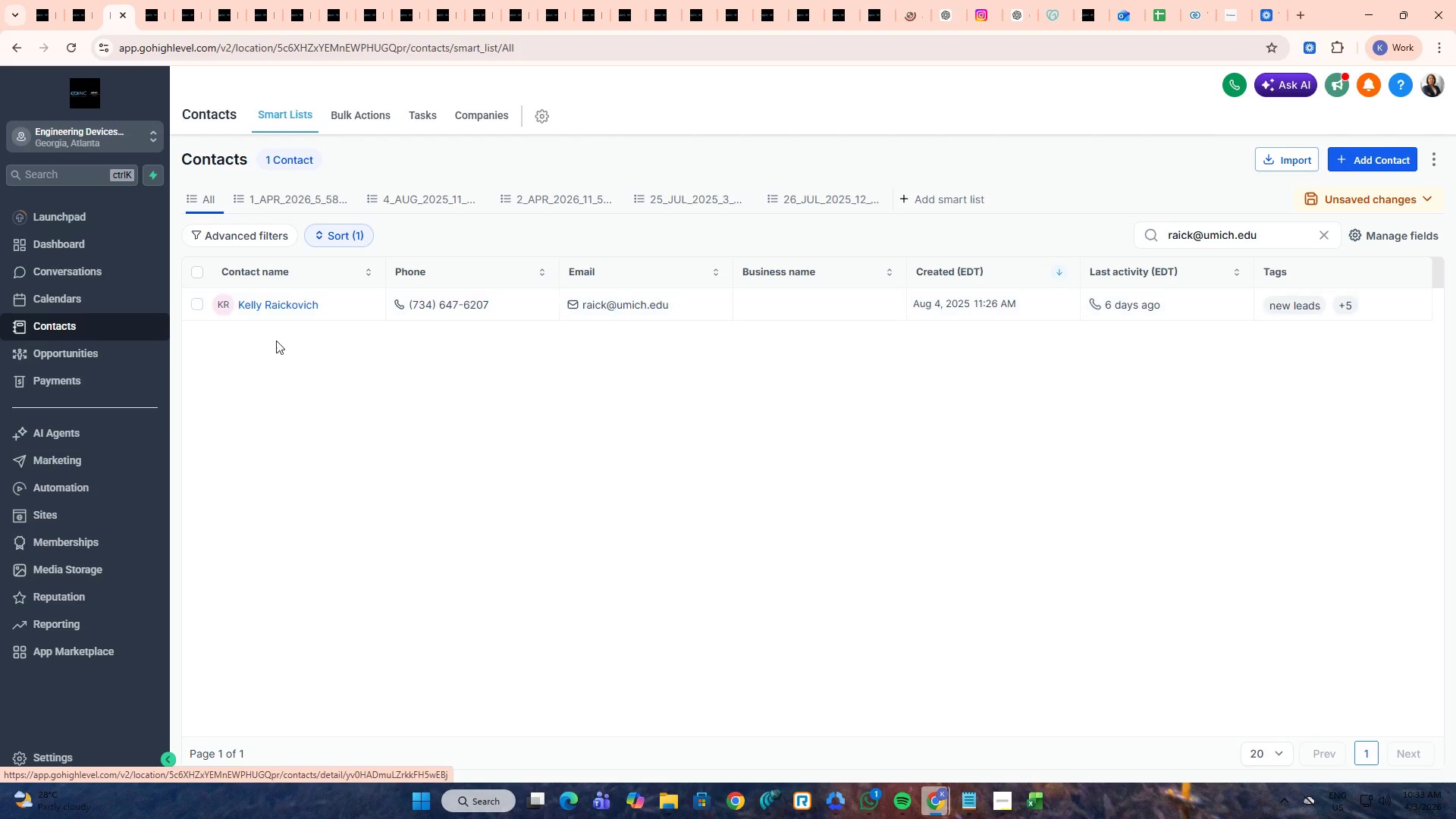 
key(Tab)
 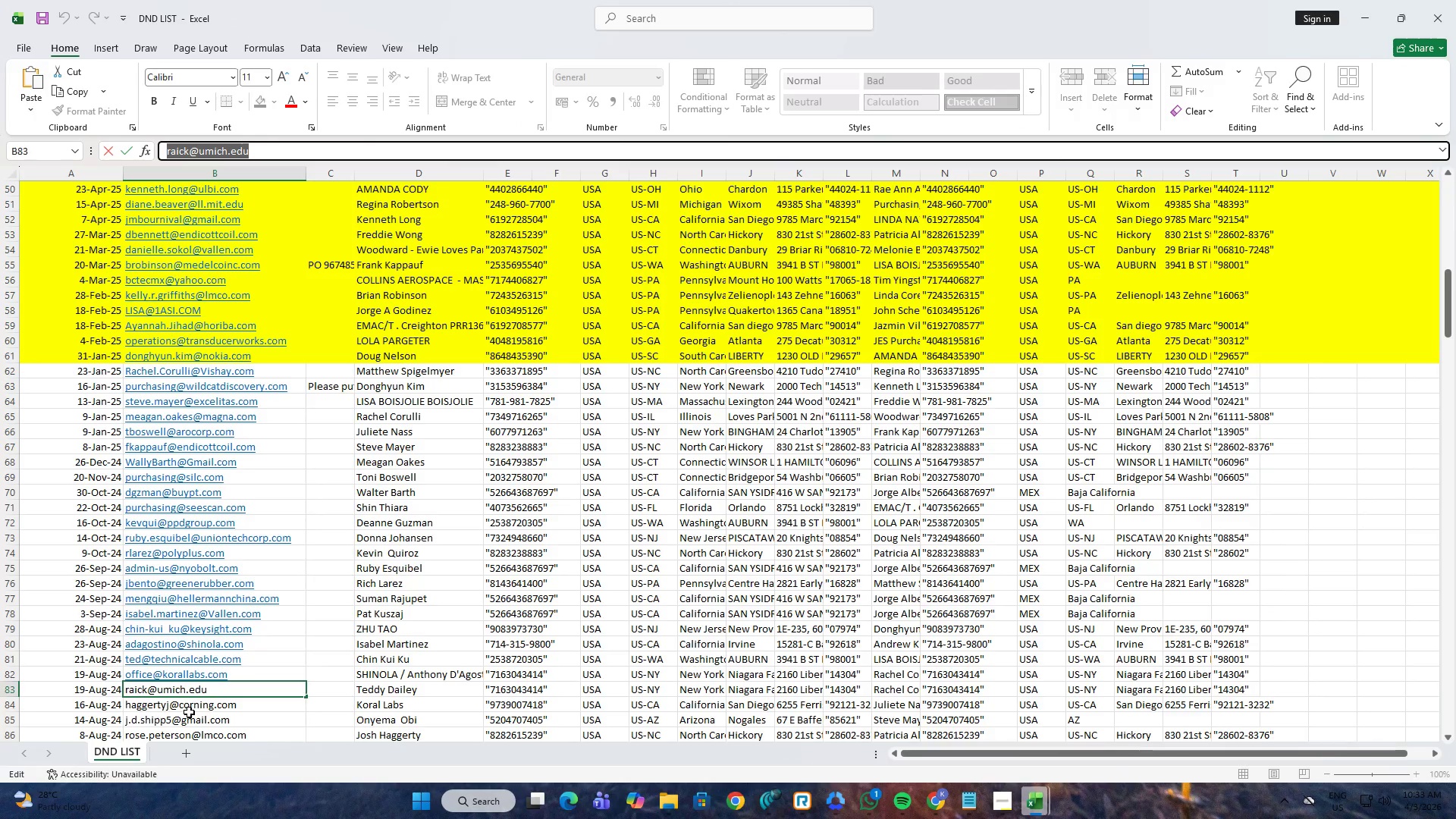 
left_click([189, 709])
 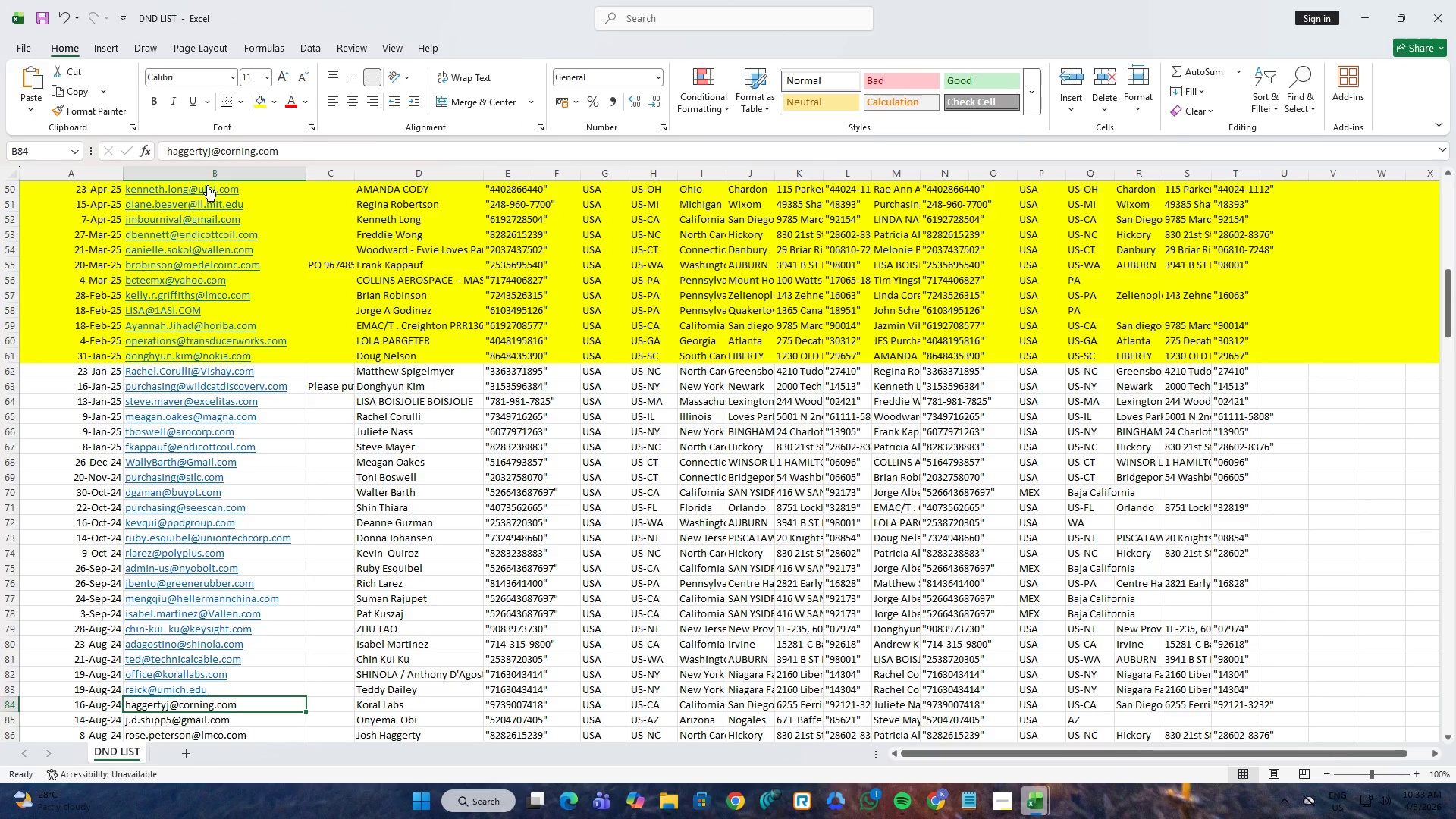 
left_click([230, 143])
 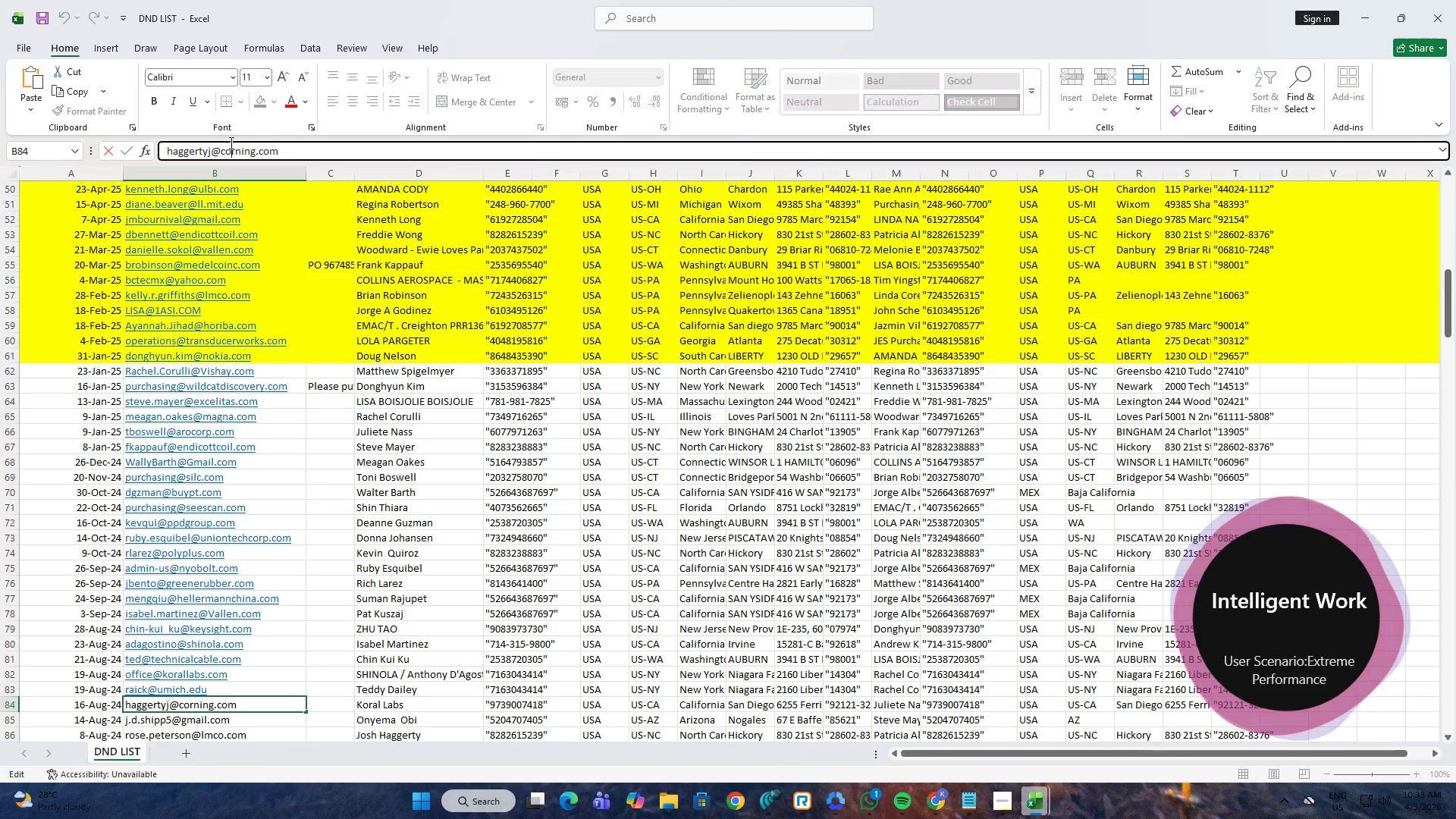 
key(Control+A)
 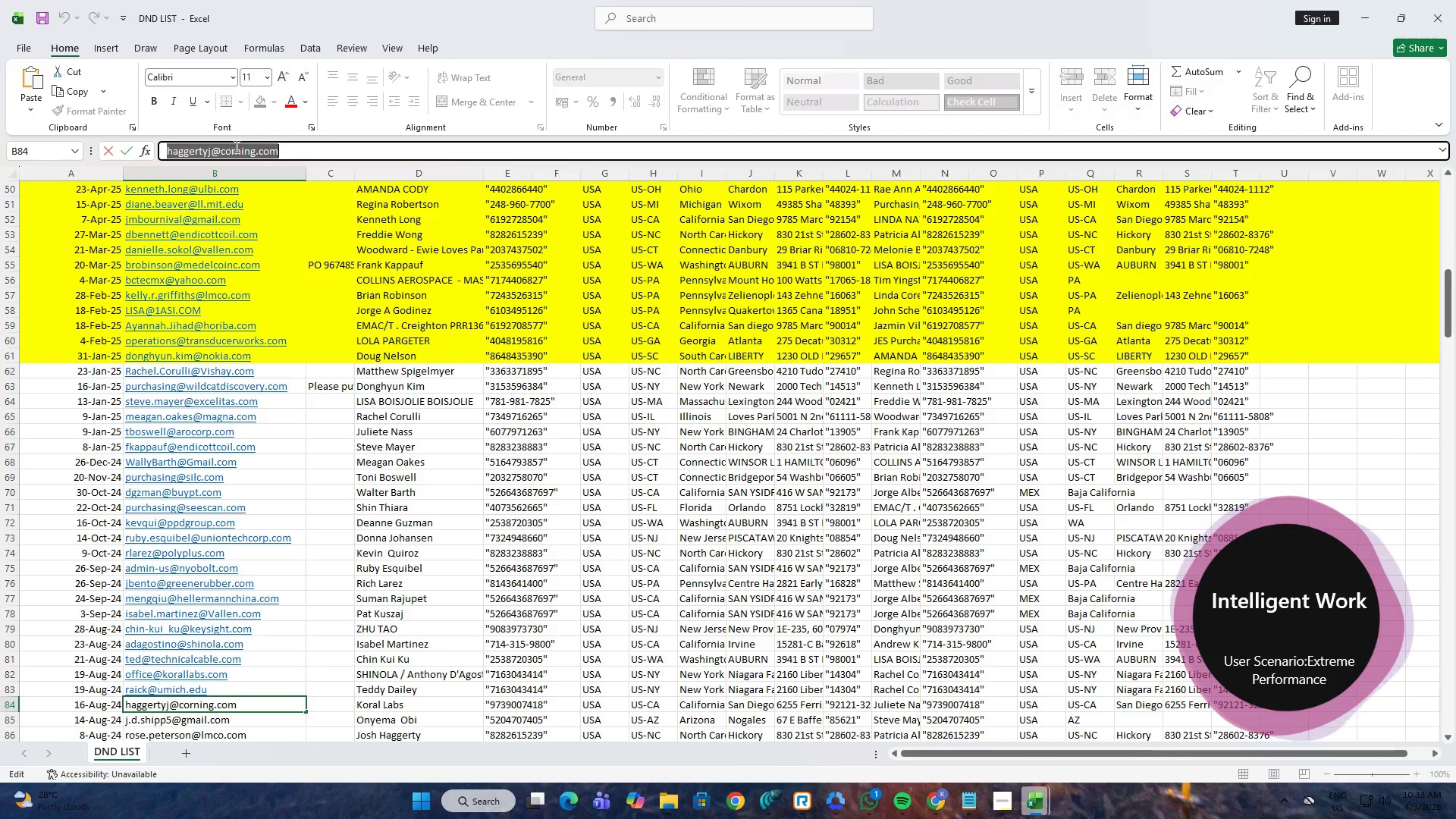 
key(Control+C)
 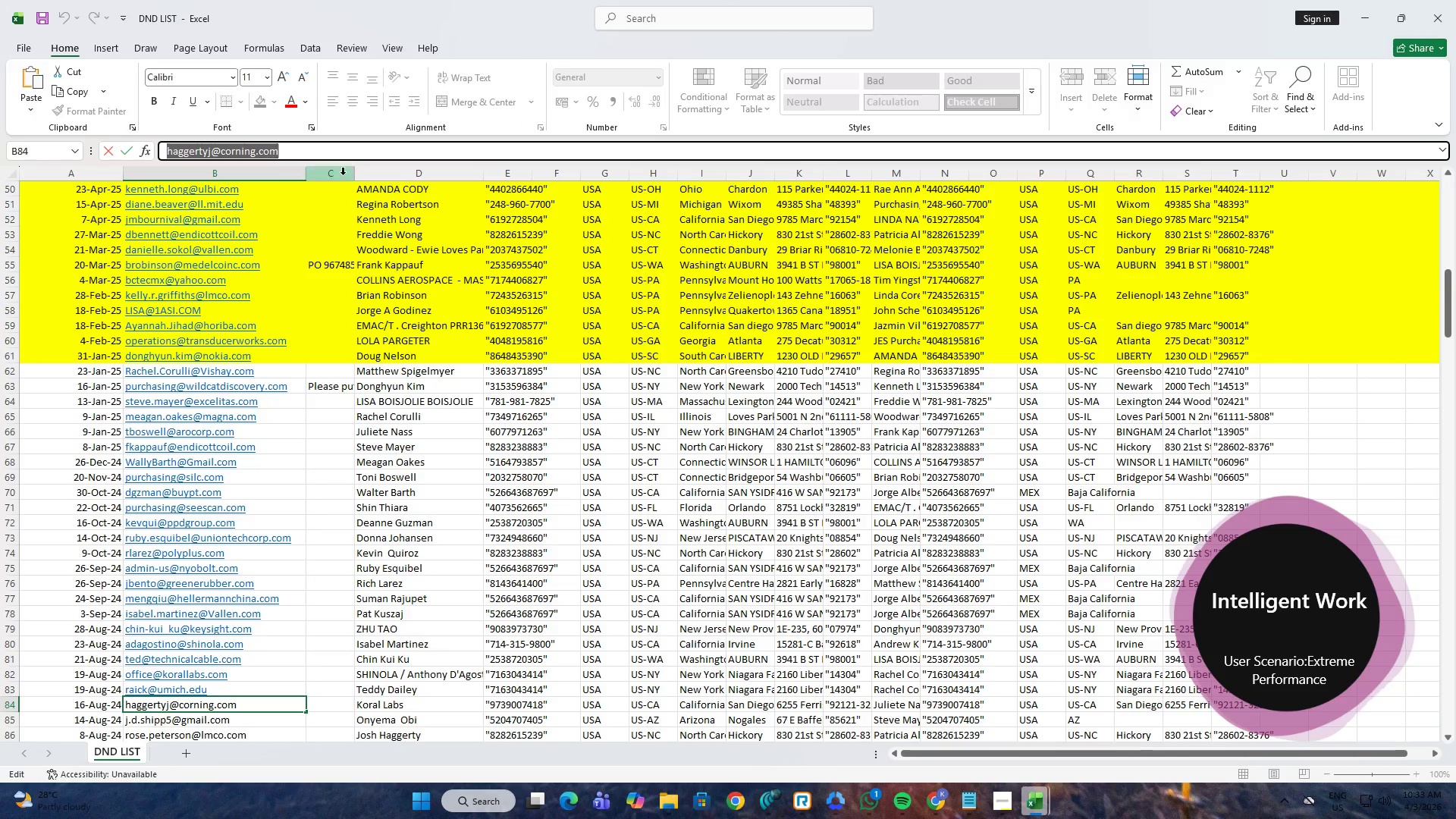 
key(Alt+AltLeft)
 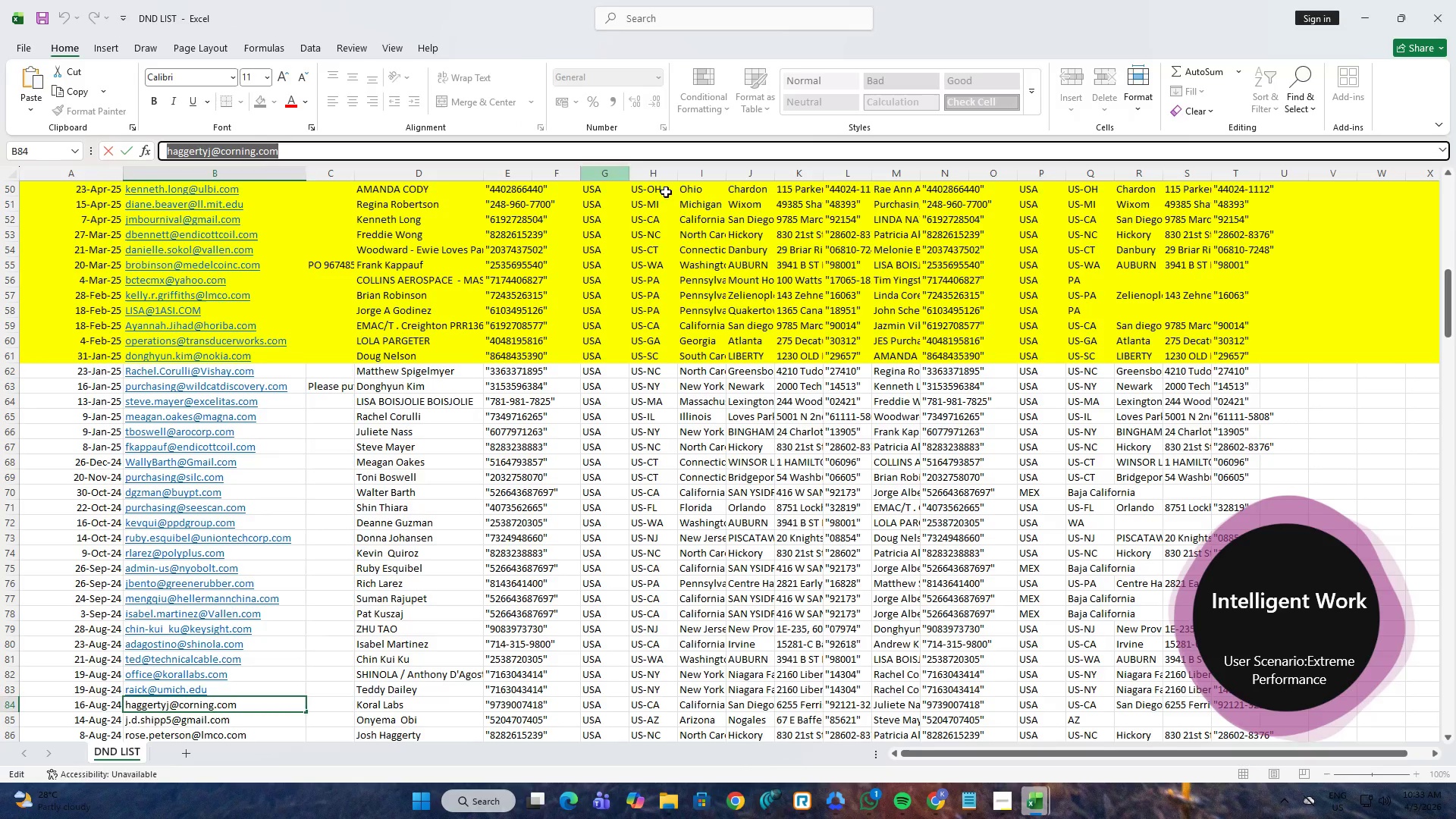 
key(Alt+Tab)
 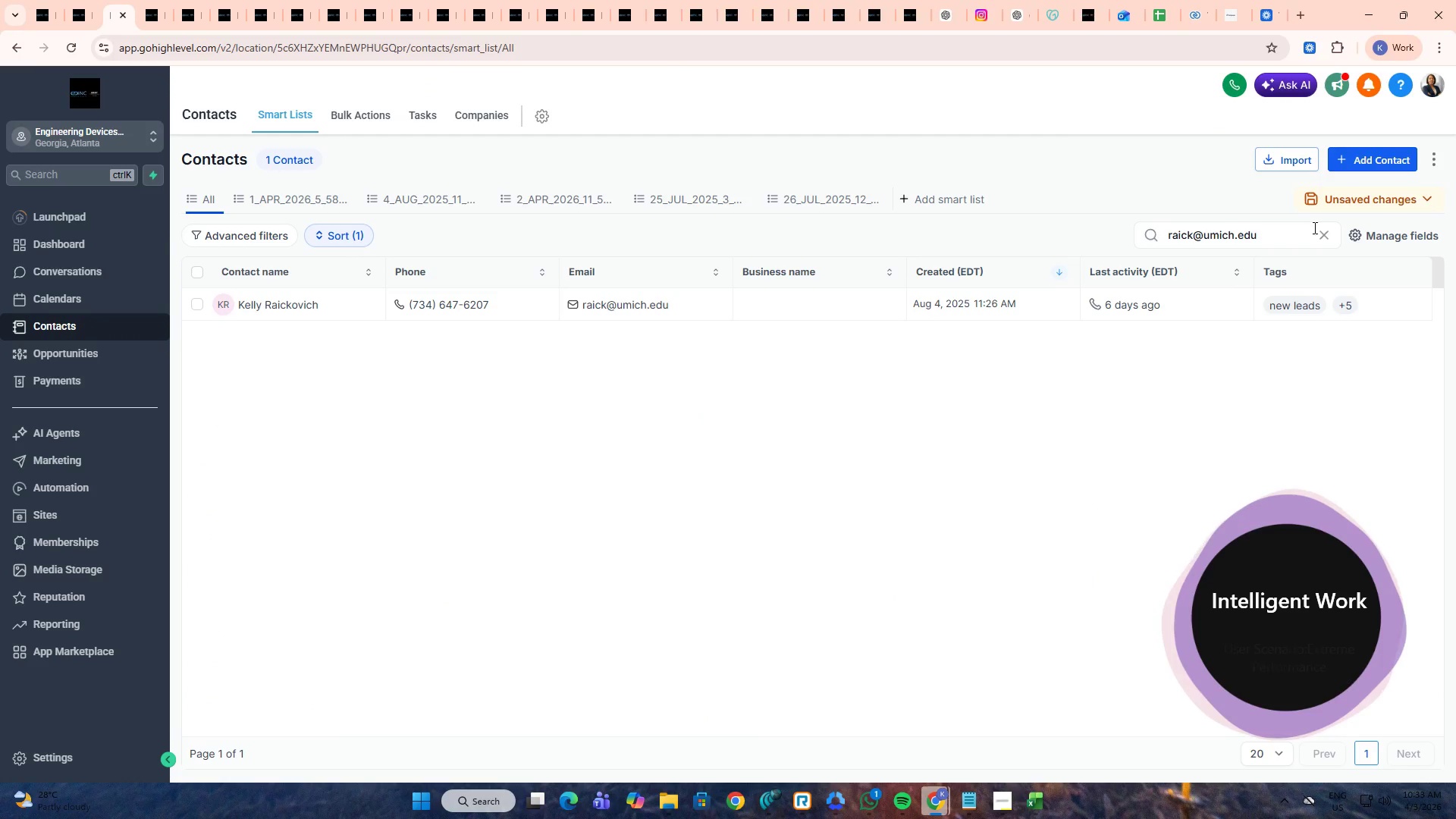 
double_click([1316, 231])
 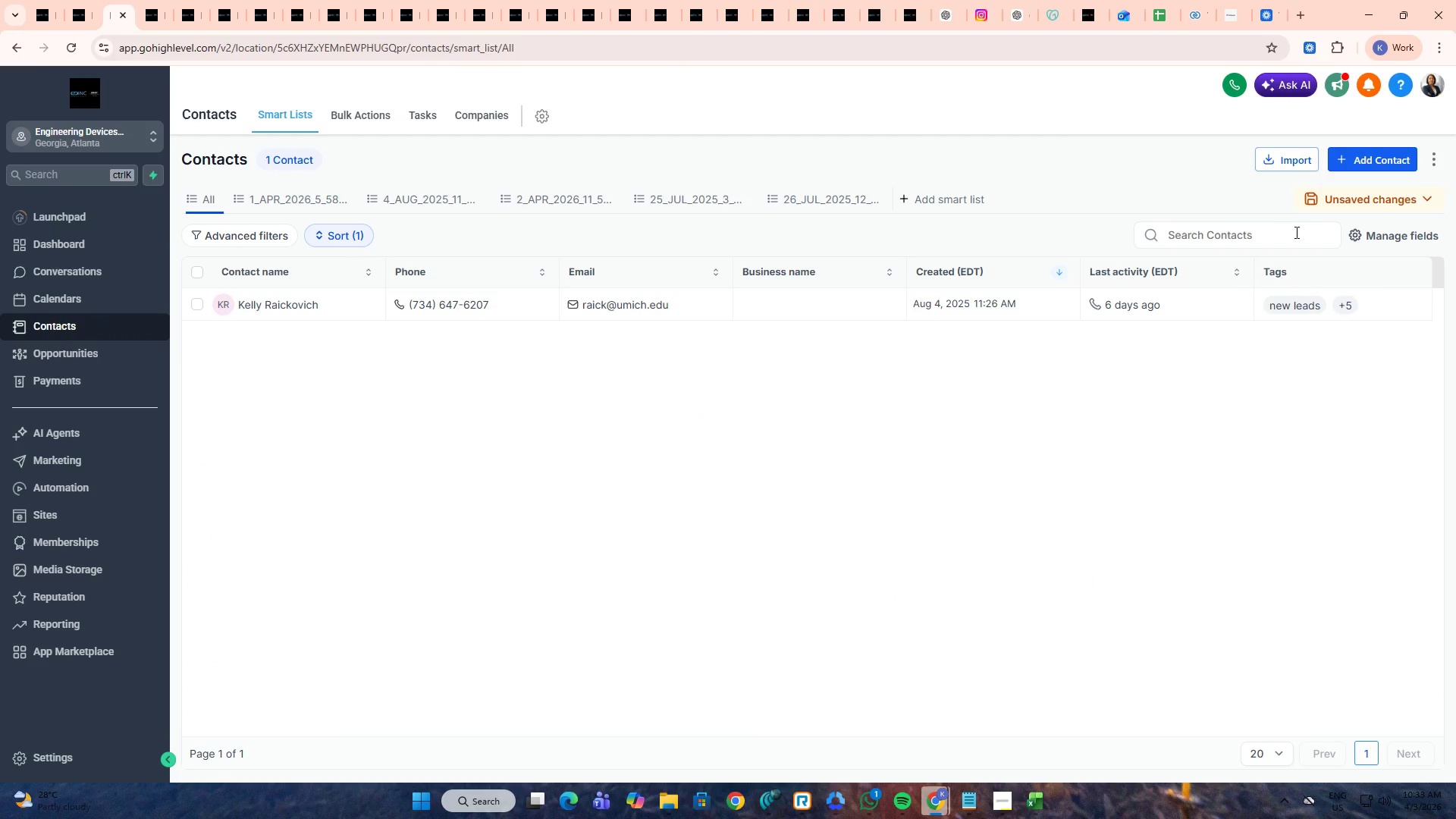 
triple_click([1284, 232])
 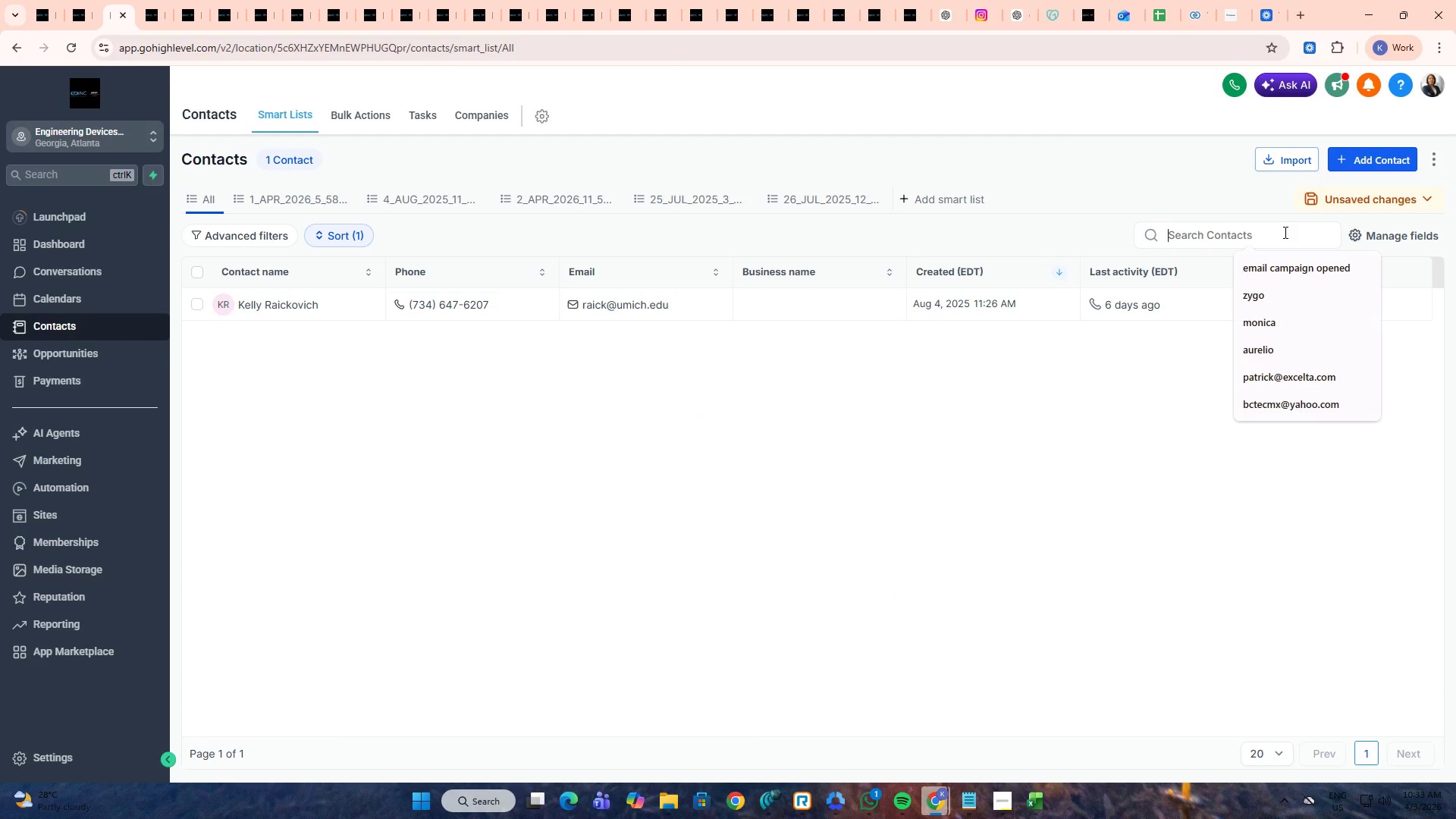 
key(Alt+Control+ControlLeft)
 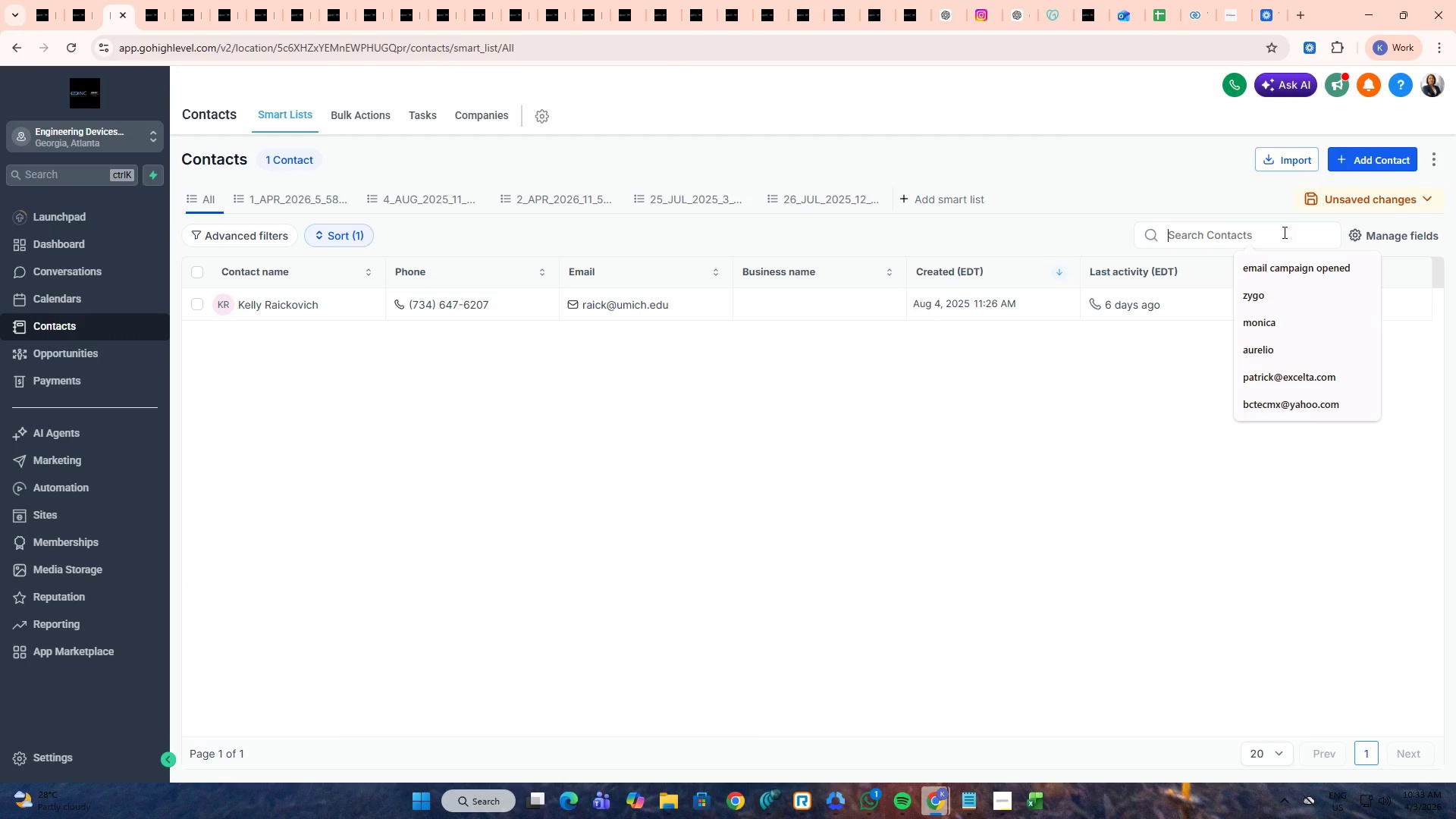 
key(Alt+Control+V)
 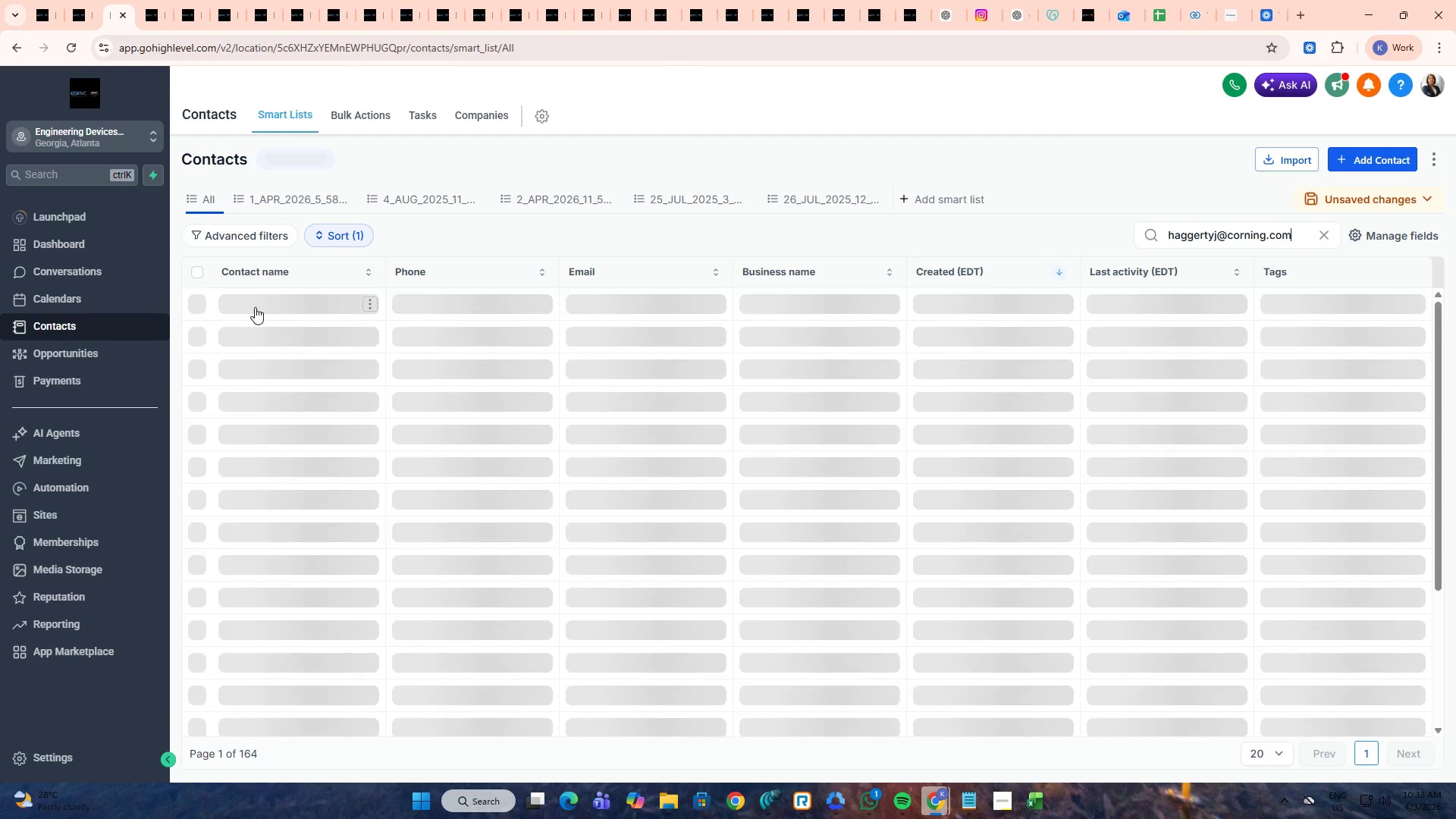 
middle_click([262, 306])
 